 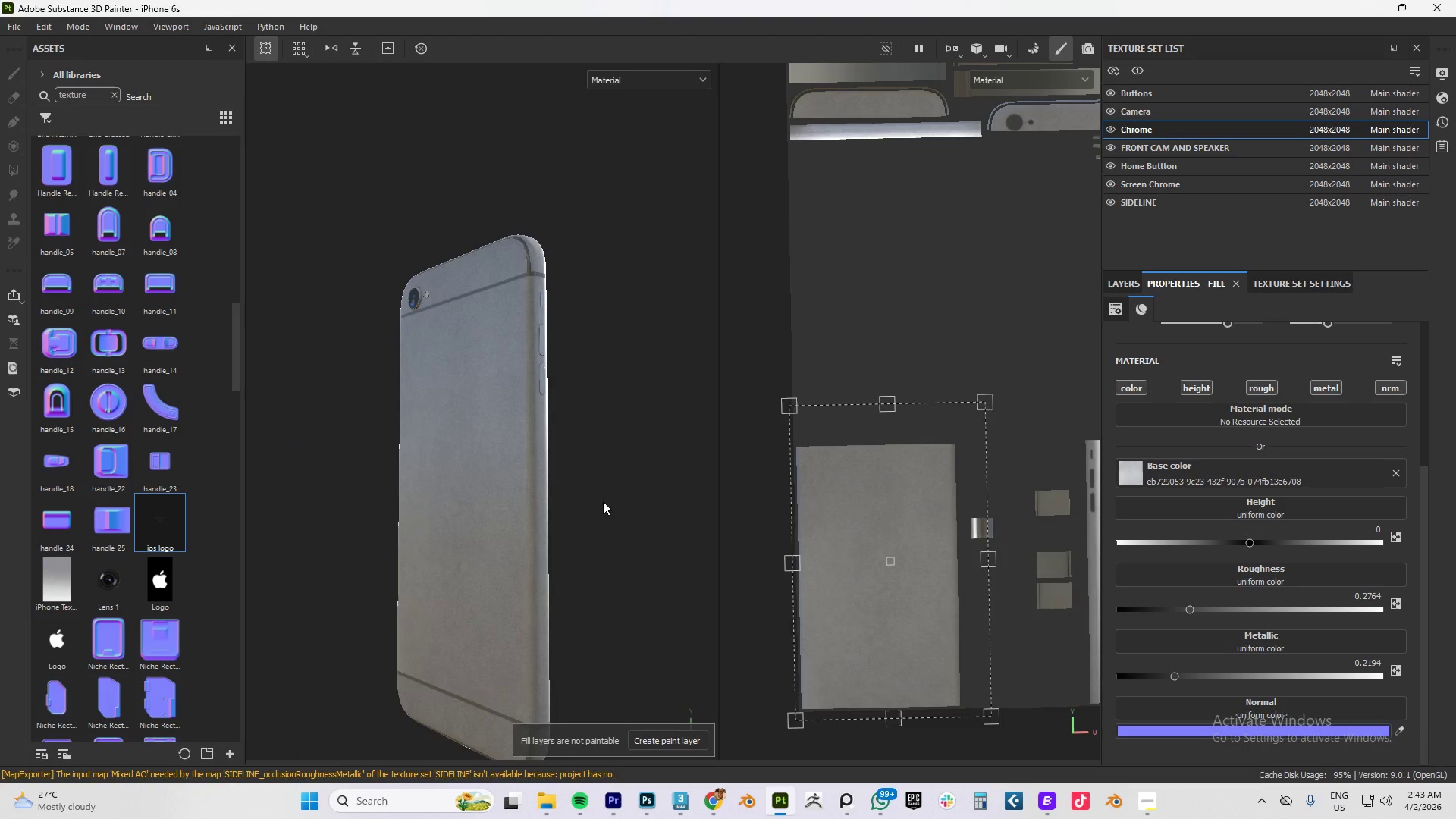 
hold_key(key=AltLeft, duration=0.95)
left_click_drag(start_coordinate=[603, 501], to_coordinate=[367, 494])
 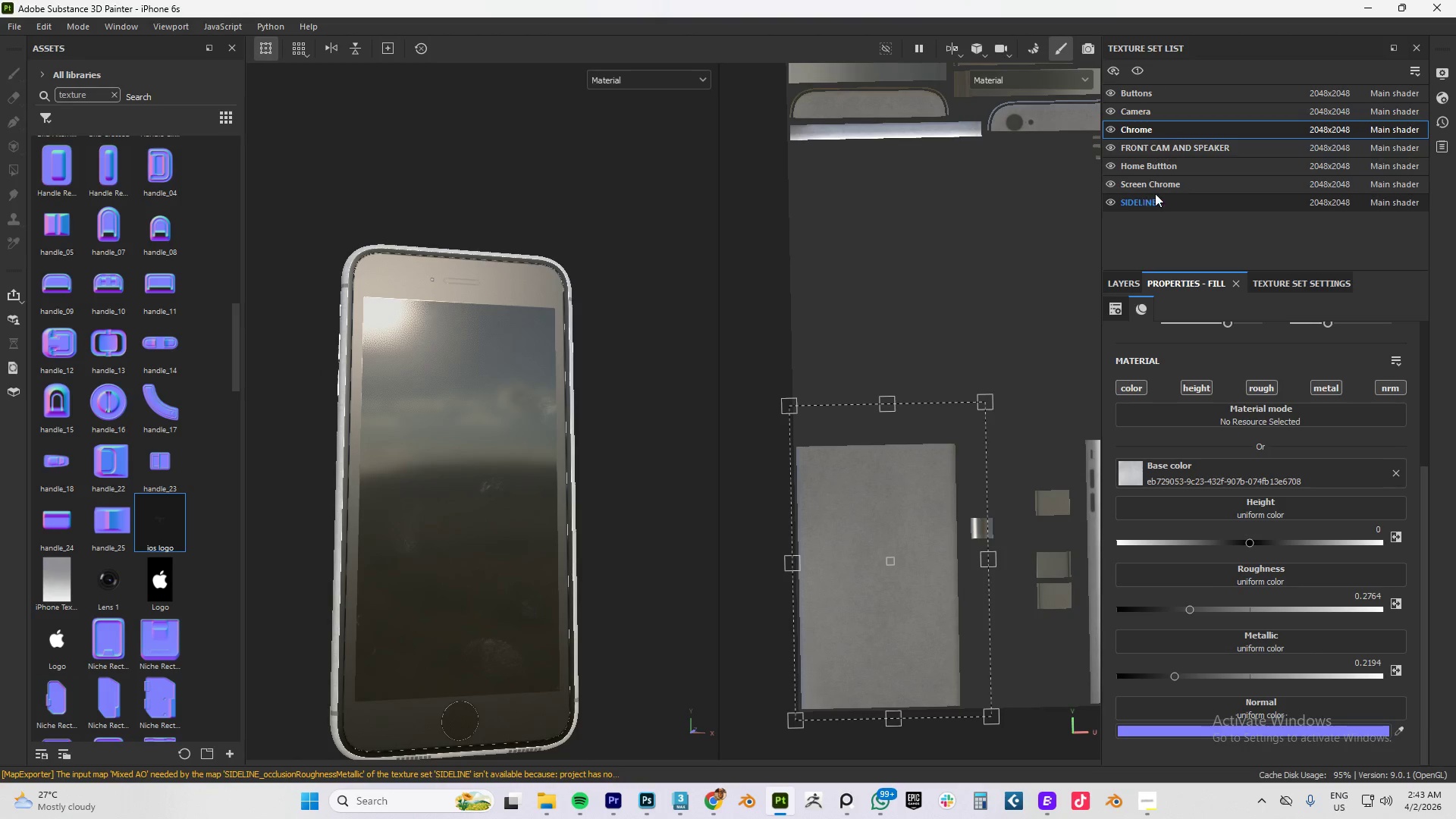 
left_click([1144, 184])
 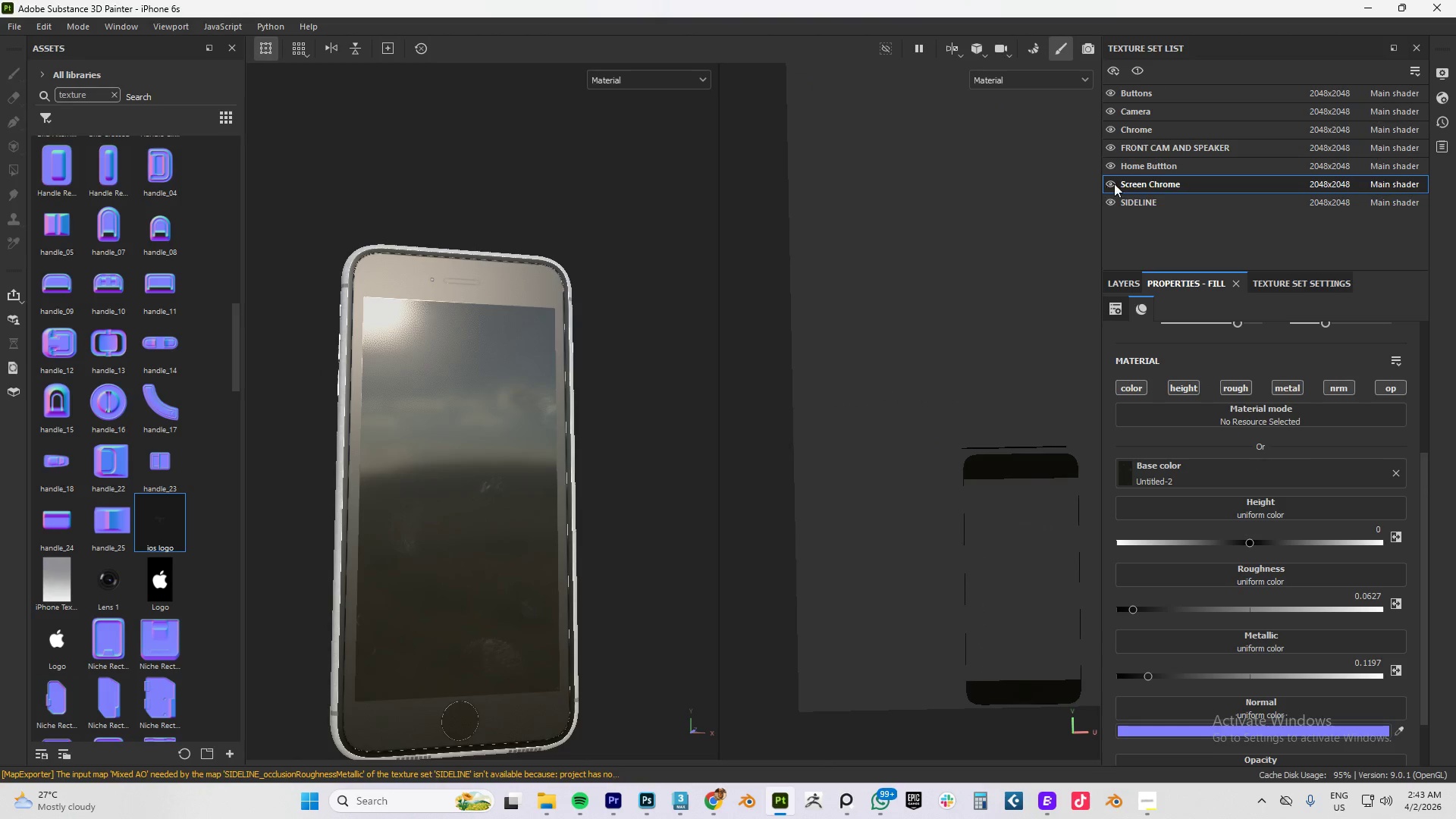 
left_click([1122, 282])
 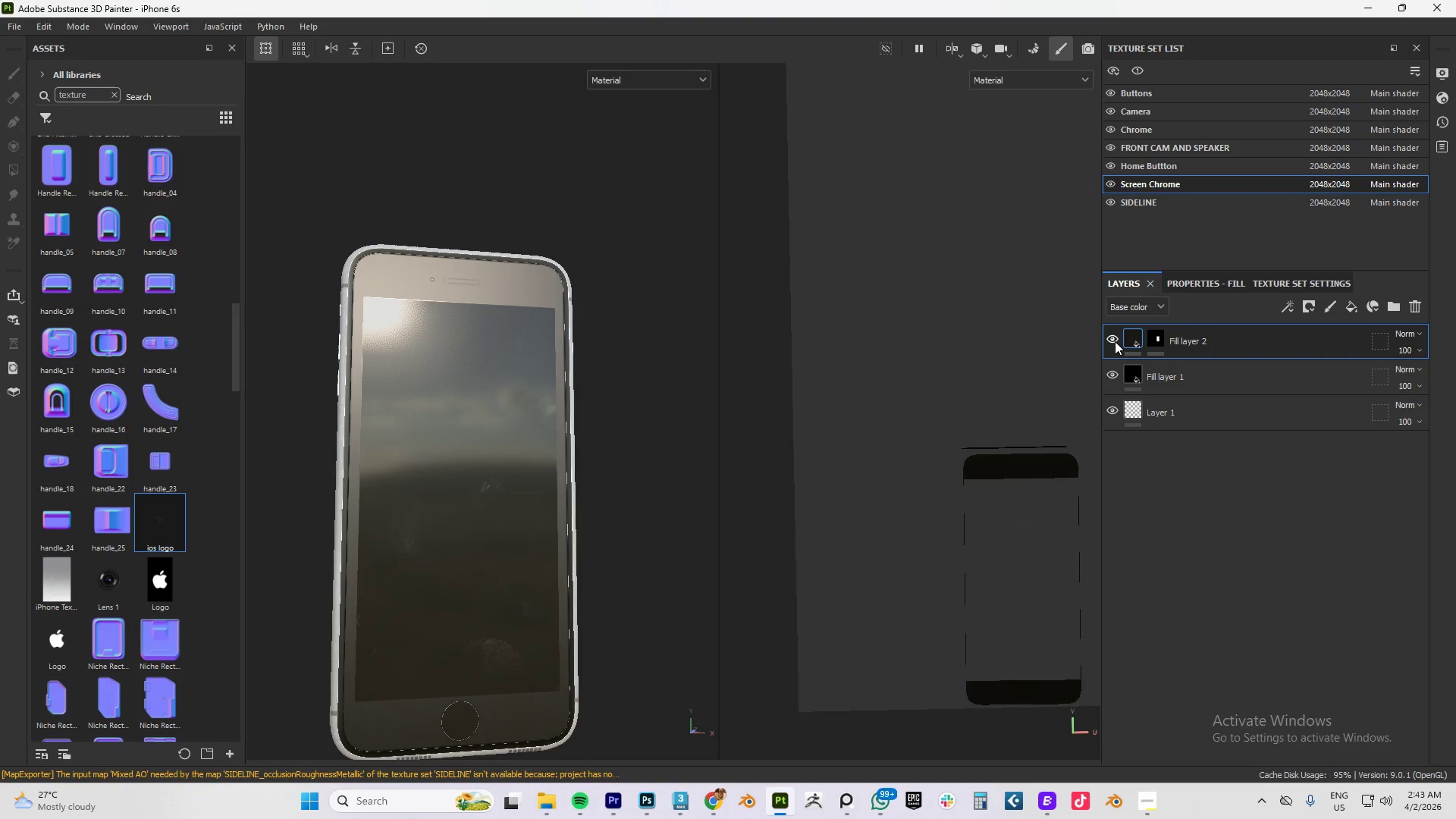 
left_click([1115, 341])
 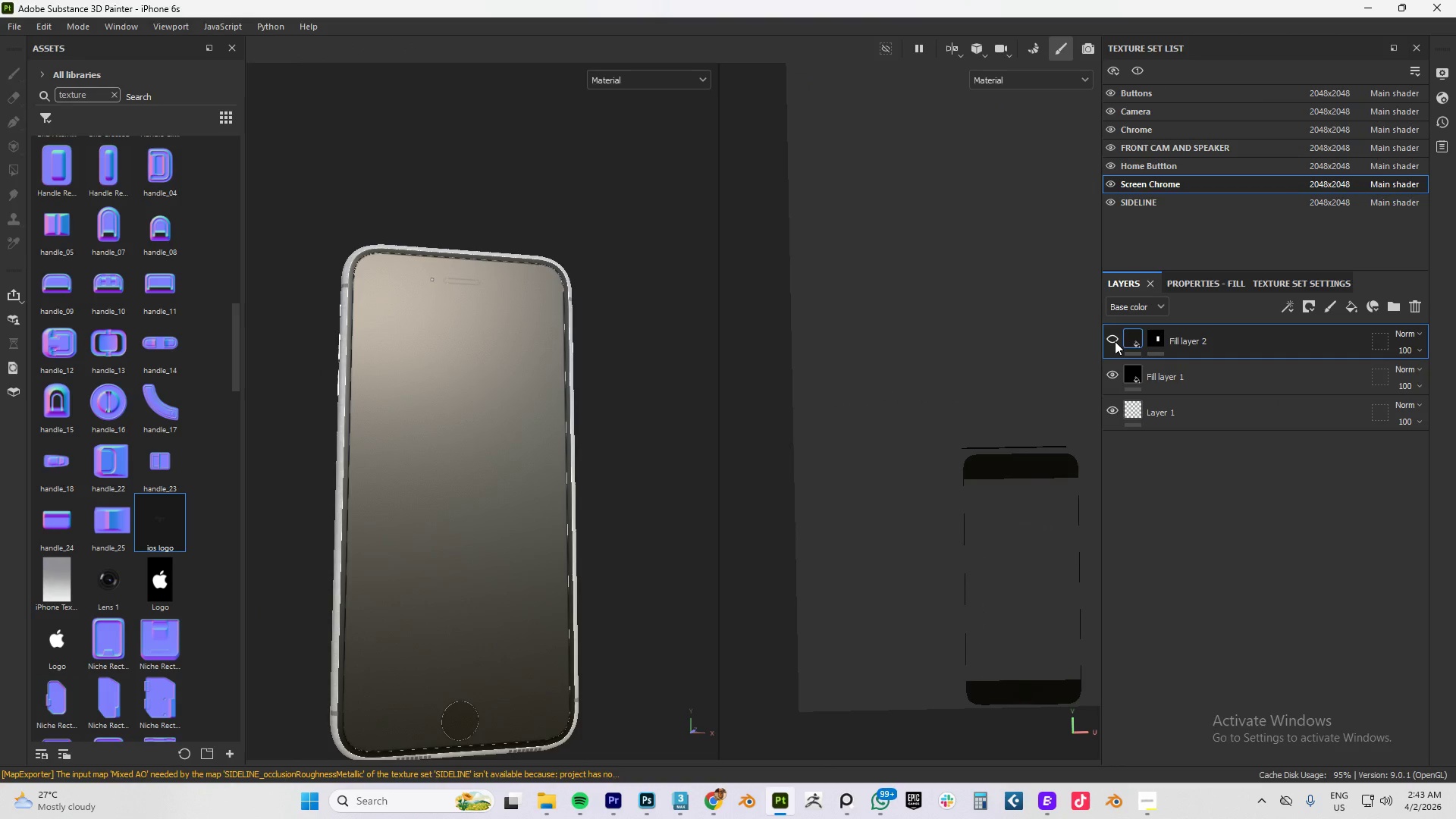 
left_click([1115, 341])
 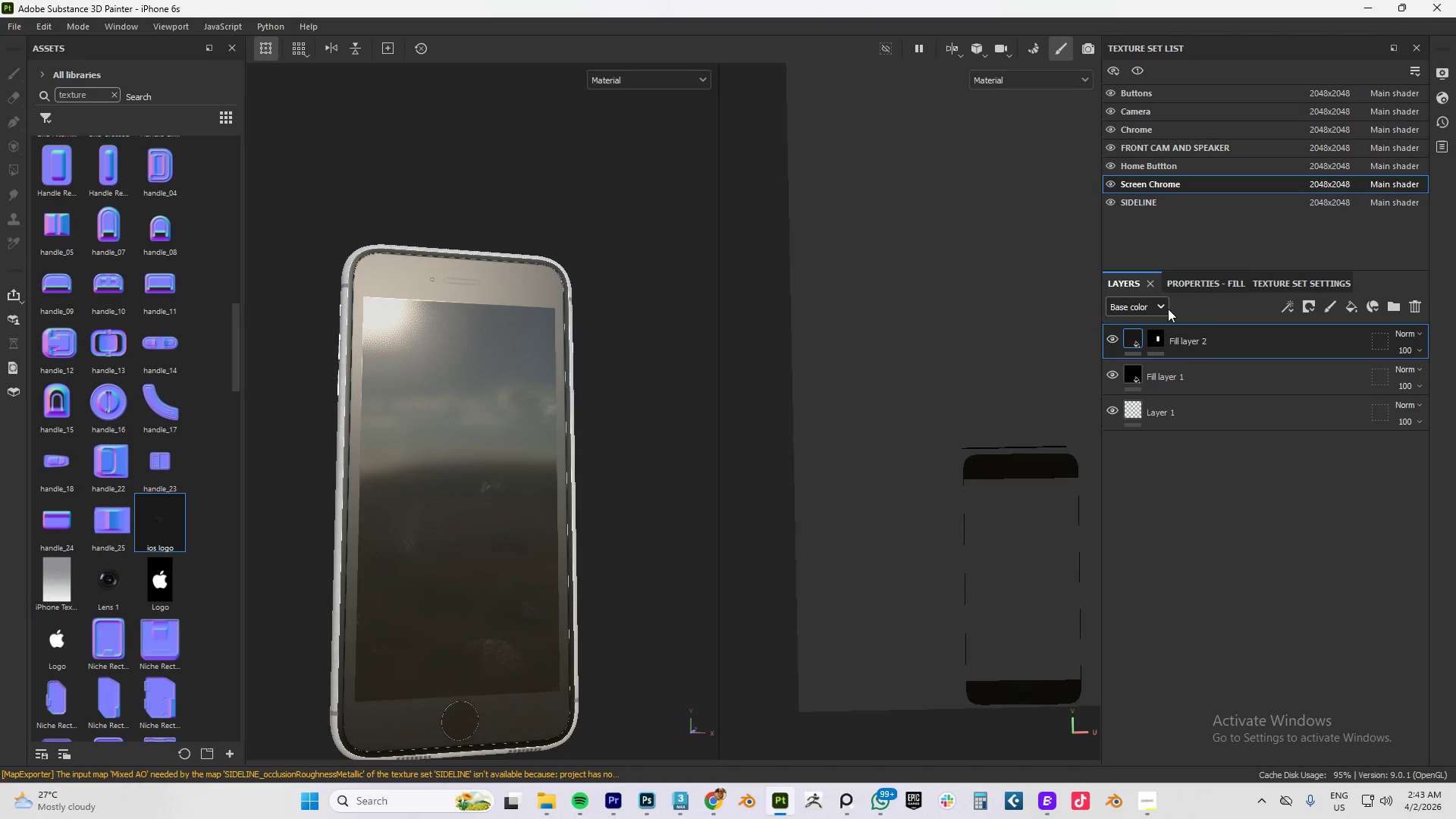 
left_click([1197, 281])
 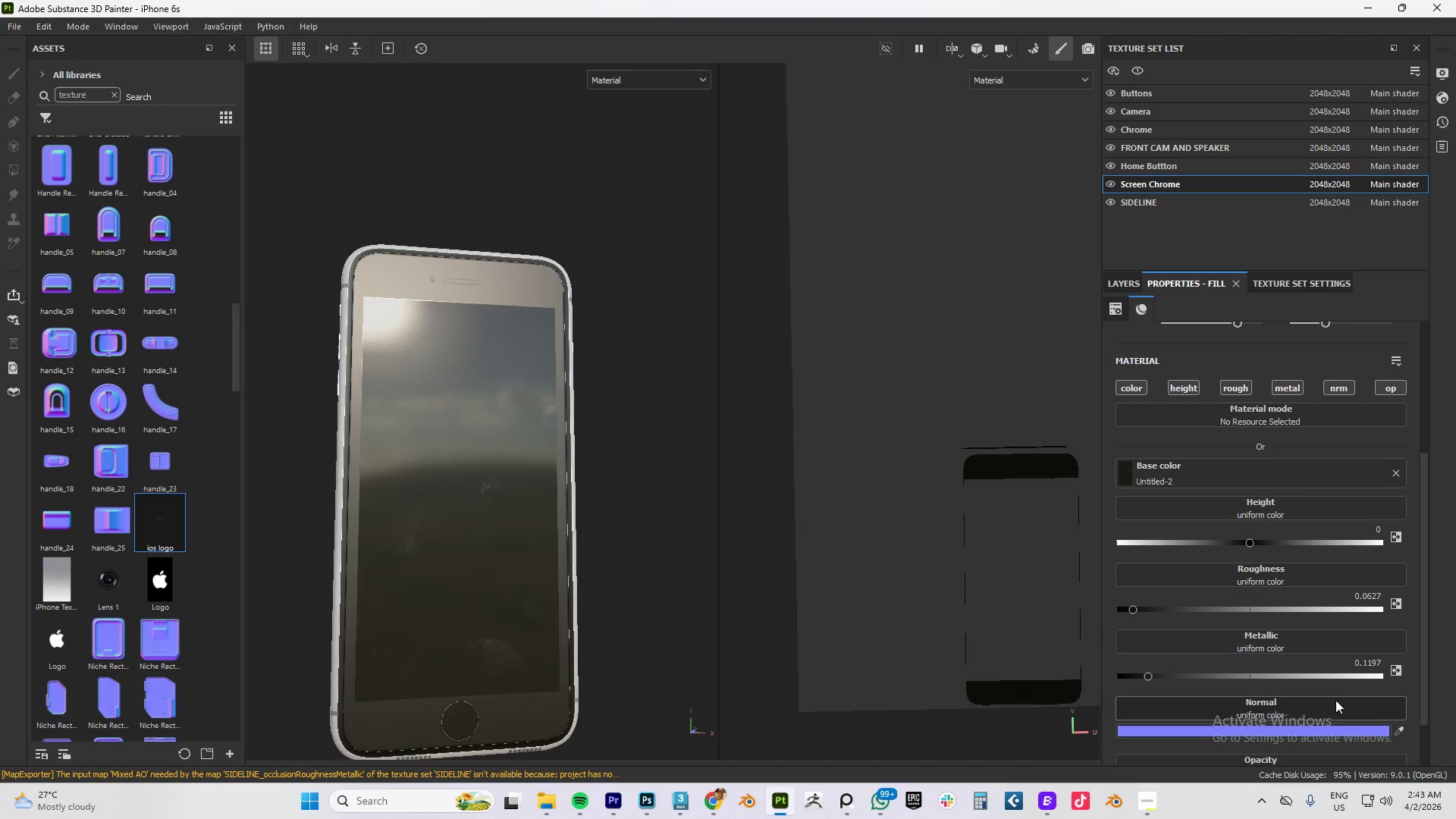 
scroll: coordinate [1319, 689], scroll_direction: down, amount: 5.0
 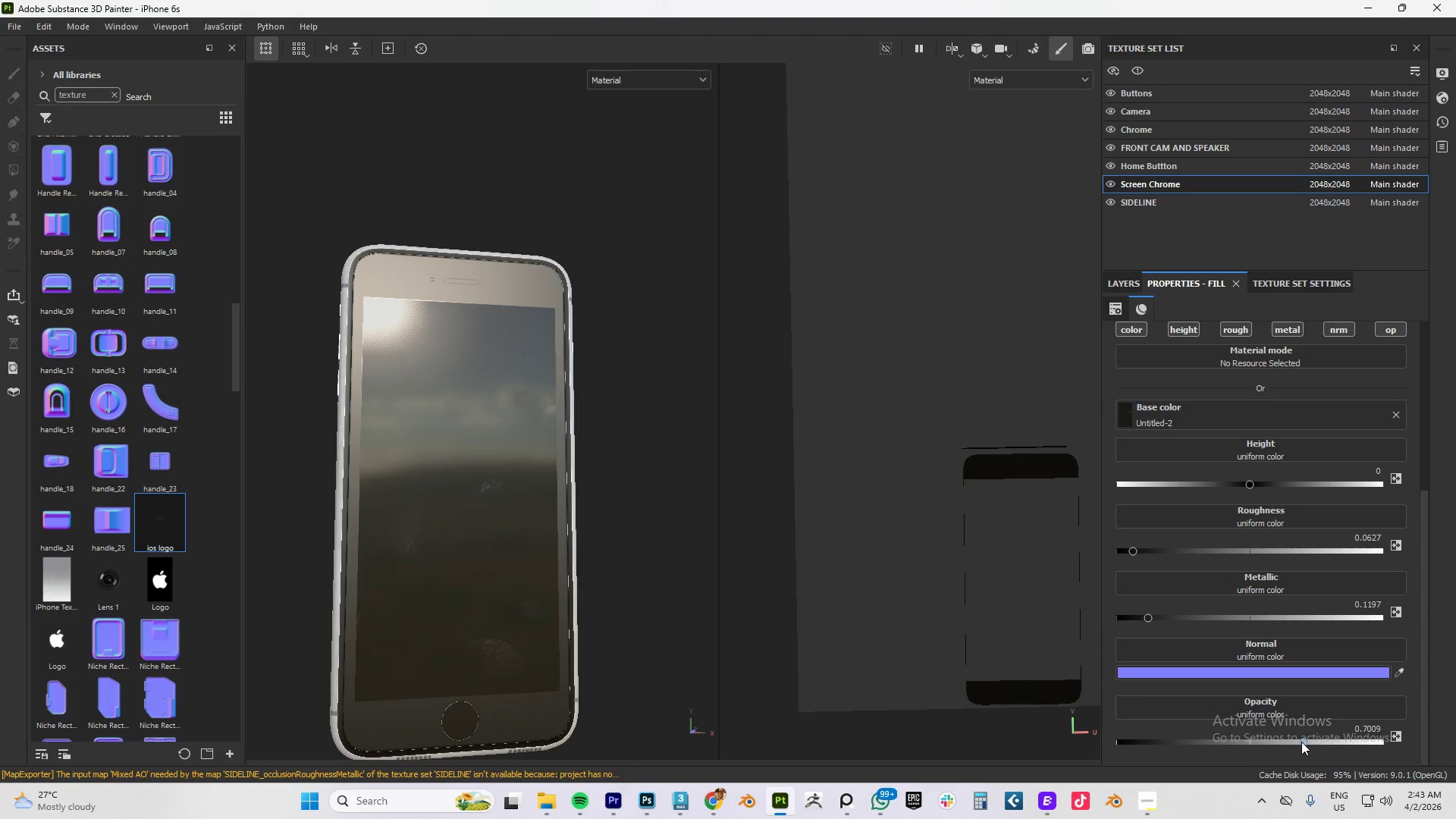 
left_click_drag(start_coordinate=[1301, 742], to_coordinate=[1397, 742])
 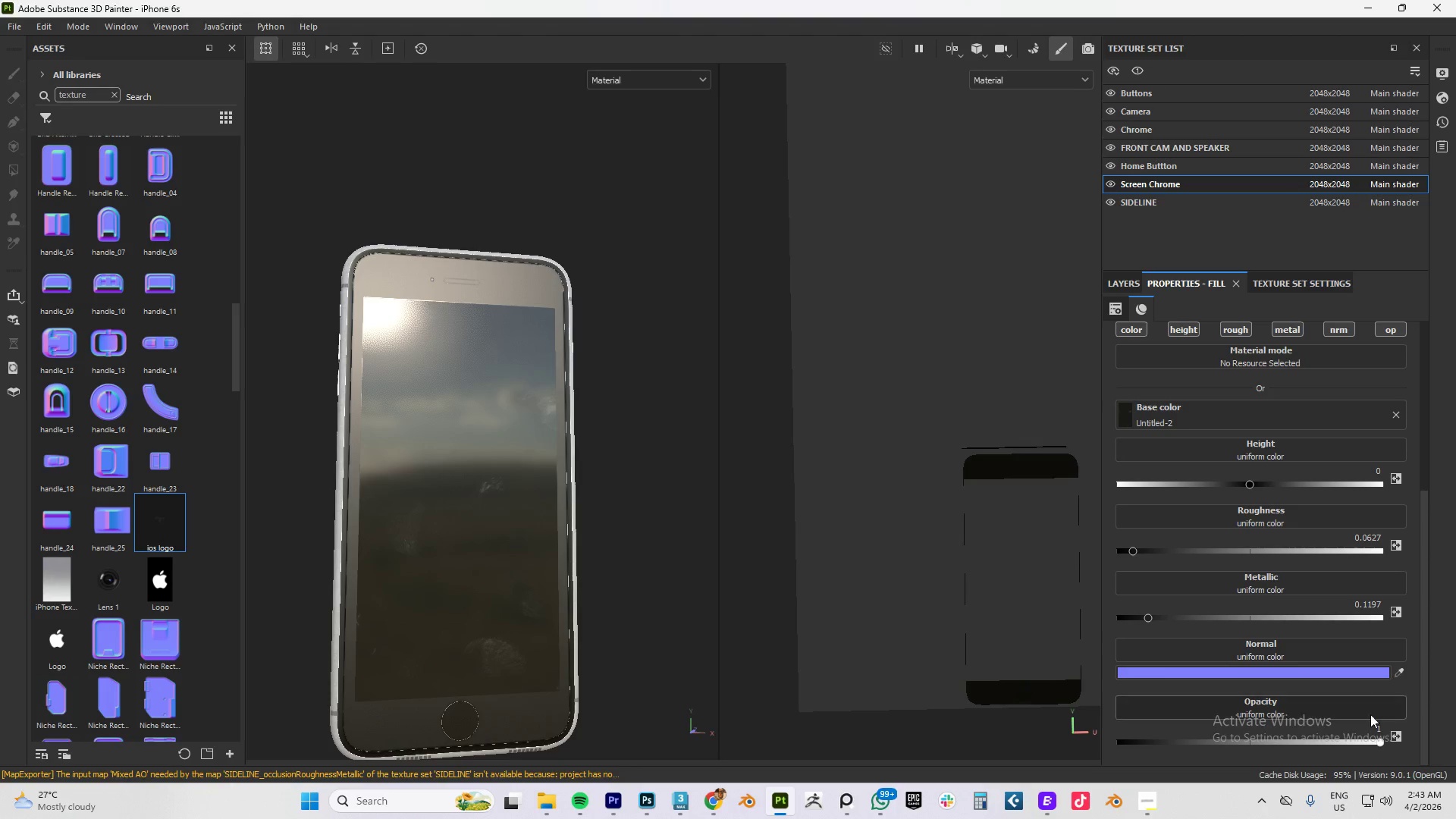 
left_click_drag(start_coordinate=[1379, 741], to_coordinate=[1000, 735])
 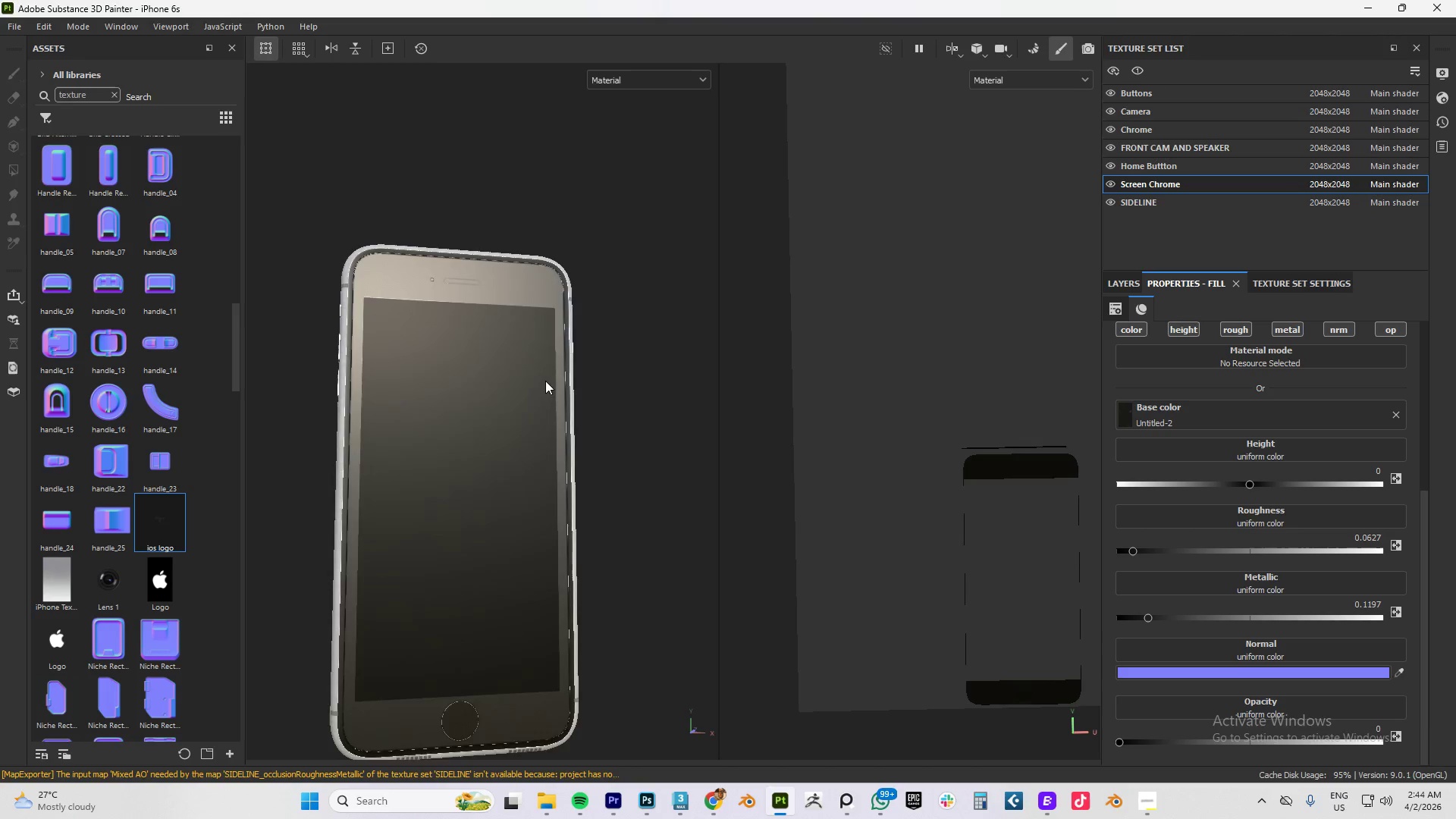 
hold_key(key=AltLeft, duration=1.53)
left_click_drag(start_coordinate=[544, 380], to_coordinate=[578, 366])
 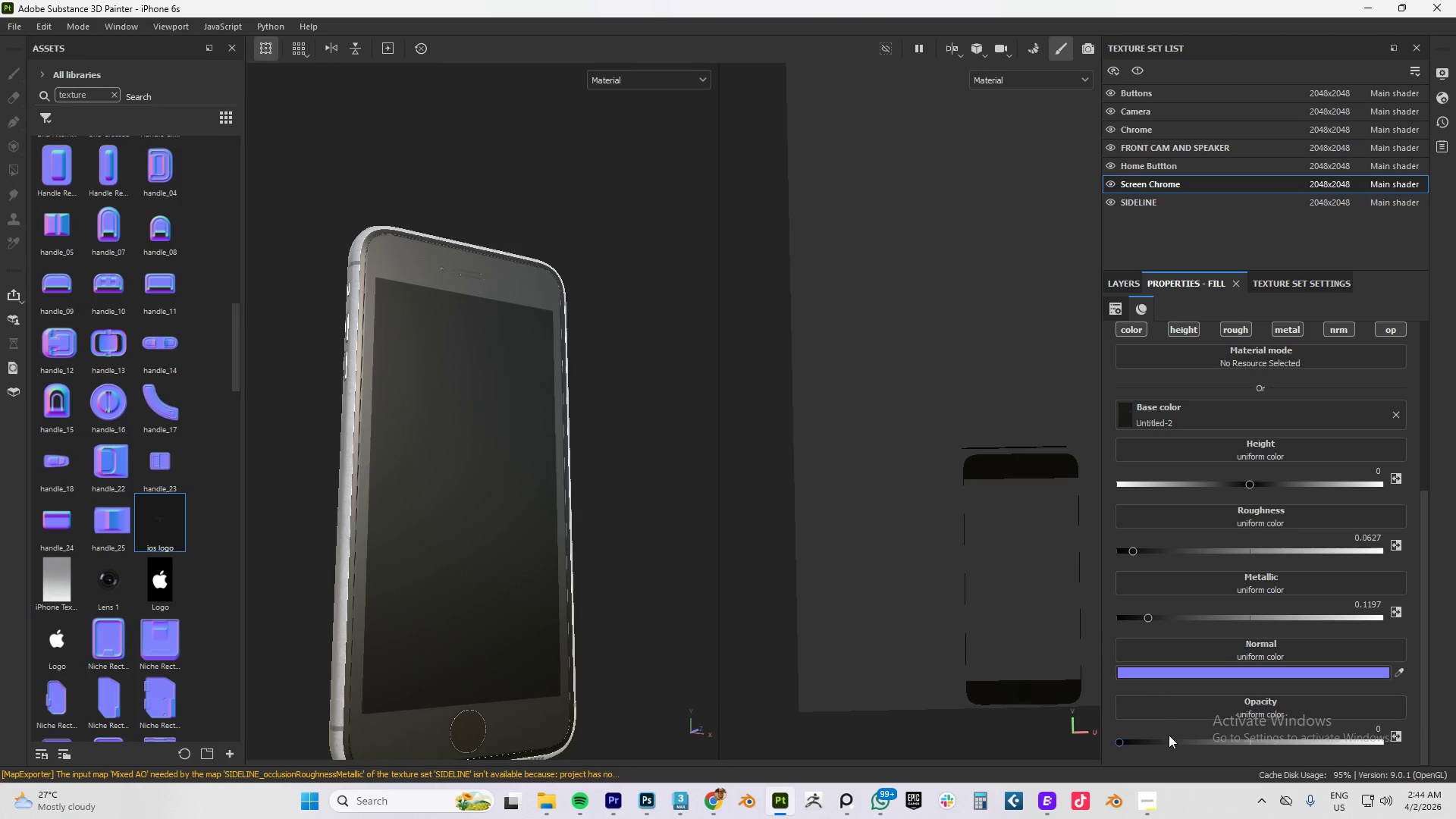 
hold_key(key=AltLeft, duration=0.72)
 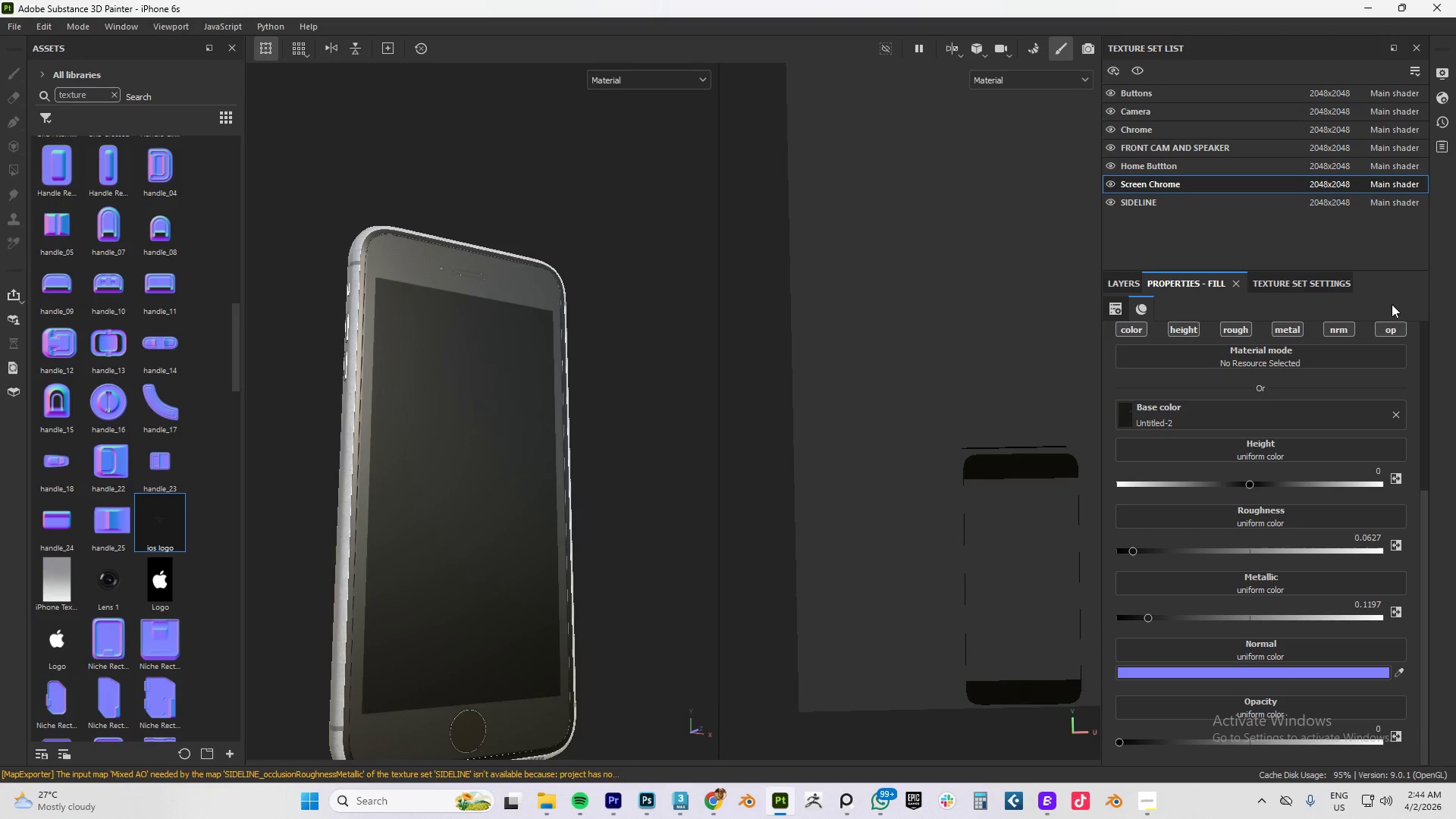 
left_click([1392, 328])
 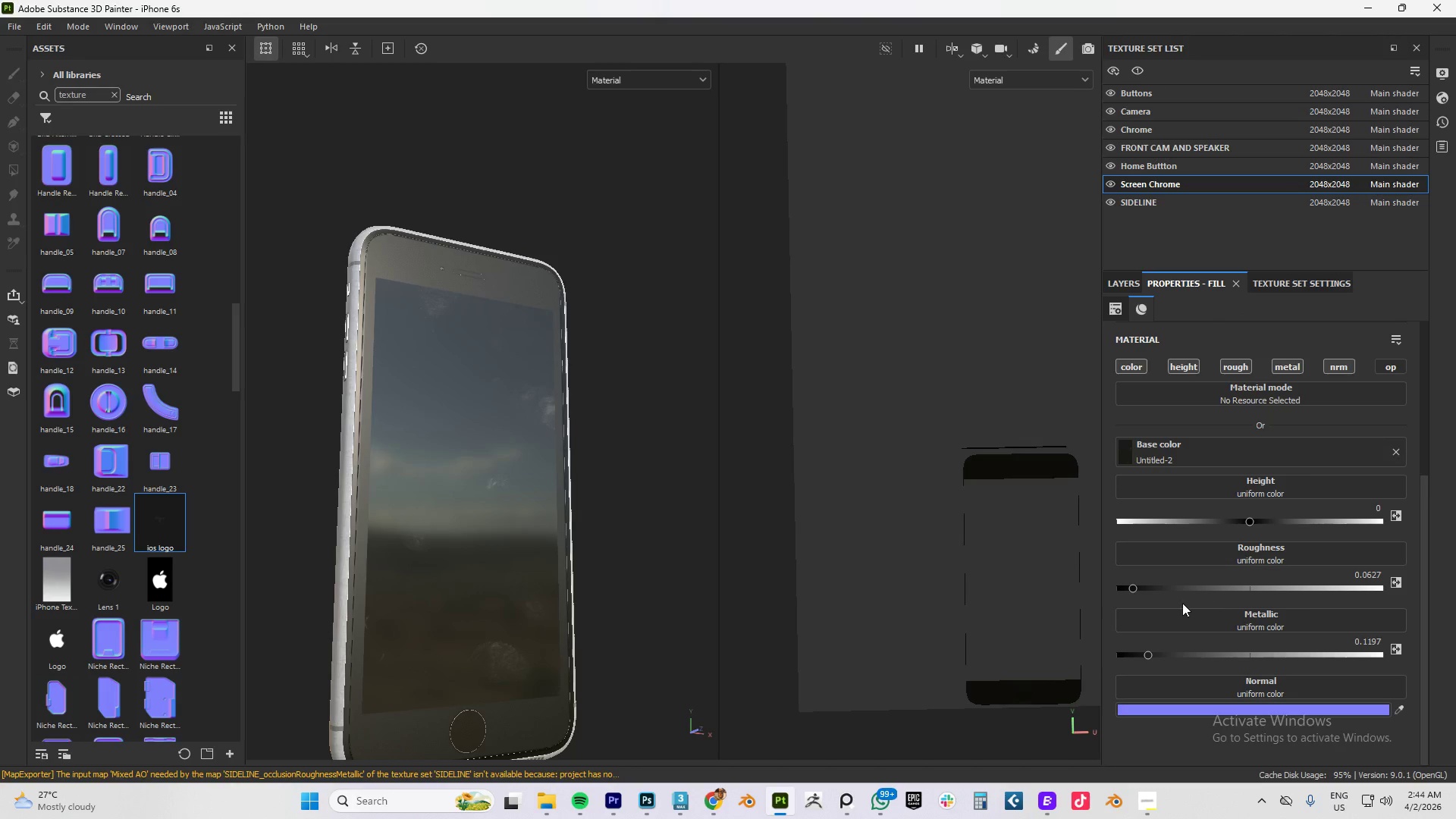 
left_click_drag(start_coordinate=[1131, 586], to_coordinate=[1181, 591])
 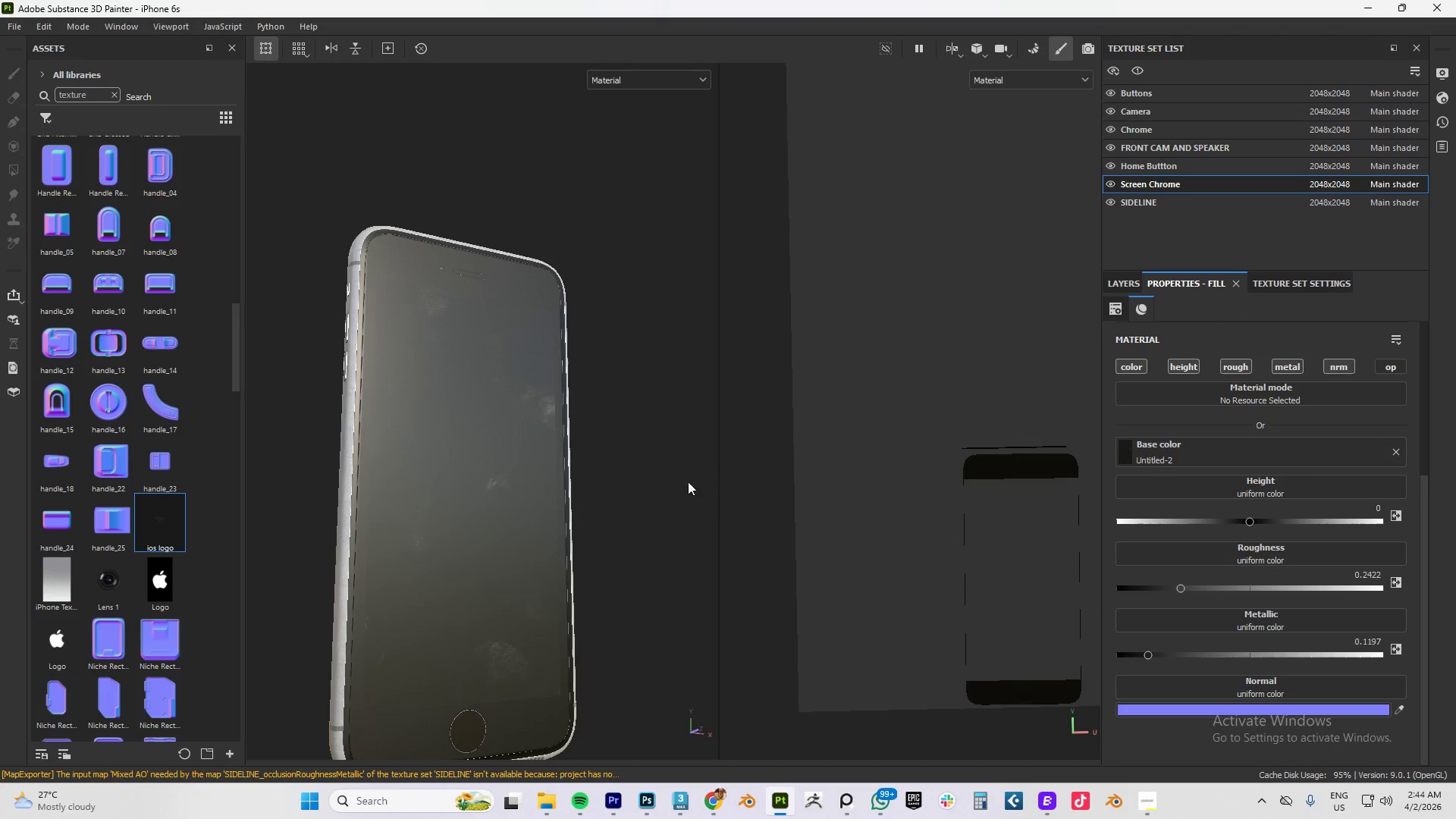 
hold_key(key=AltLeft, duration=1.5)
left_click_drag(start_coordinate=[653, 471], to_coordinate=[577, 485])
 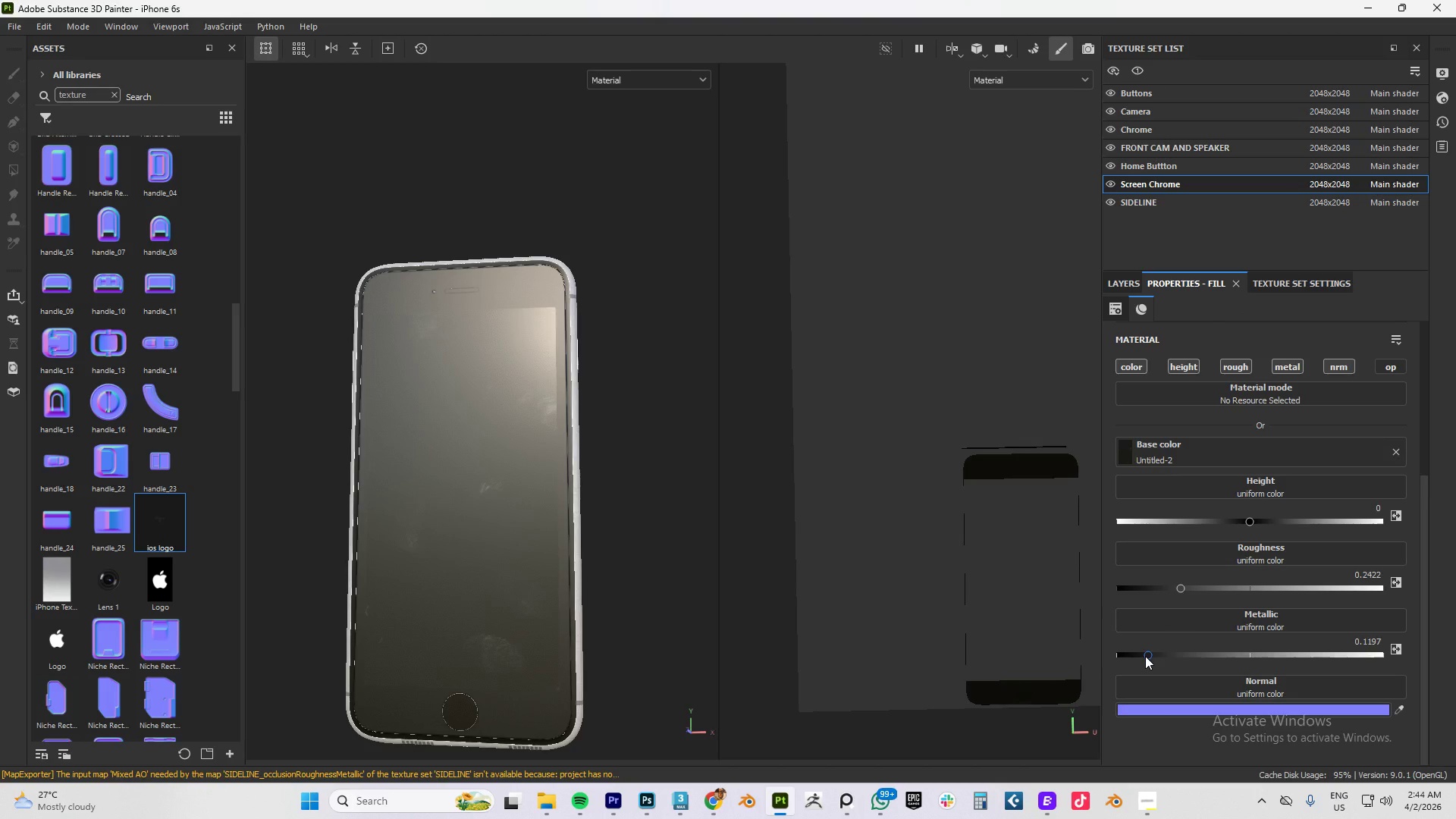 
left_click_drag(start_coordinate=[1145, 656], to_coordinate=[1138, 658])
 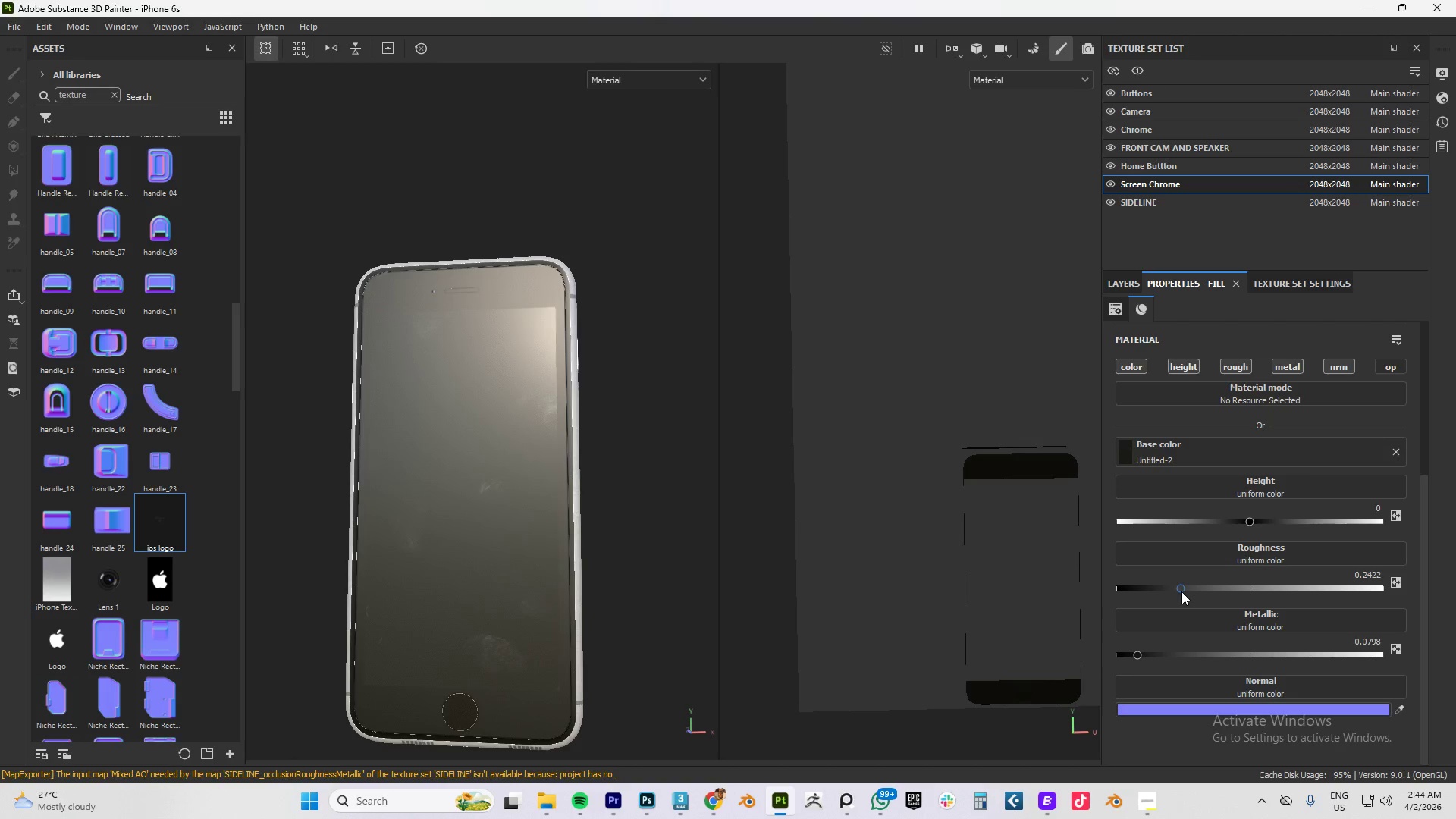 
left_click_drag(start_coordinate=[1181, 592], to_coordinate=[1199, 592])
 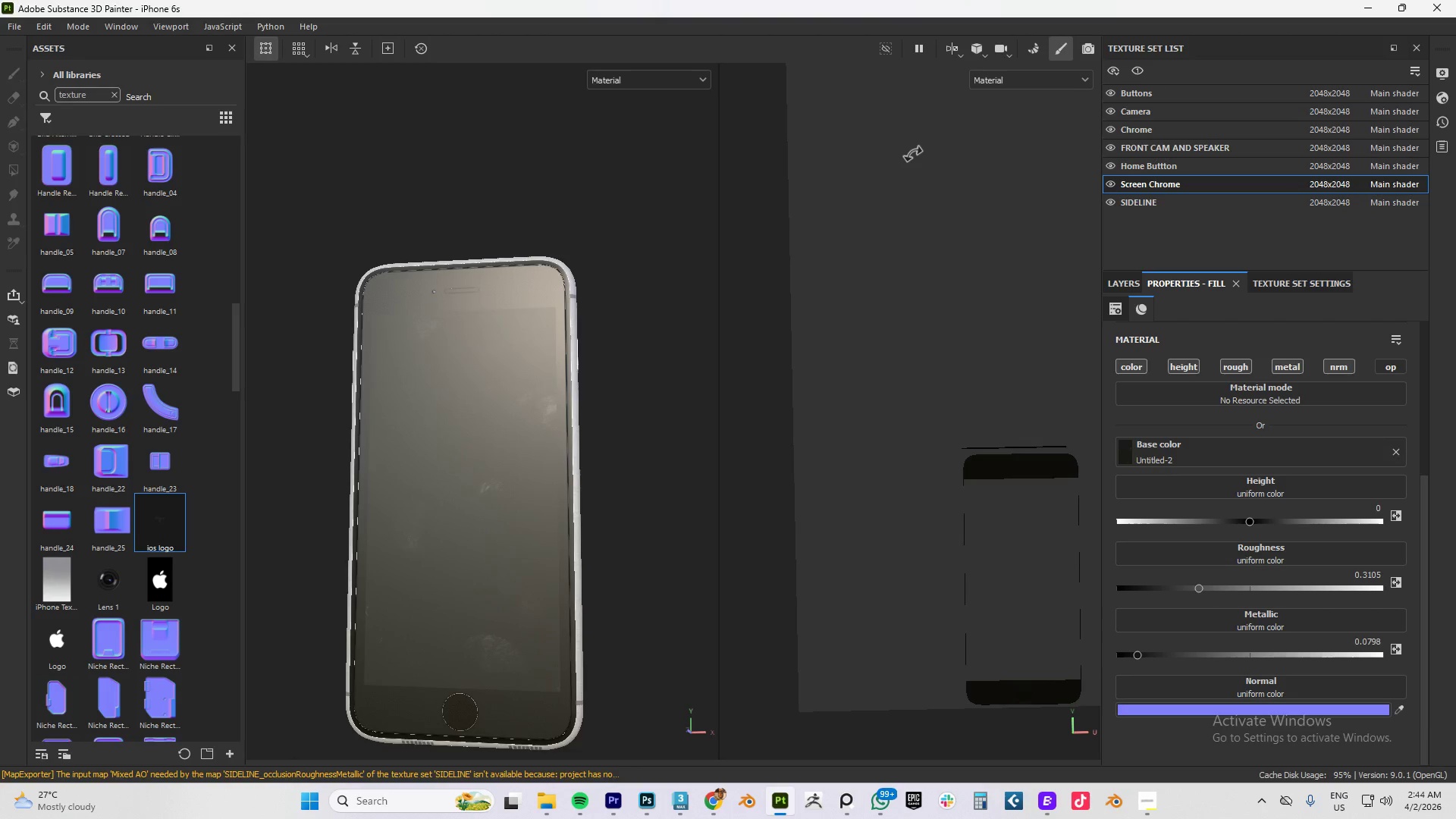 
scroll: coordinate [519, 266], scroll_direction: up, amount: 14.0
 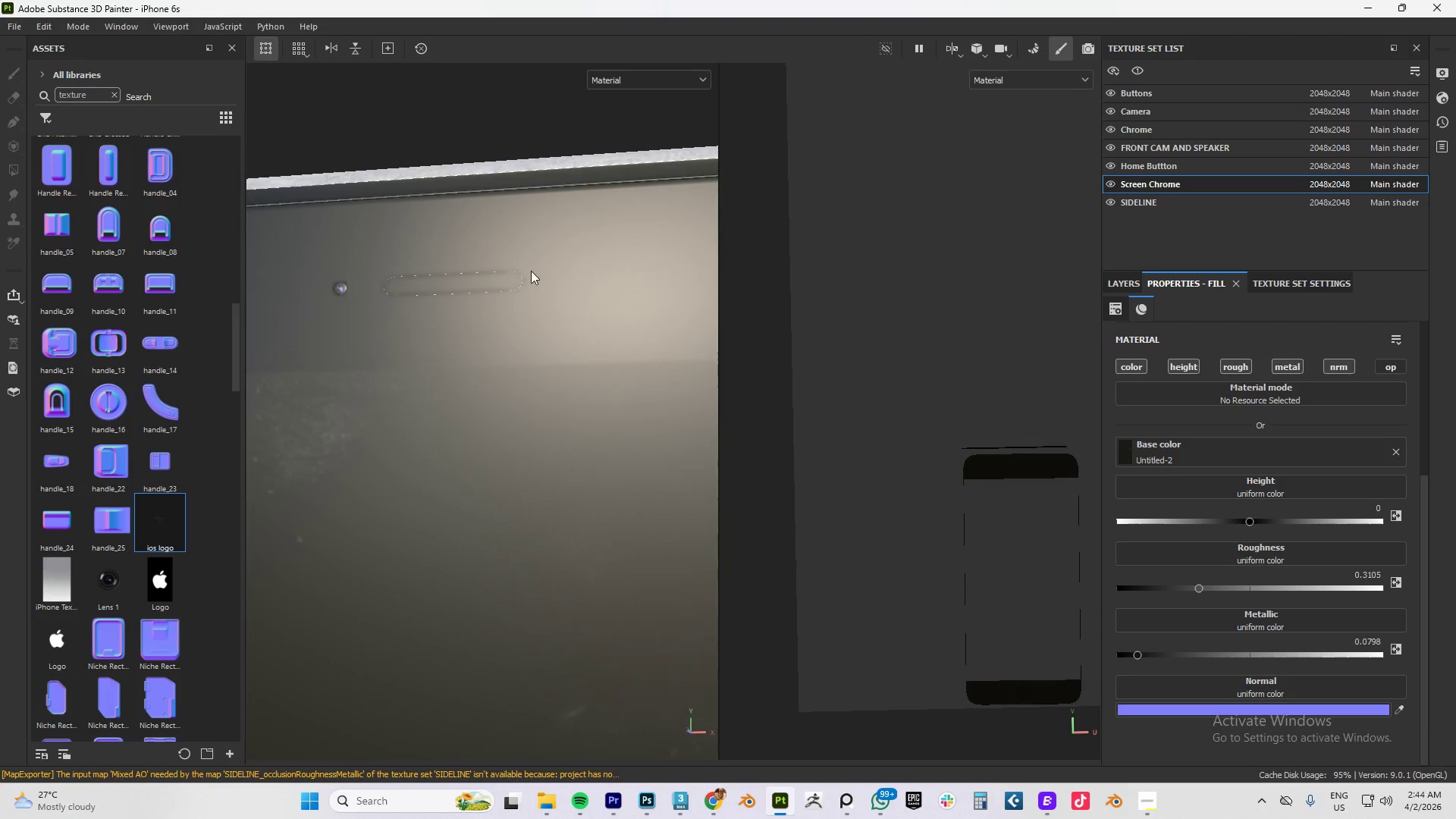 
hold_key(key=AltLeft, duration=1.06)
left_click_drag(start_coordinate=[400, 289], to_coordinate=[548, 378])
 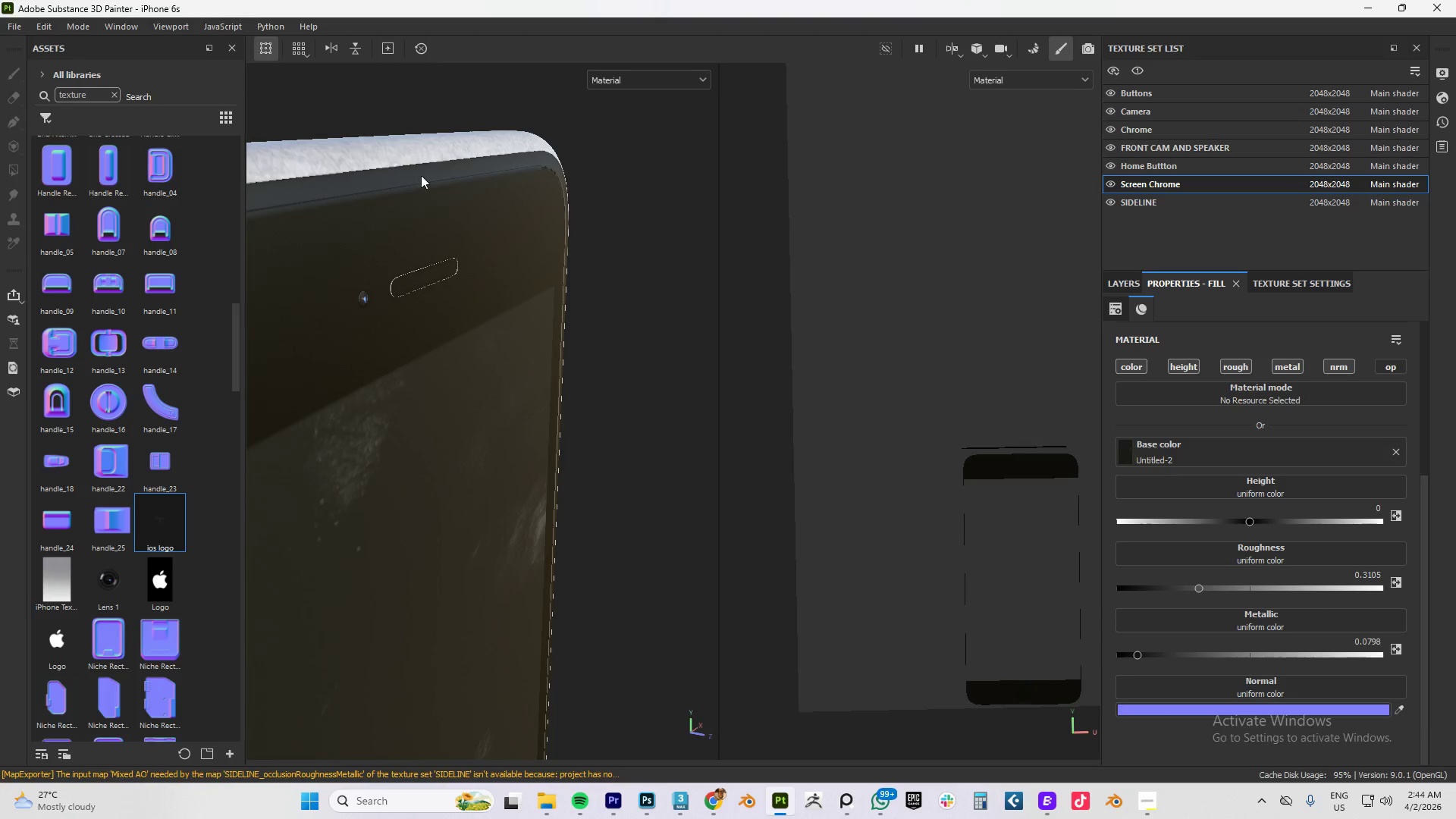 
scroll: coordinate [527, 218], scroll_direction: down, amount: 5.0
 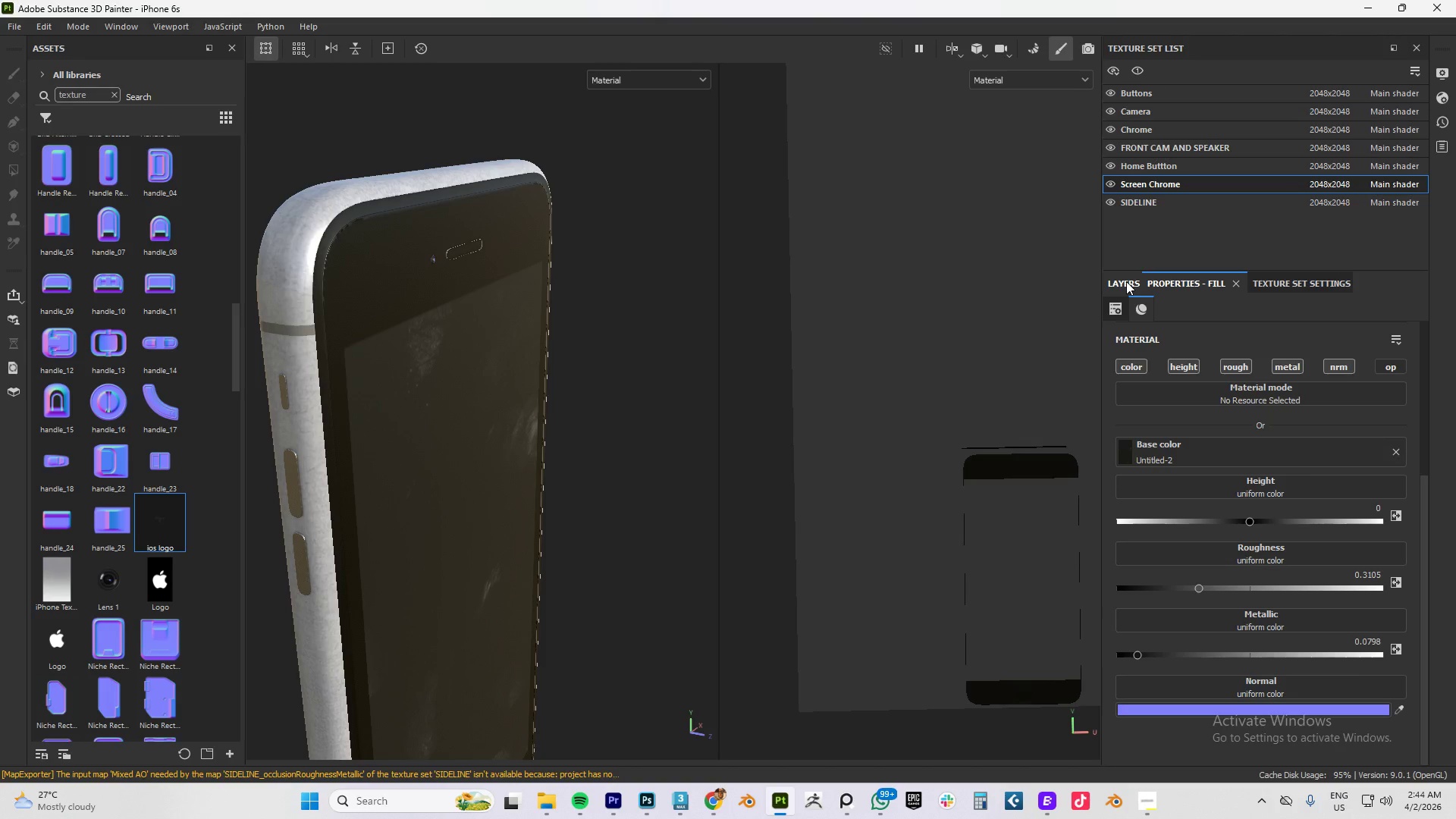 
left_click([1126, 281])
 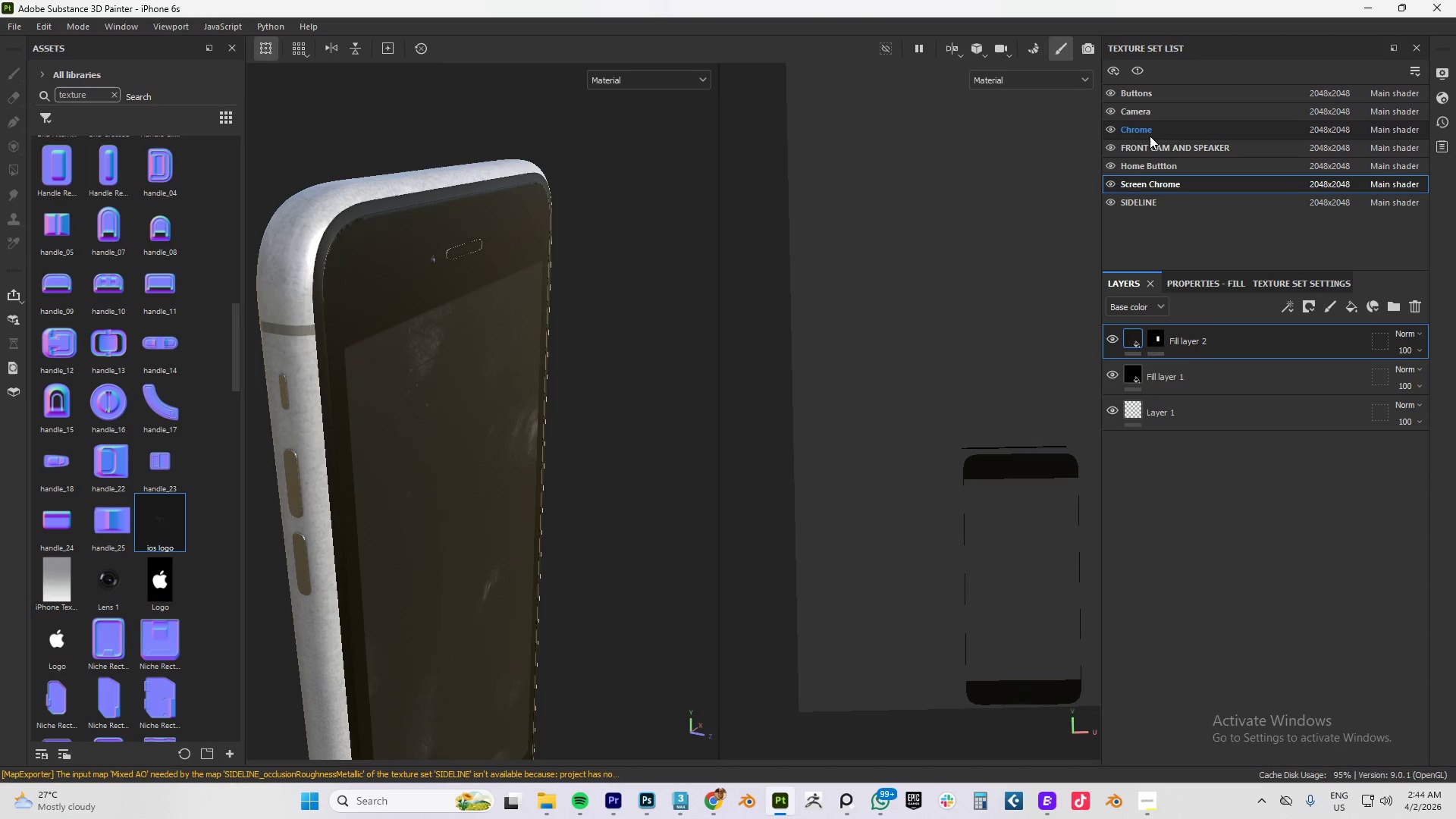 
left_click([1149, 134])
 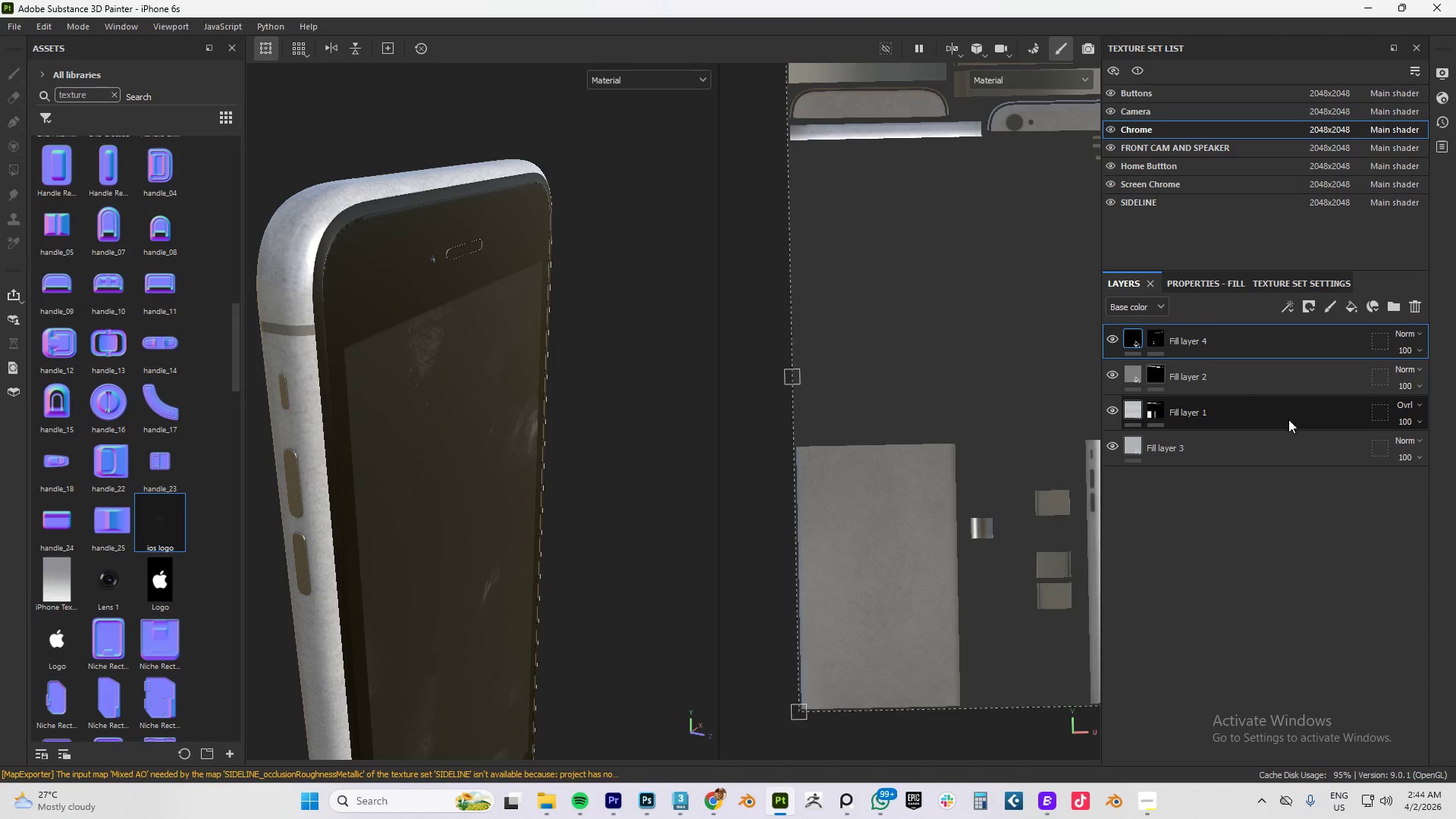 
left_click([1411, 406])
 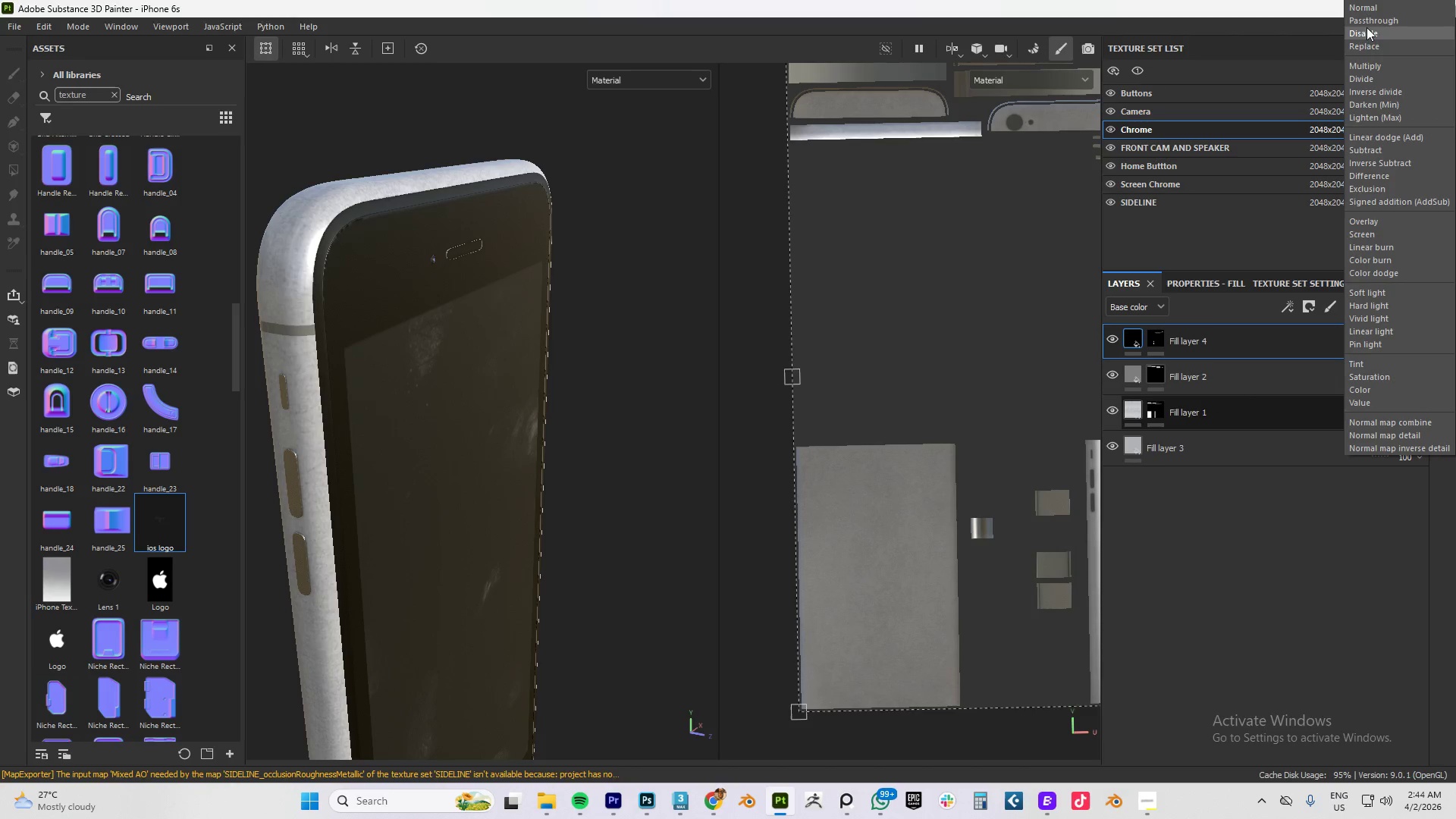 
left_click([1361, 7])
 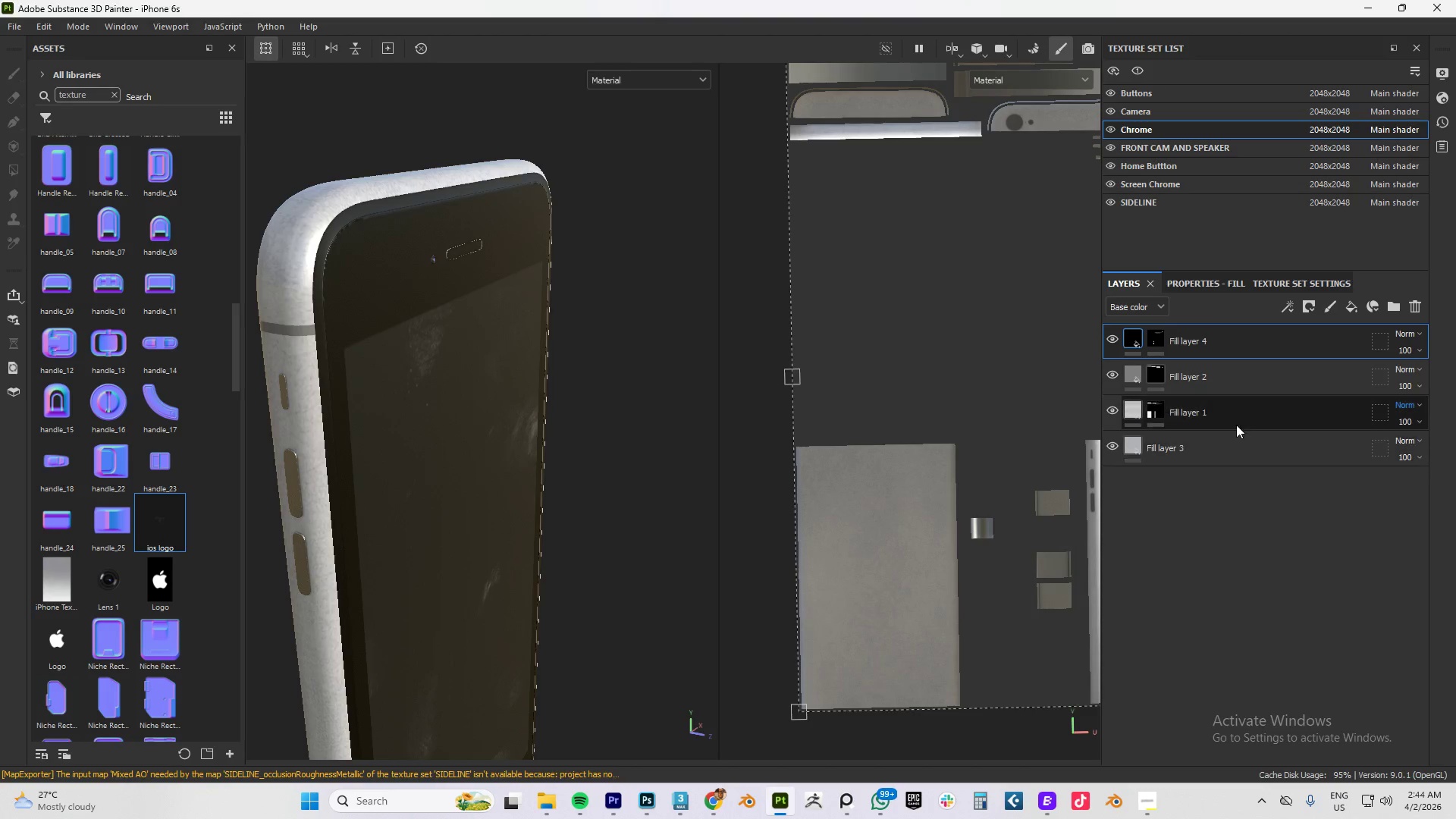 
left_click_drag(start_coordinate=[1235, 422], to_coordinate=[1235, 449])
 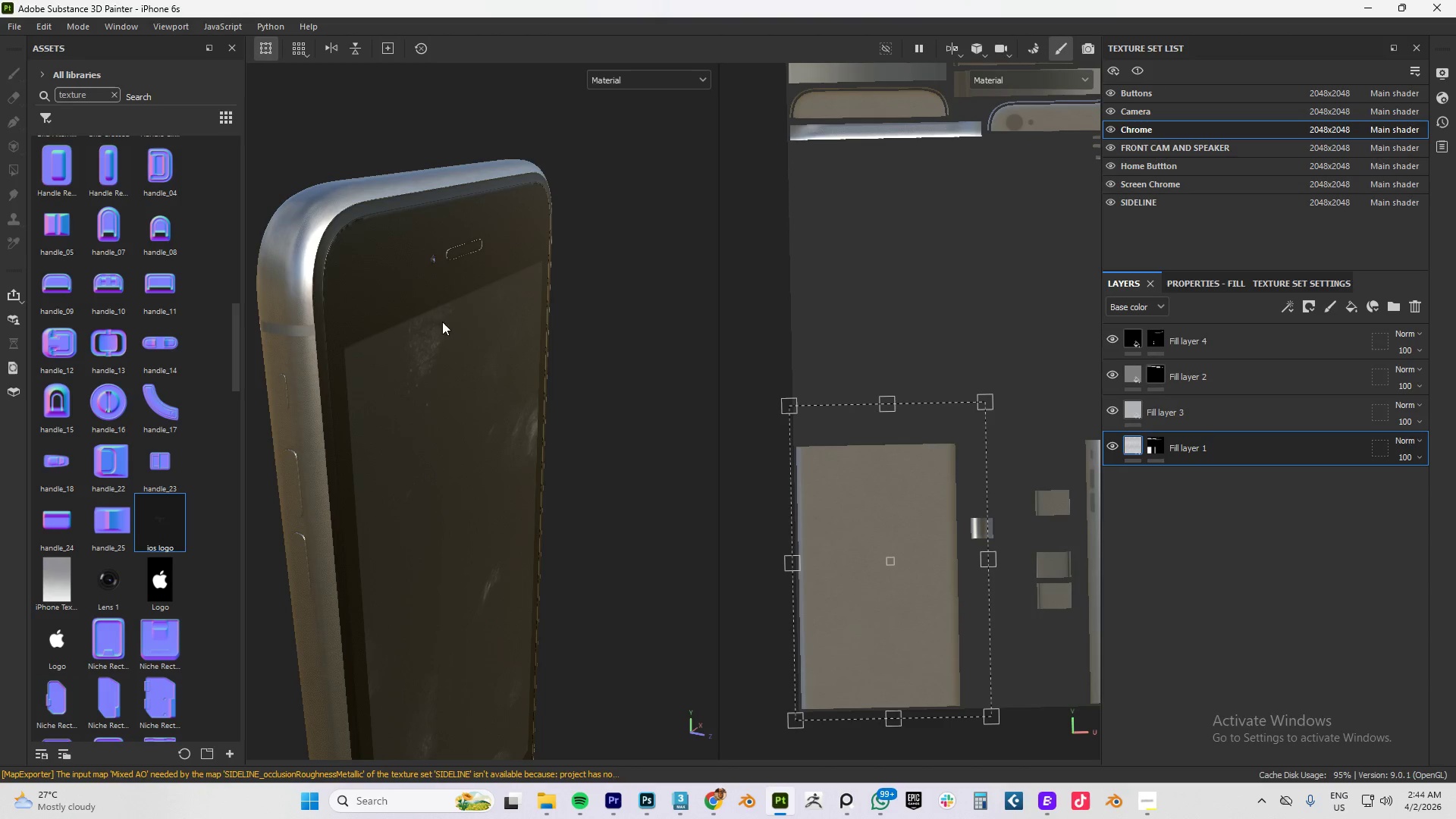 
hold_key(key=AltLeft, duration=0.91)
left_click_drag(start_coordinate=[281, 360], to_coordinate=[425, 267])
 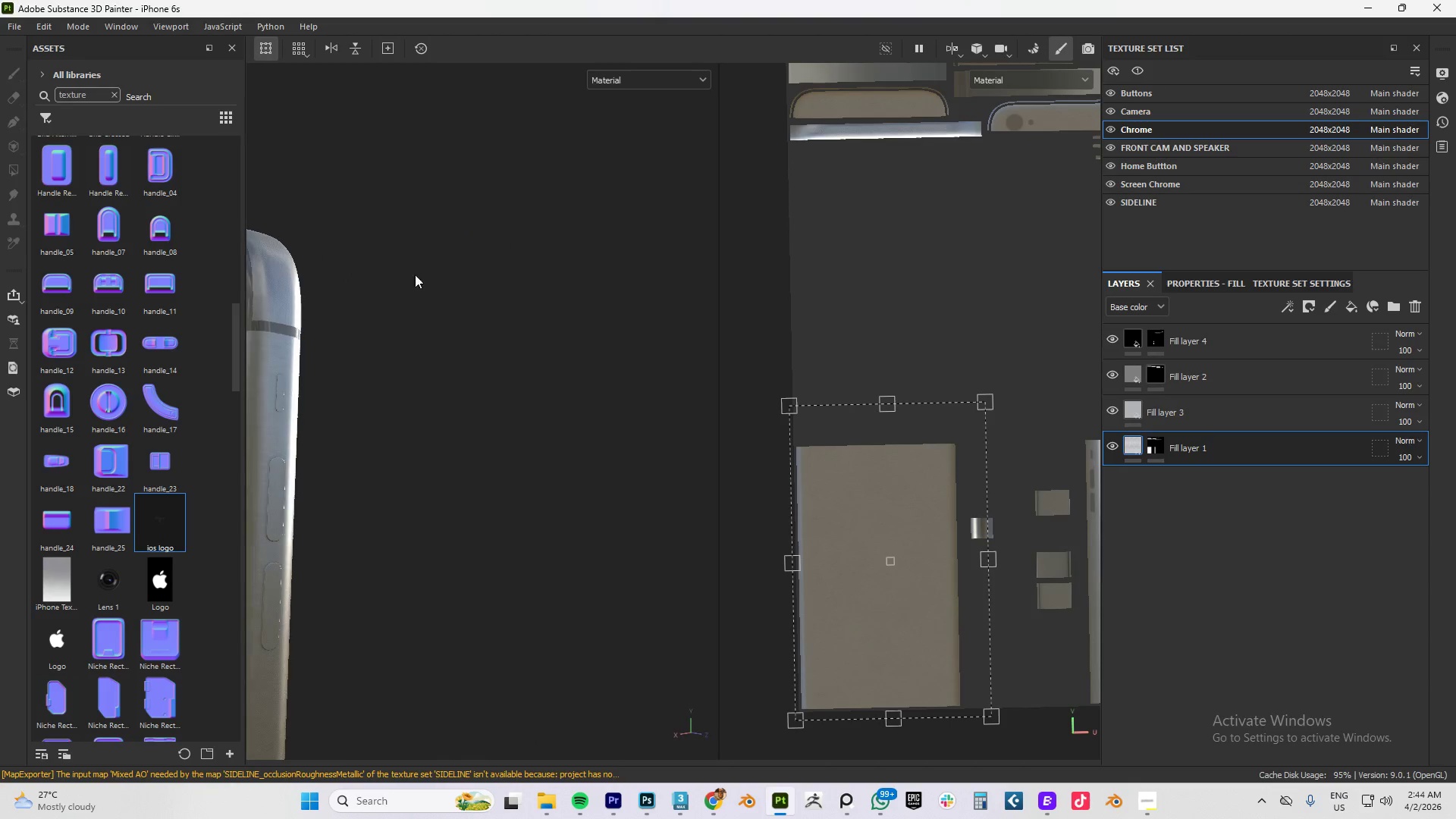 
hold_key(key=AltLeft, duration=1.5)
scroll: coordinate [324, 391], scroll_direction: down, amount: 13.0
 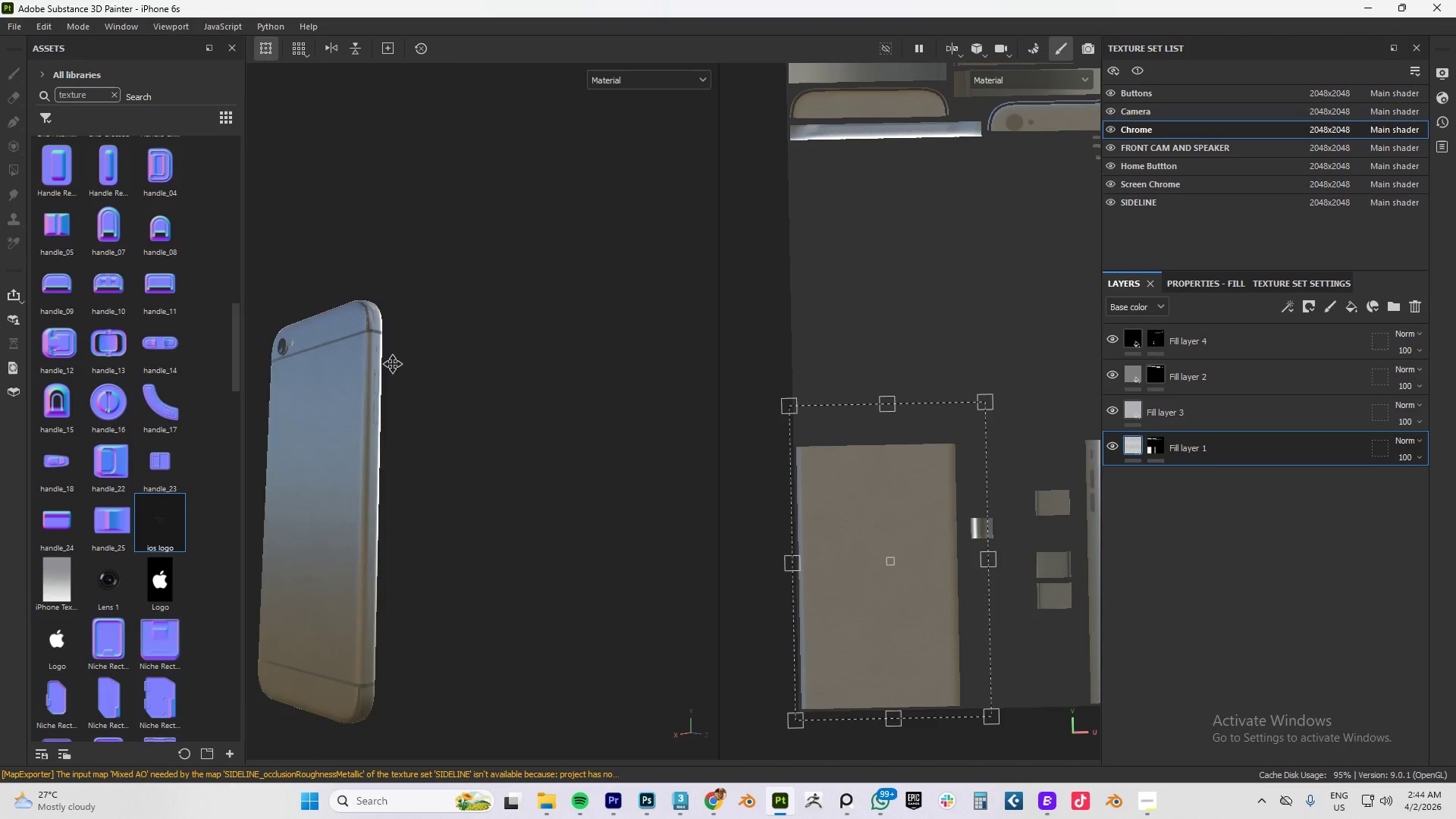 
key(Alt+AltLeft)
 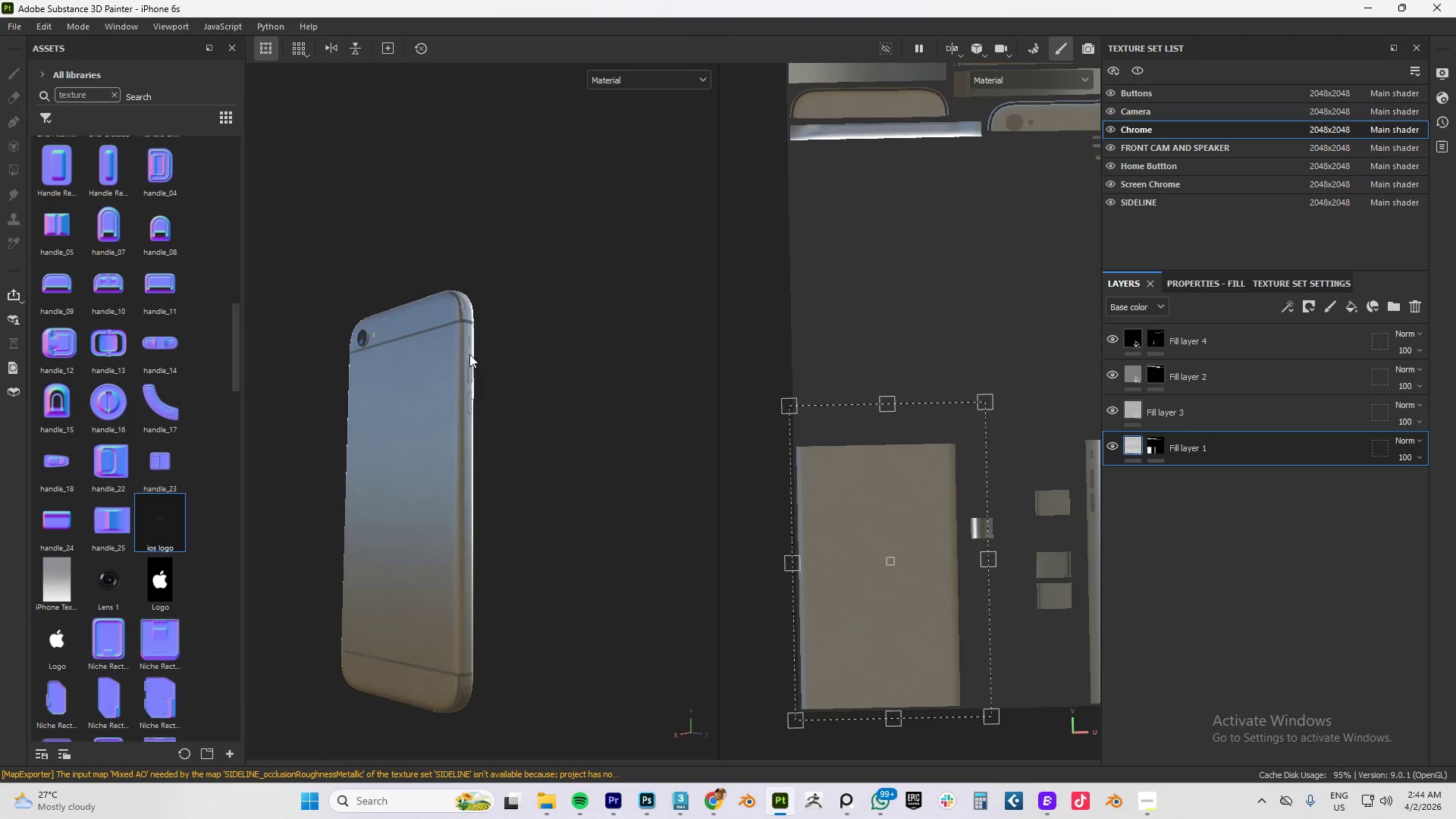 
hold_key(key=AltLeft, duration=1.5)
left_click_drag(start_coordinate=[457, 328], to_coordinate=[466, 350])
 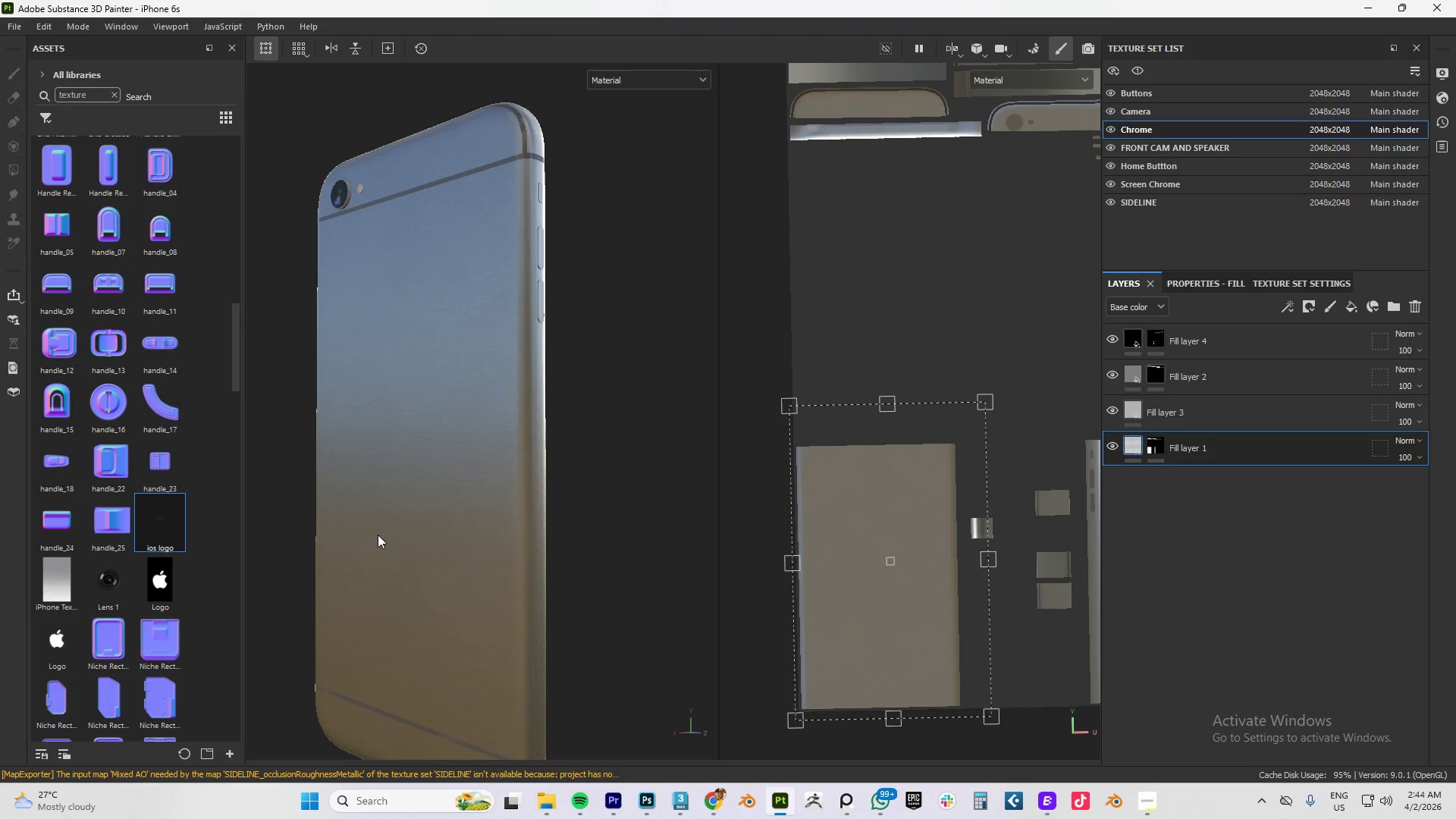 
hold_key(key=AltLeft, duration=1.51)
 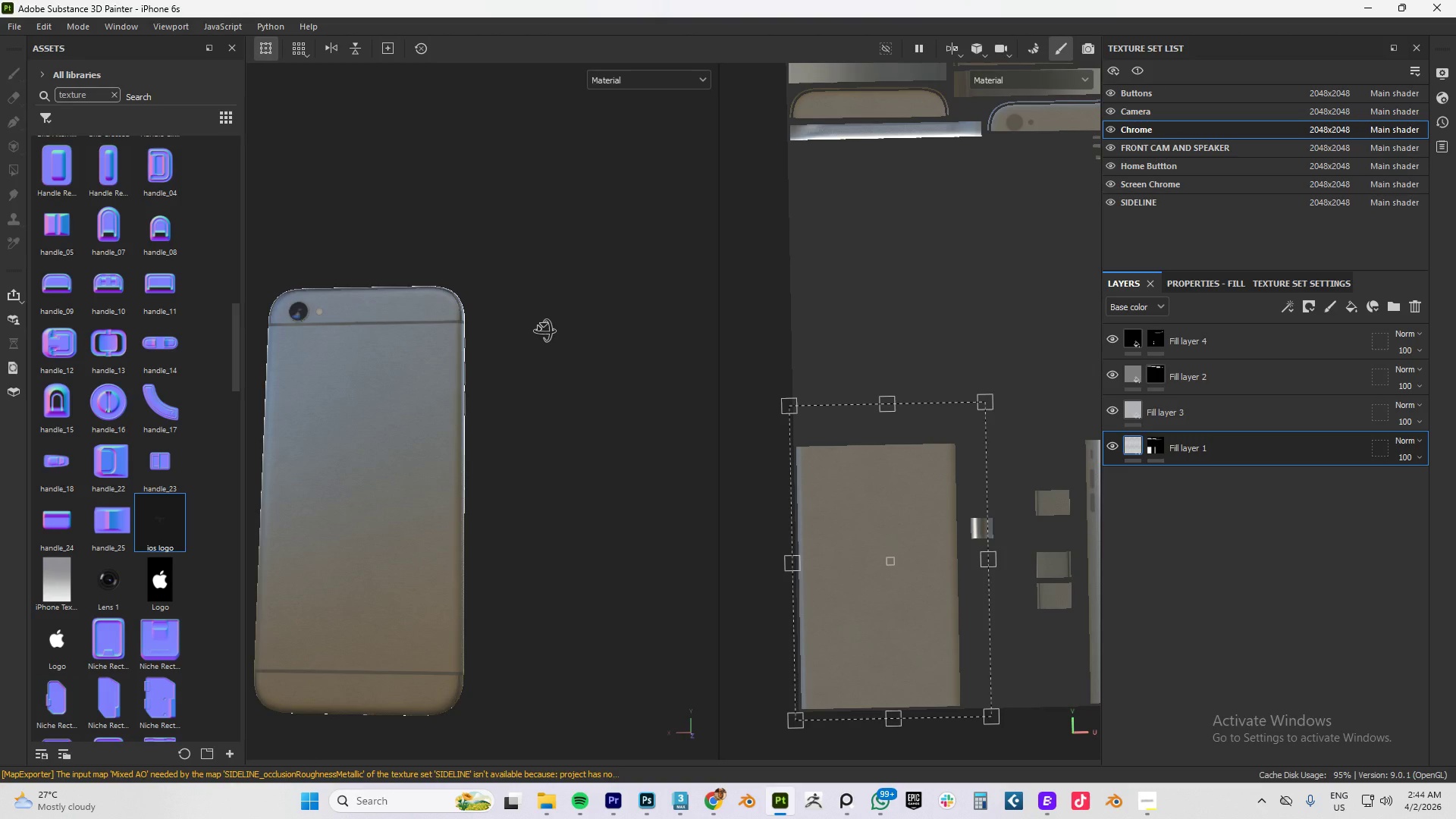 
hold_key(key=AltLeft, duration=1.52)
 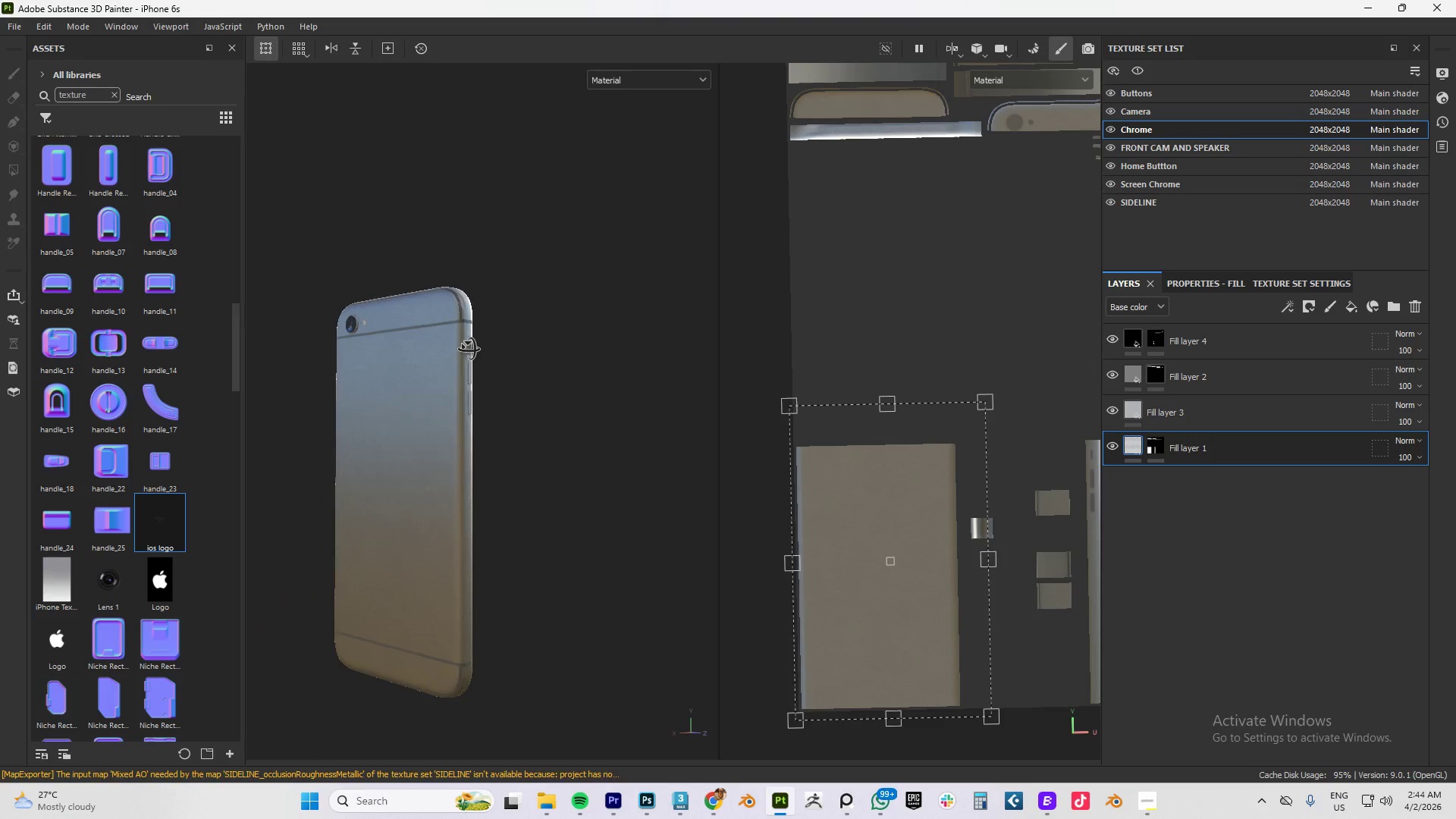 
key(Alt+AltLeft)
 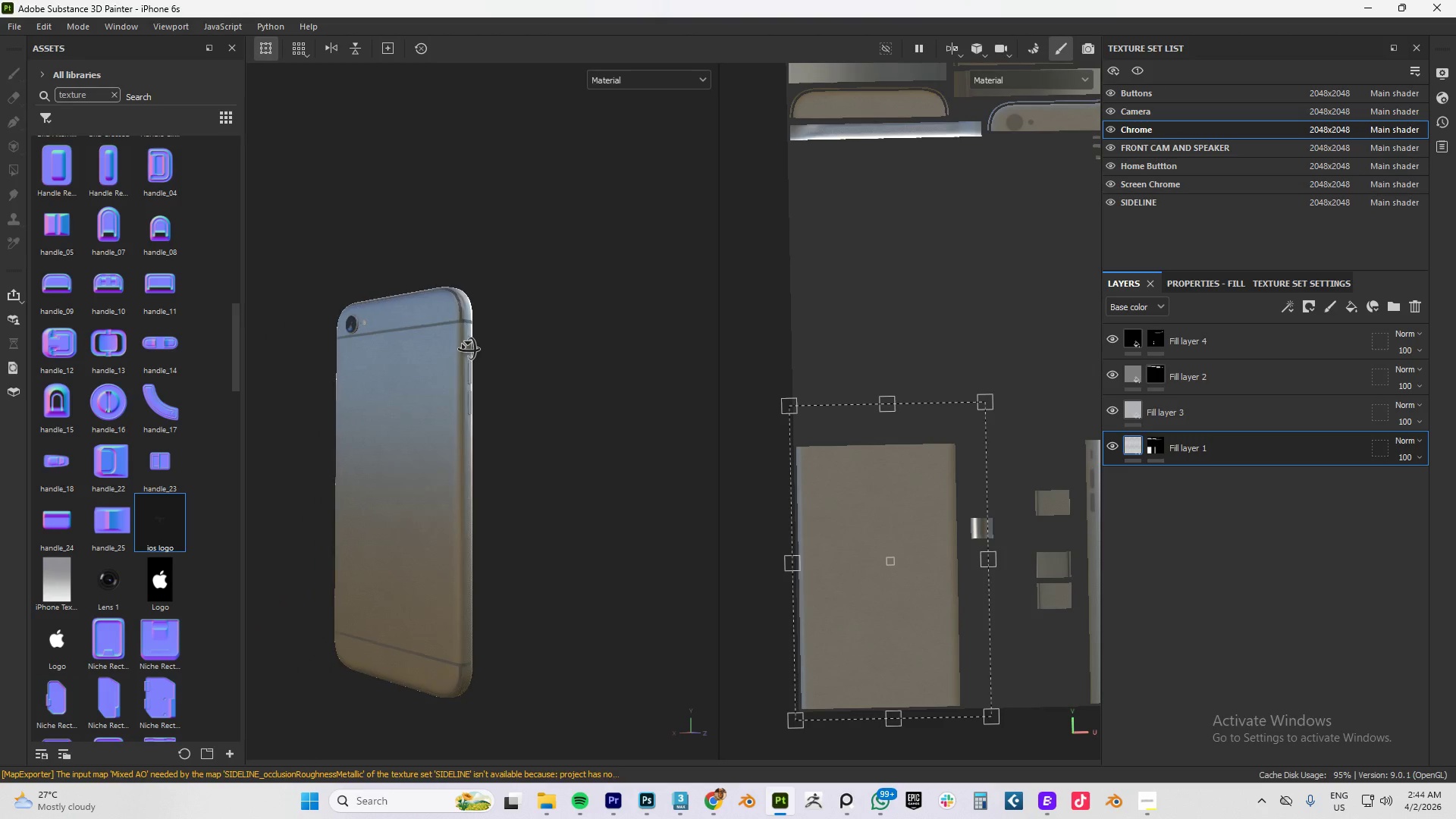 
key(Alt+AltLeft)
 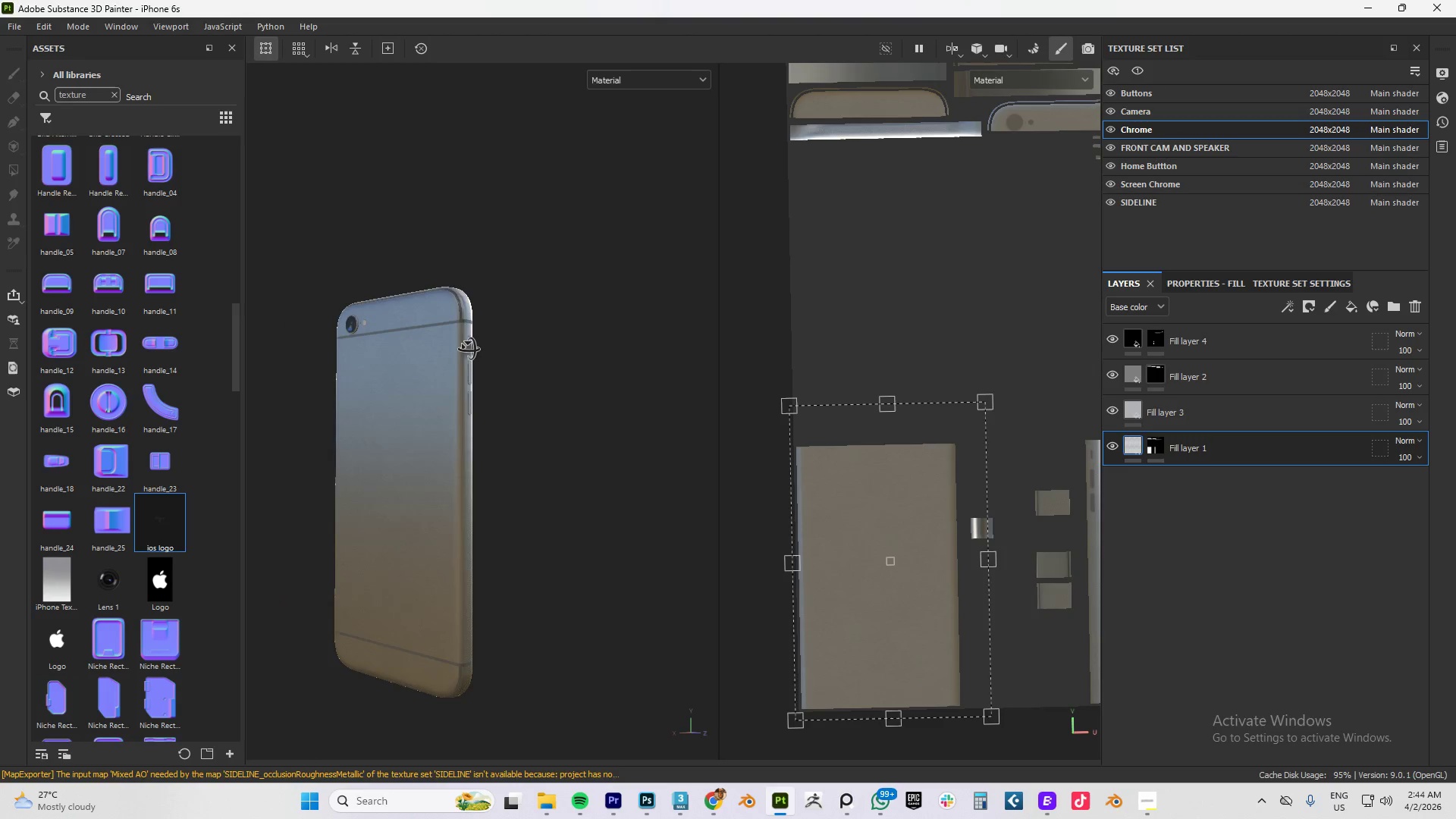 
key(Alt+AltLeft)
 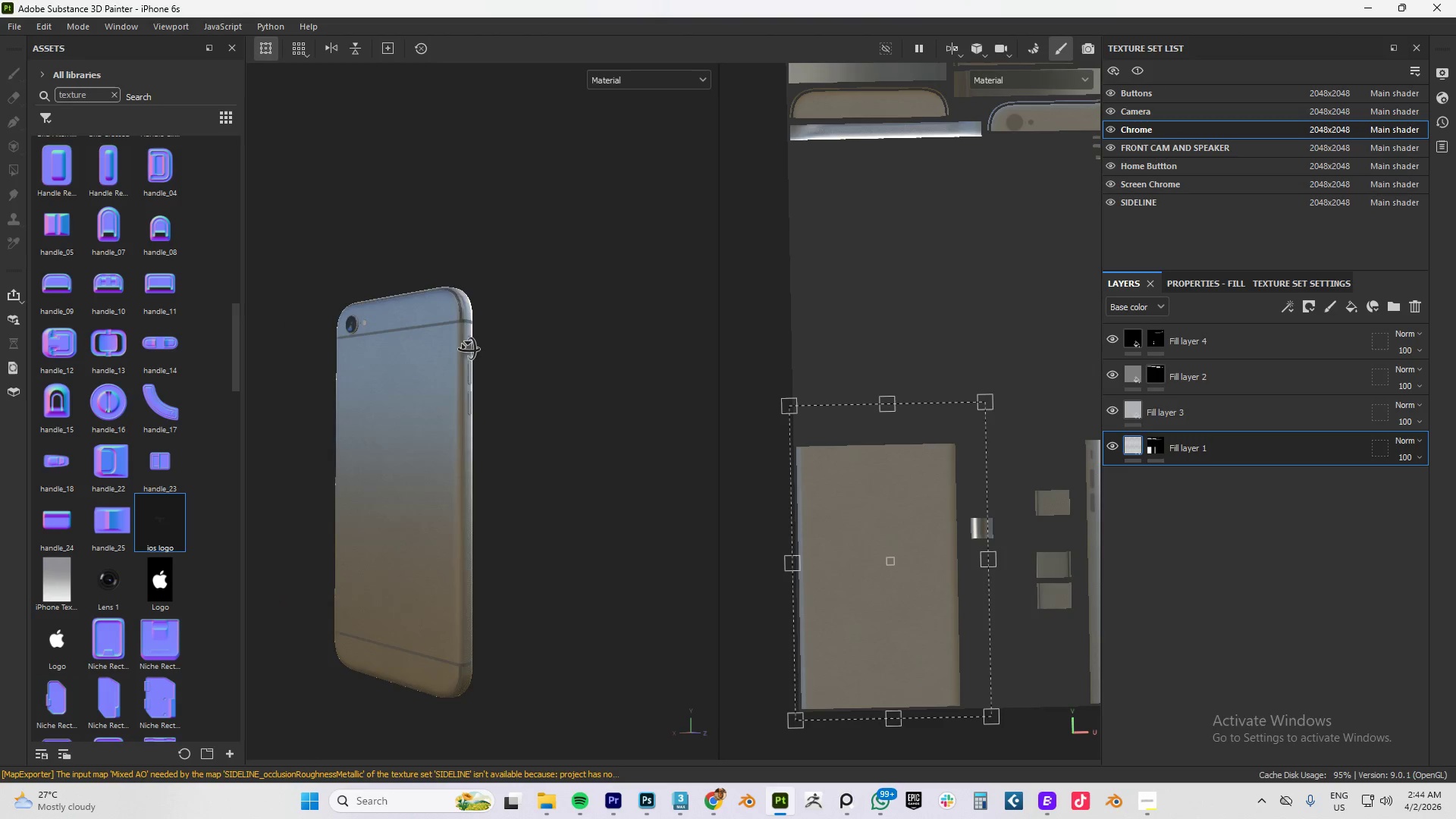 
key(Alt+AltLeft)
 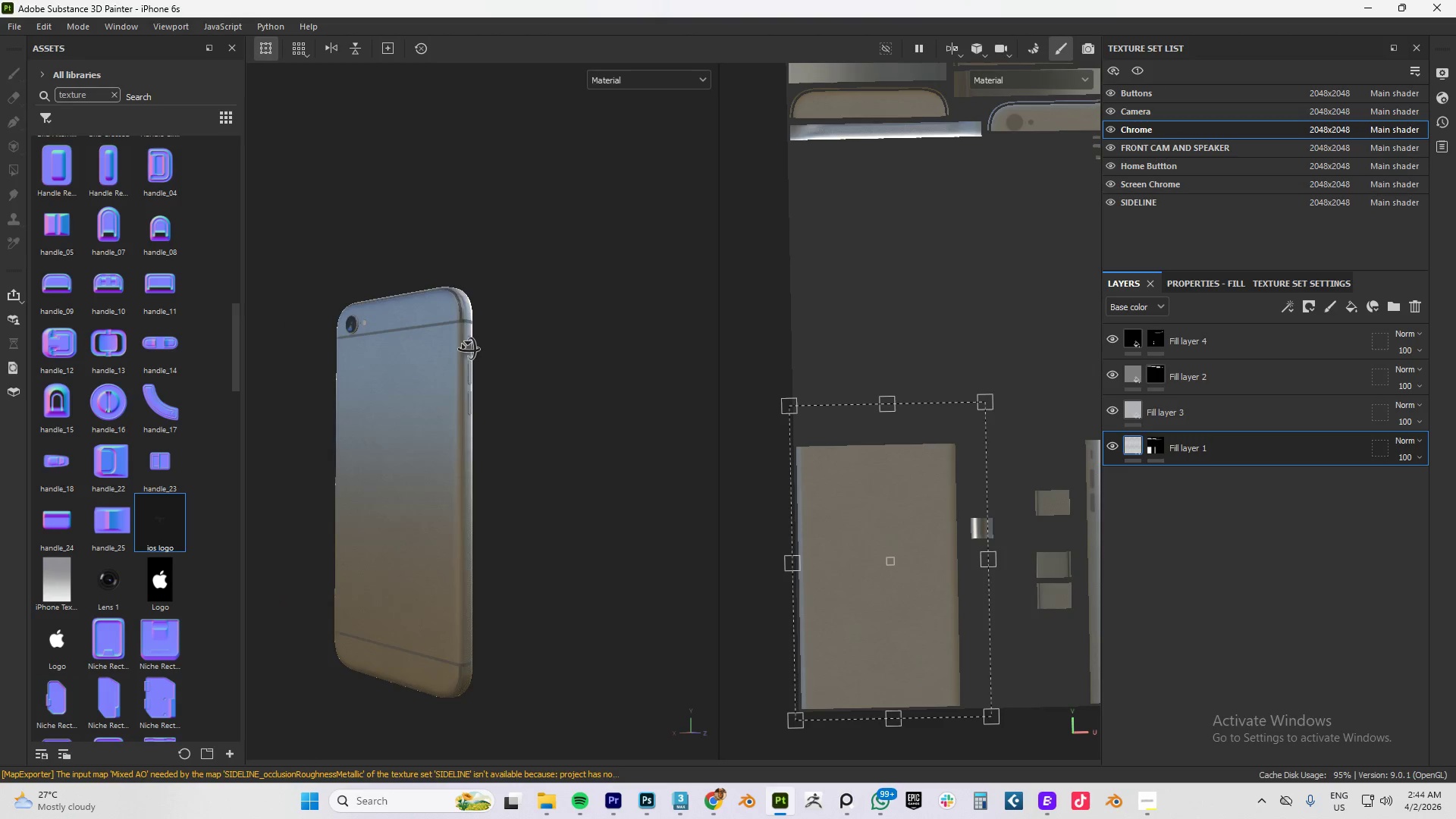 
key(Alt+AltLeft)
 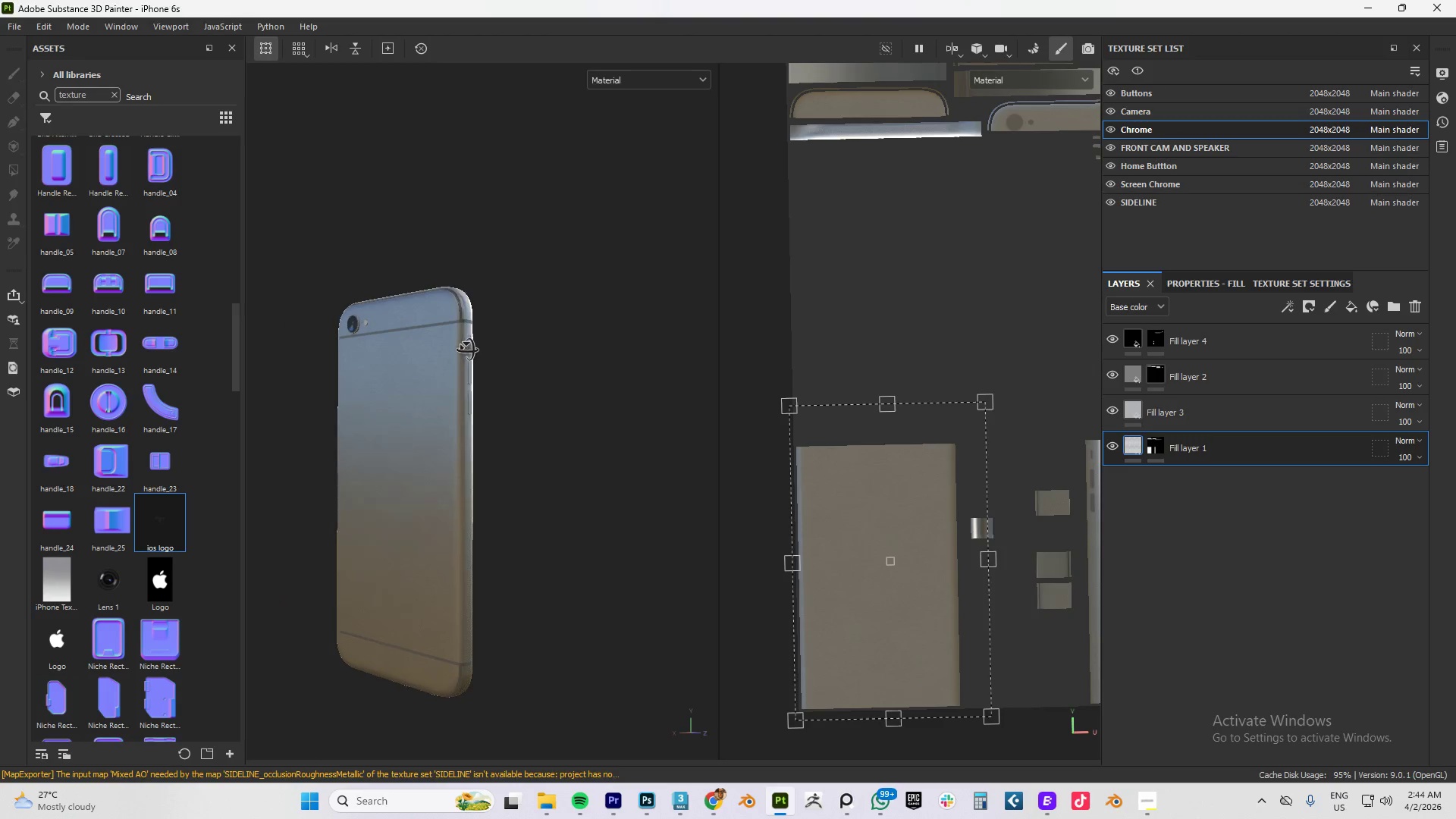 
key(Alt+AltLeft)
 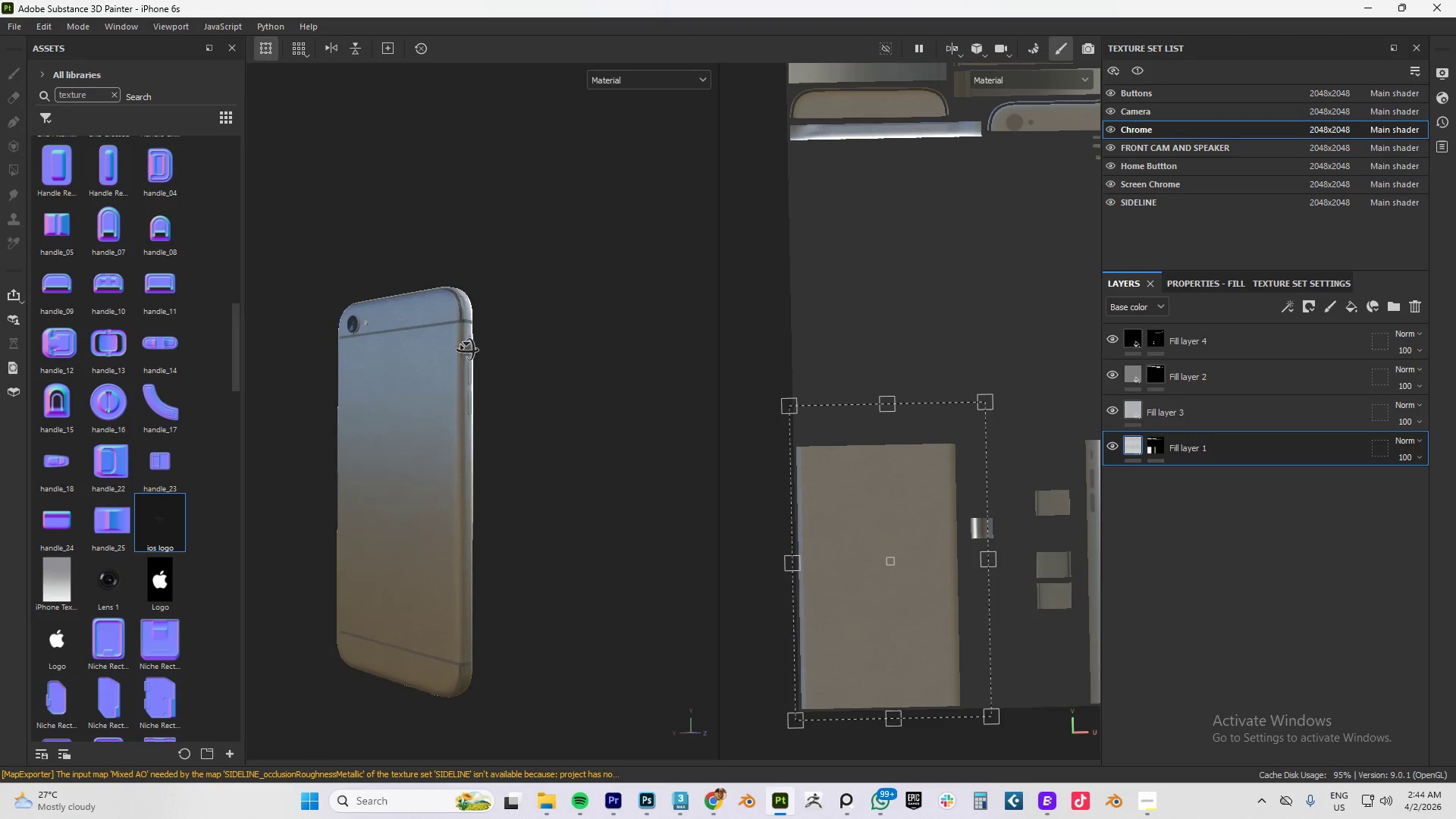 
key(Alt+AltLeft)
 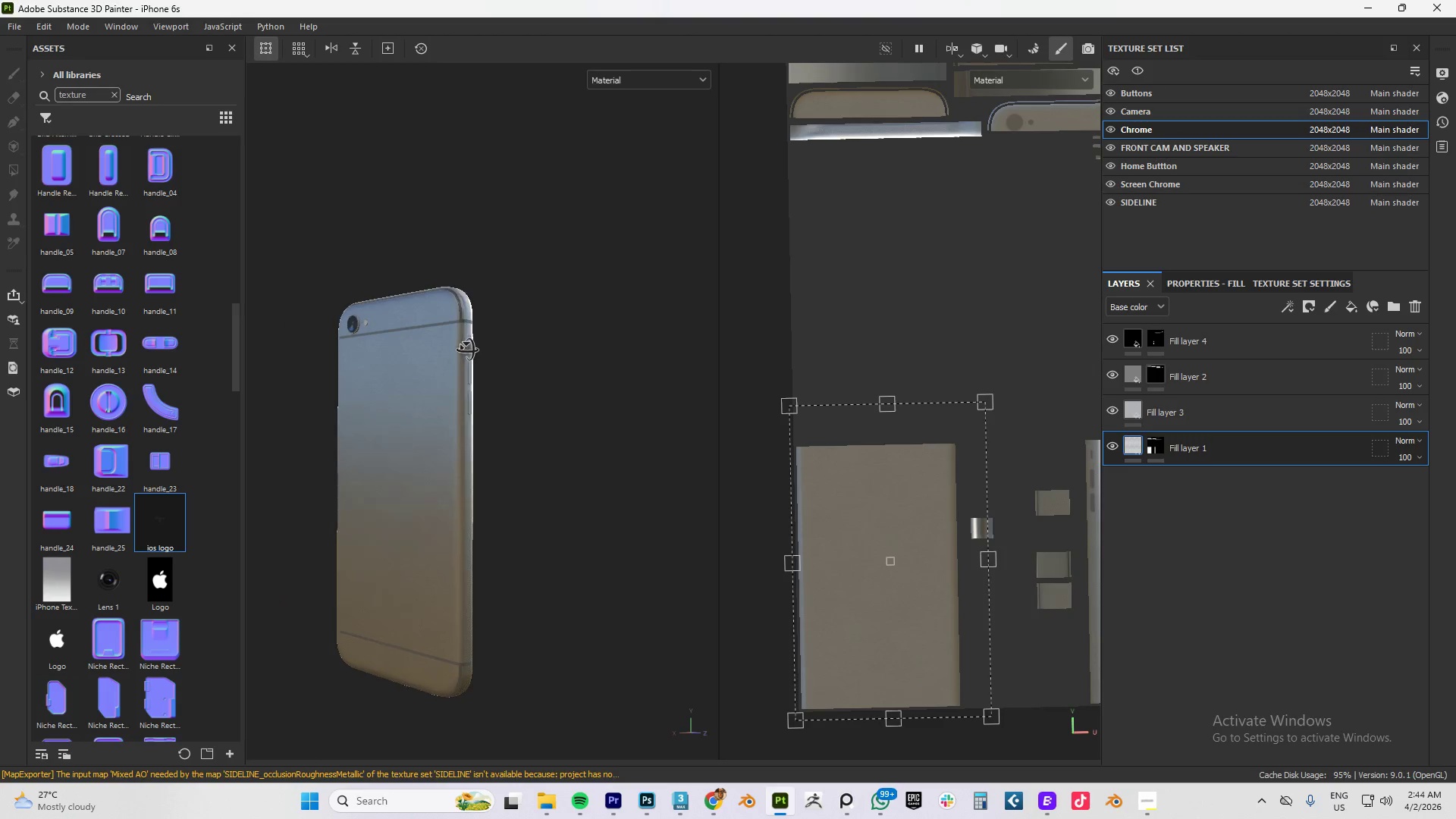 
key(Alt+AltLeft)
 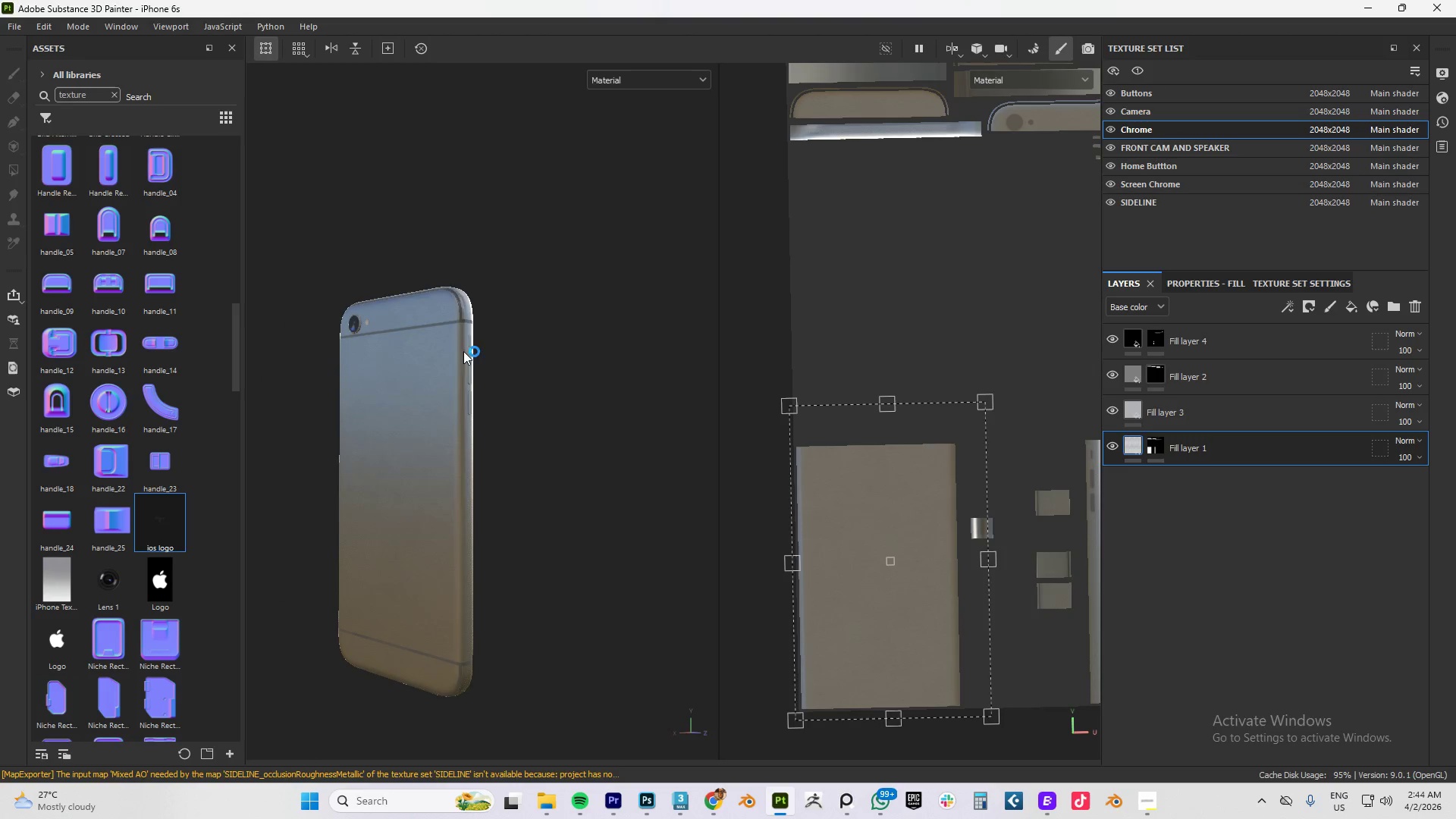 
key(Alt+AltLeft)
 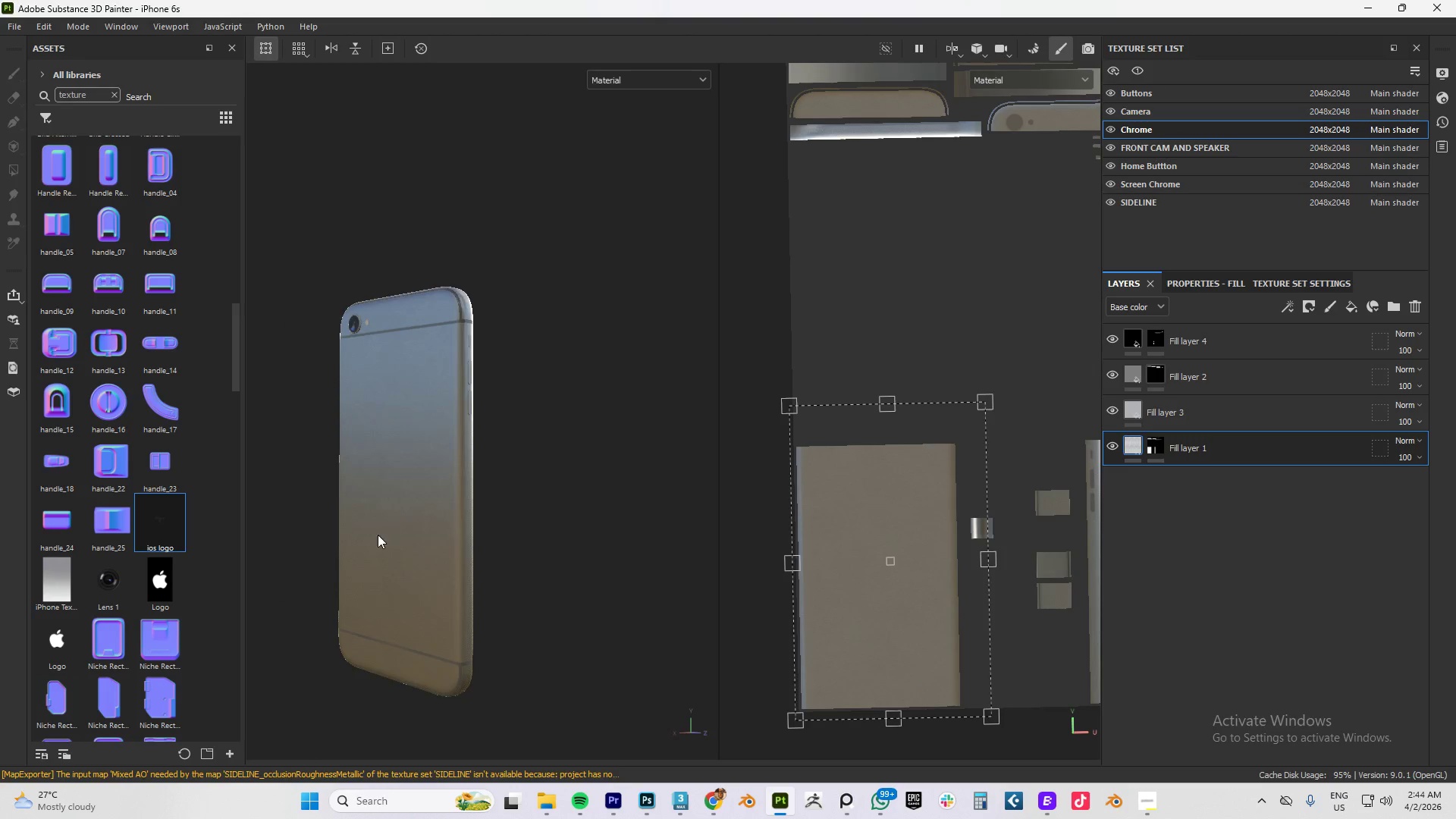 
scroll: coordinate [378, 535], scroll_direction: up, amount: 5.0
 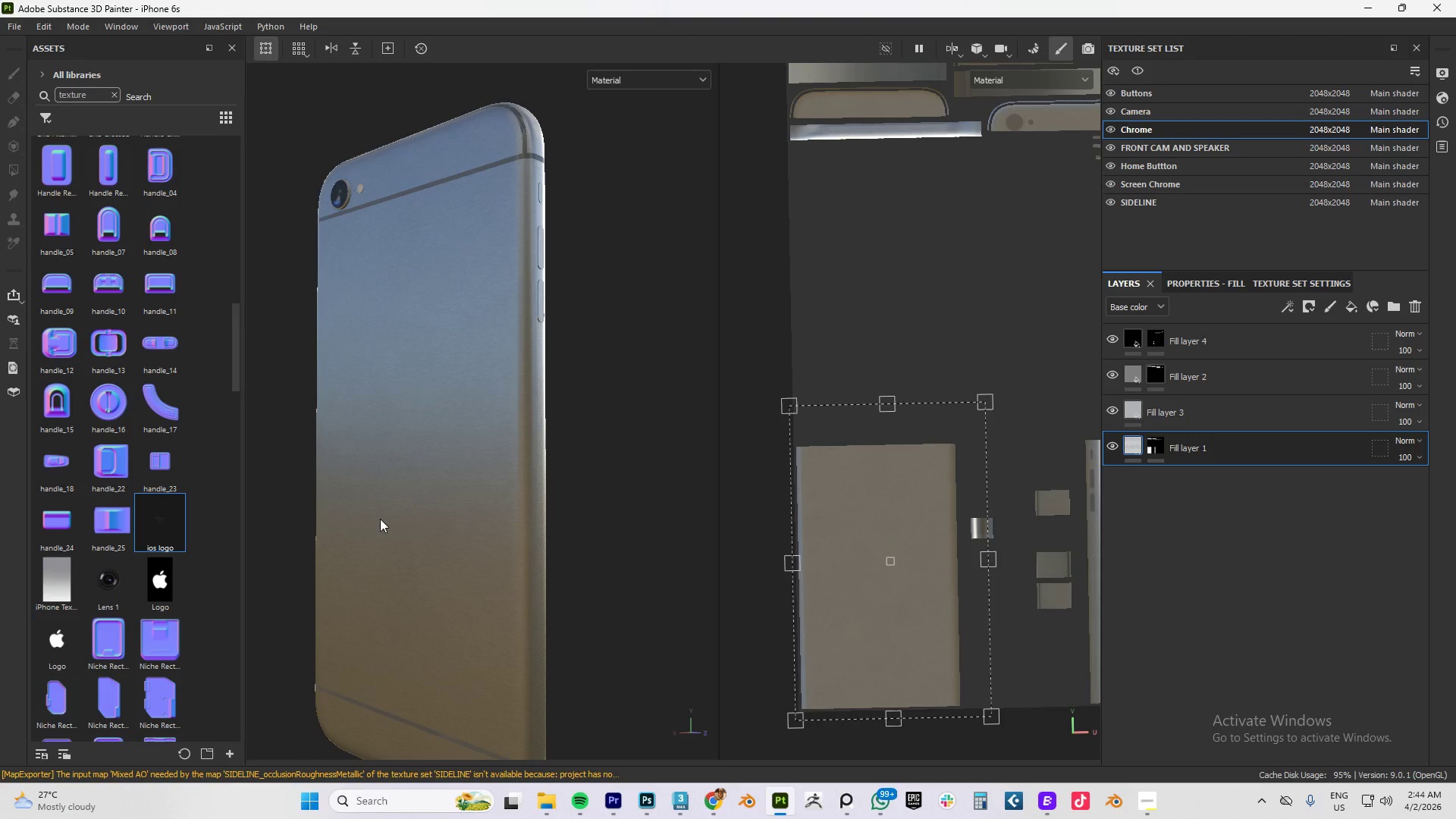 
wait(7.93)
 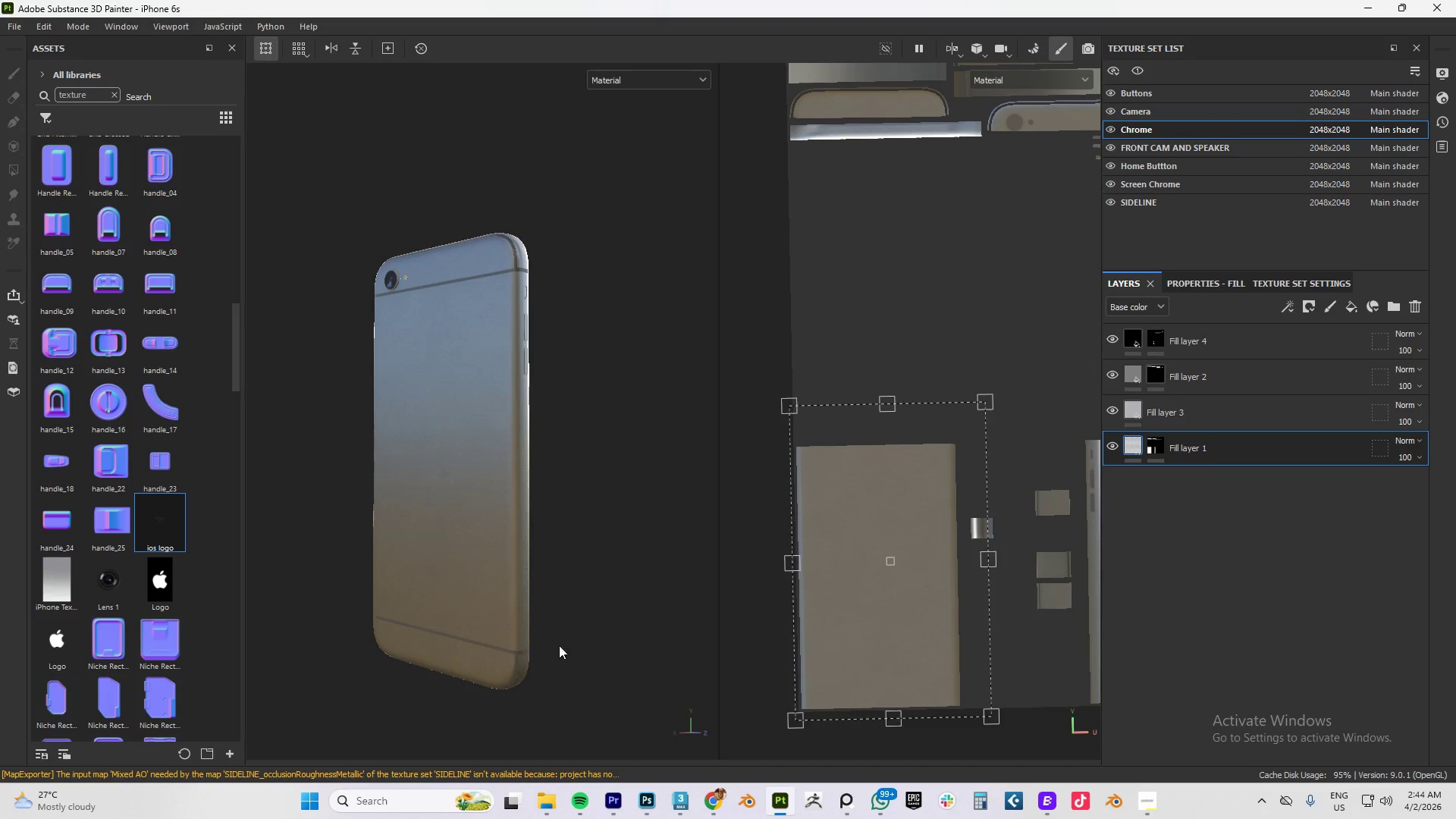 
hold_key(key=AltLeft, duration=1.44)
 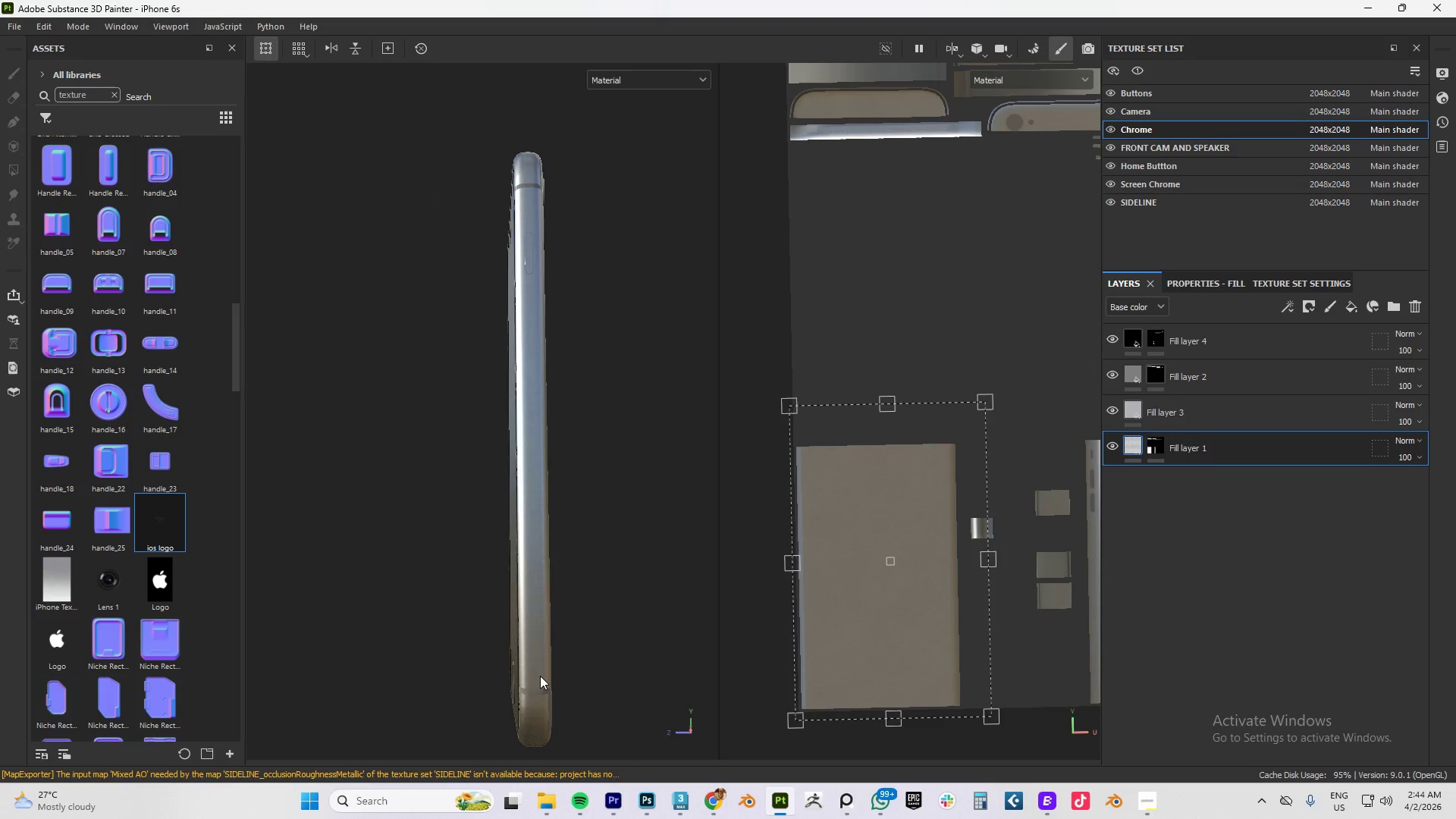 
scroll: coordinate [500, 466], scroll_direction: down, amount: 5.0
 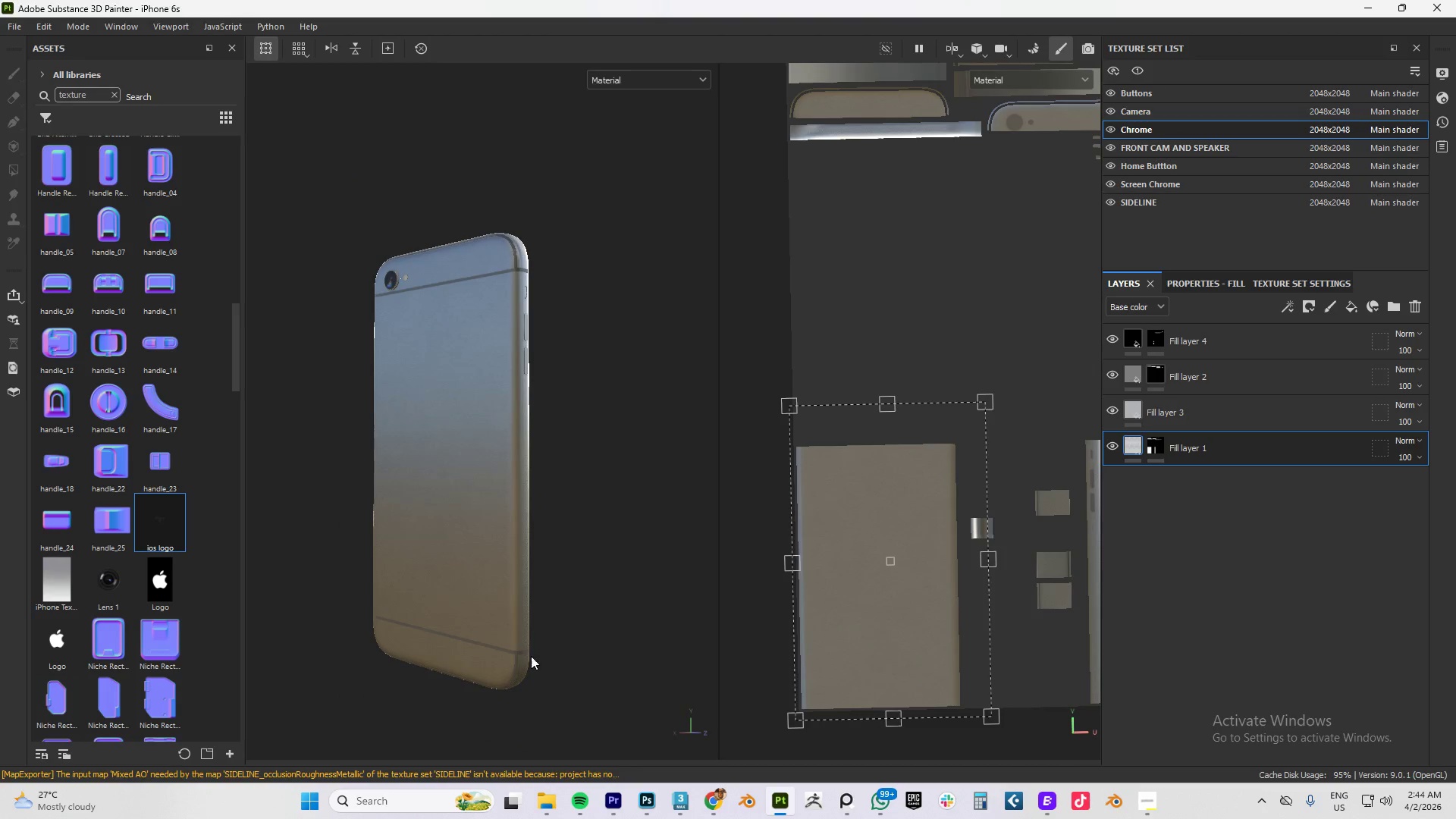 
left_click_drag(start_coordinate=[524, 648], to_coordinate=[795, 618])
 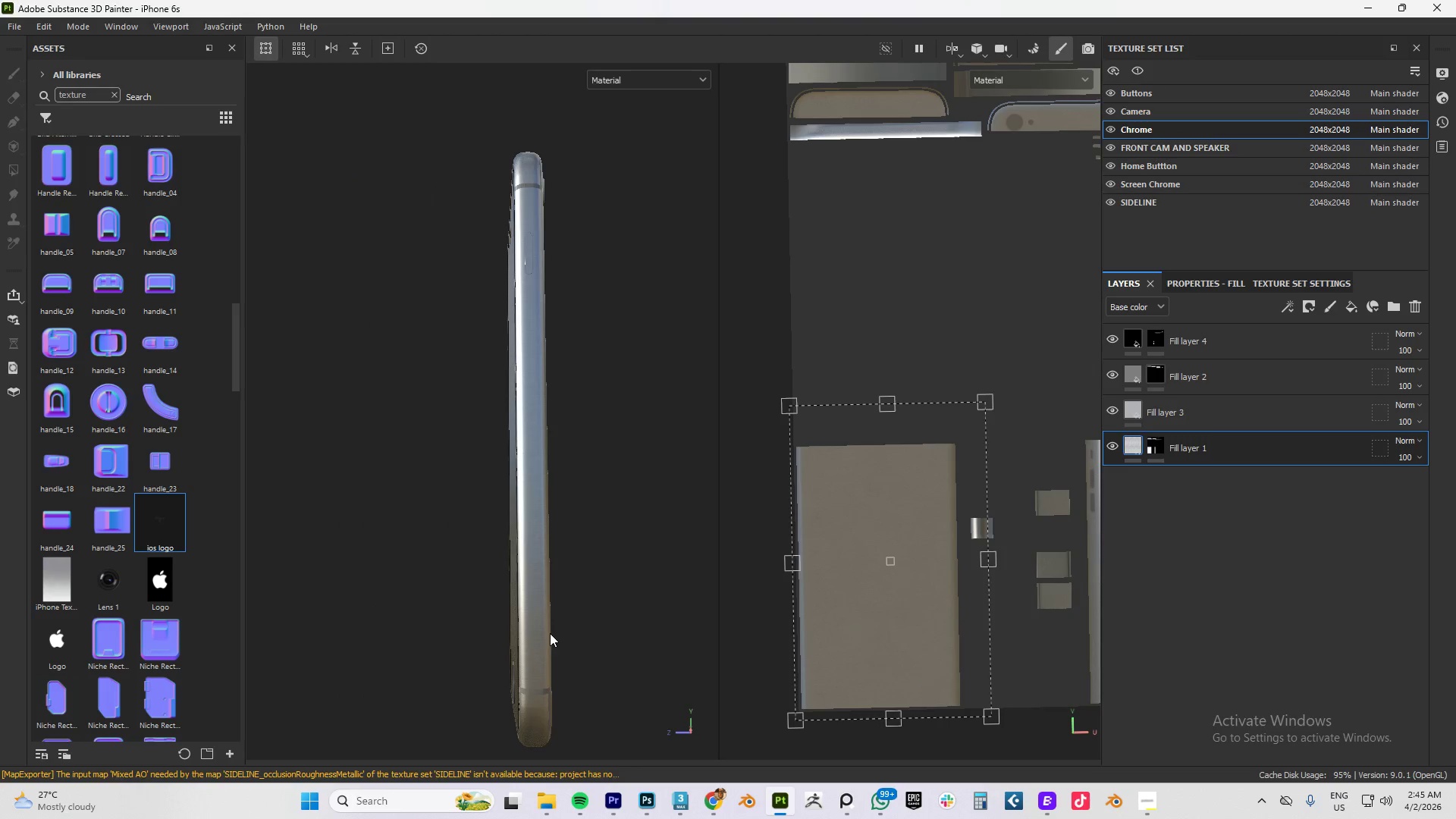 
hold_key(key=AltLeft, duration=1.5)
left_click_drag(start_coordinate=[541, 418], to_coordinate=[431, 453])
 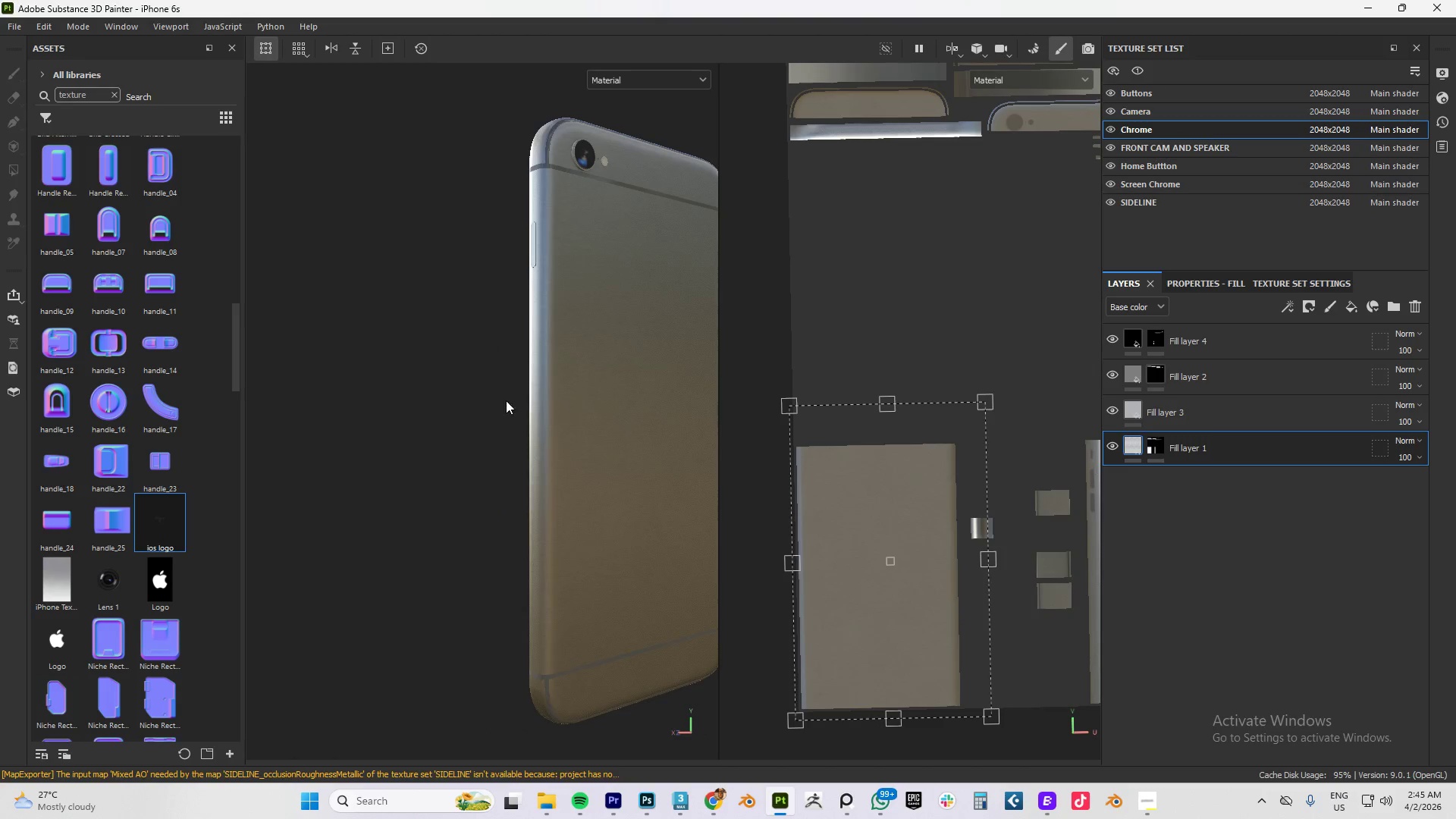 
key(Alt+AltLeft)
 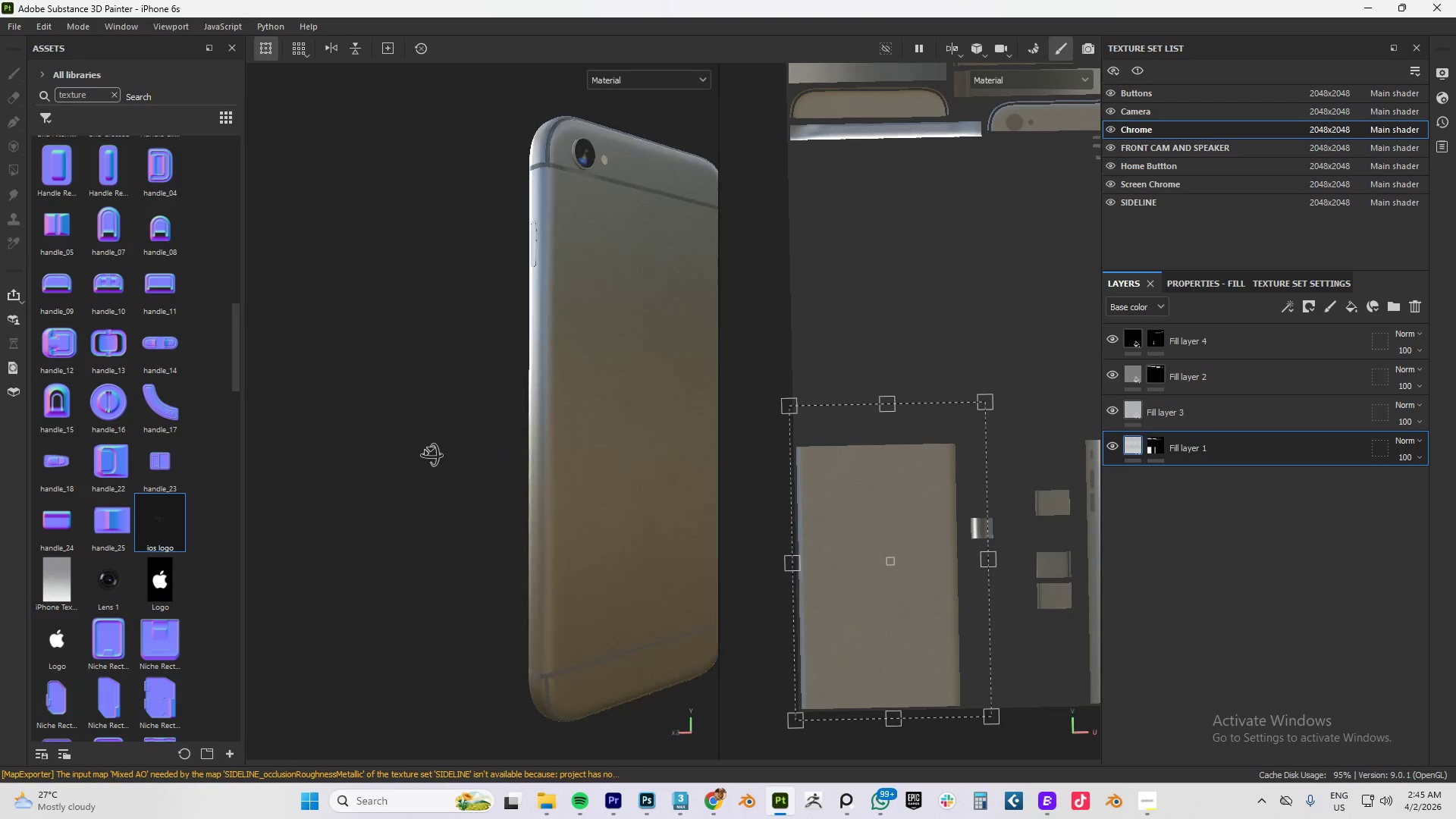 
key(Alt+AltLeft)
 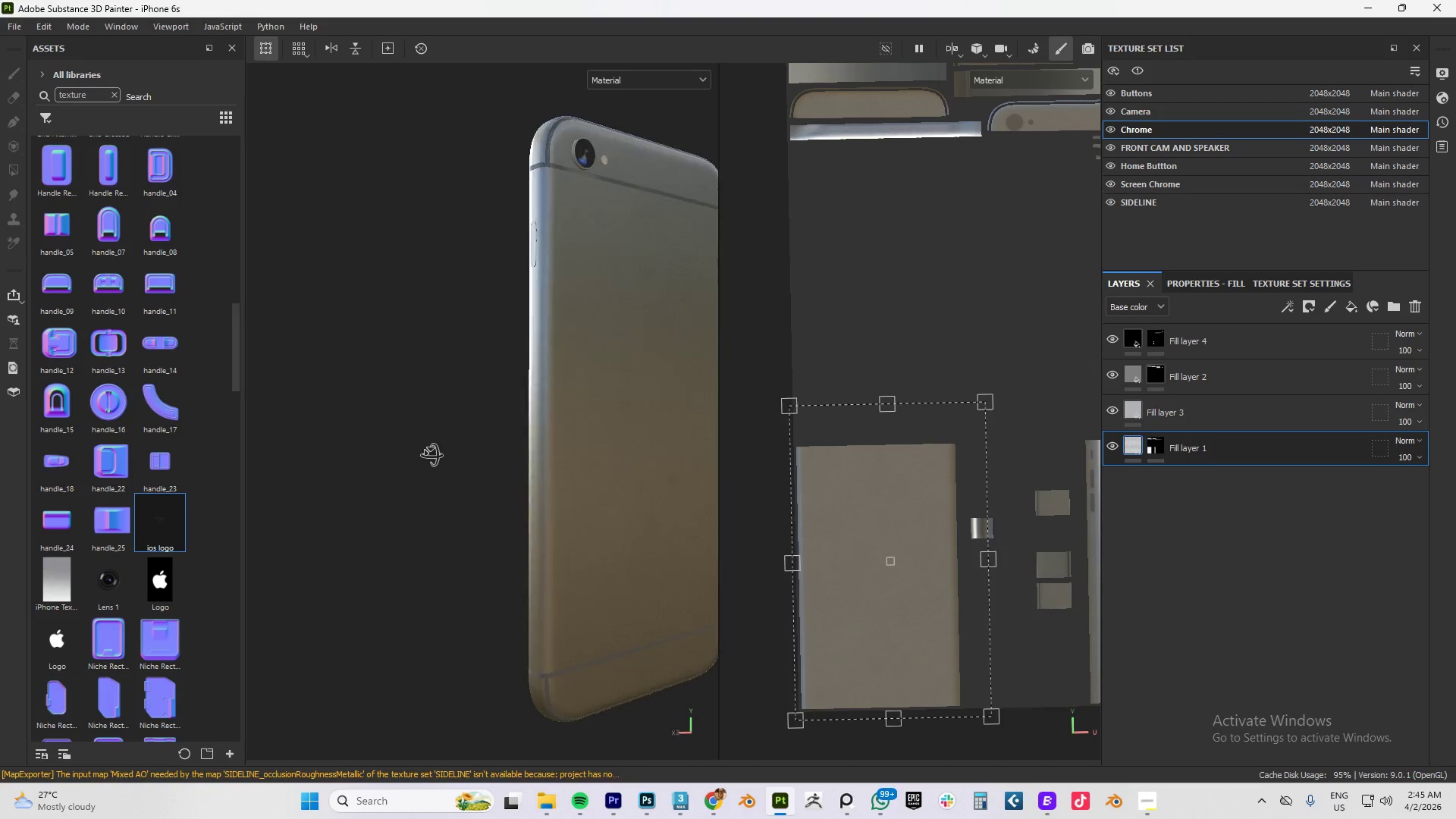 
key(Alt+AltLeft)
 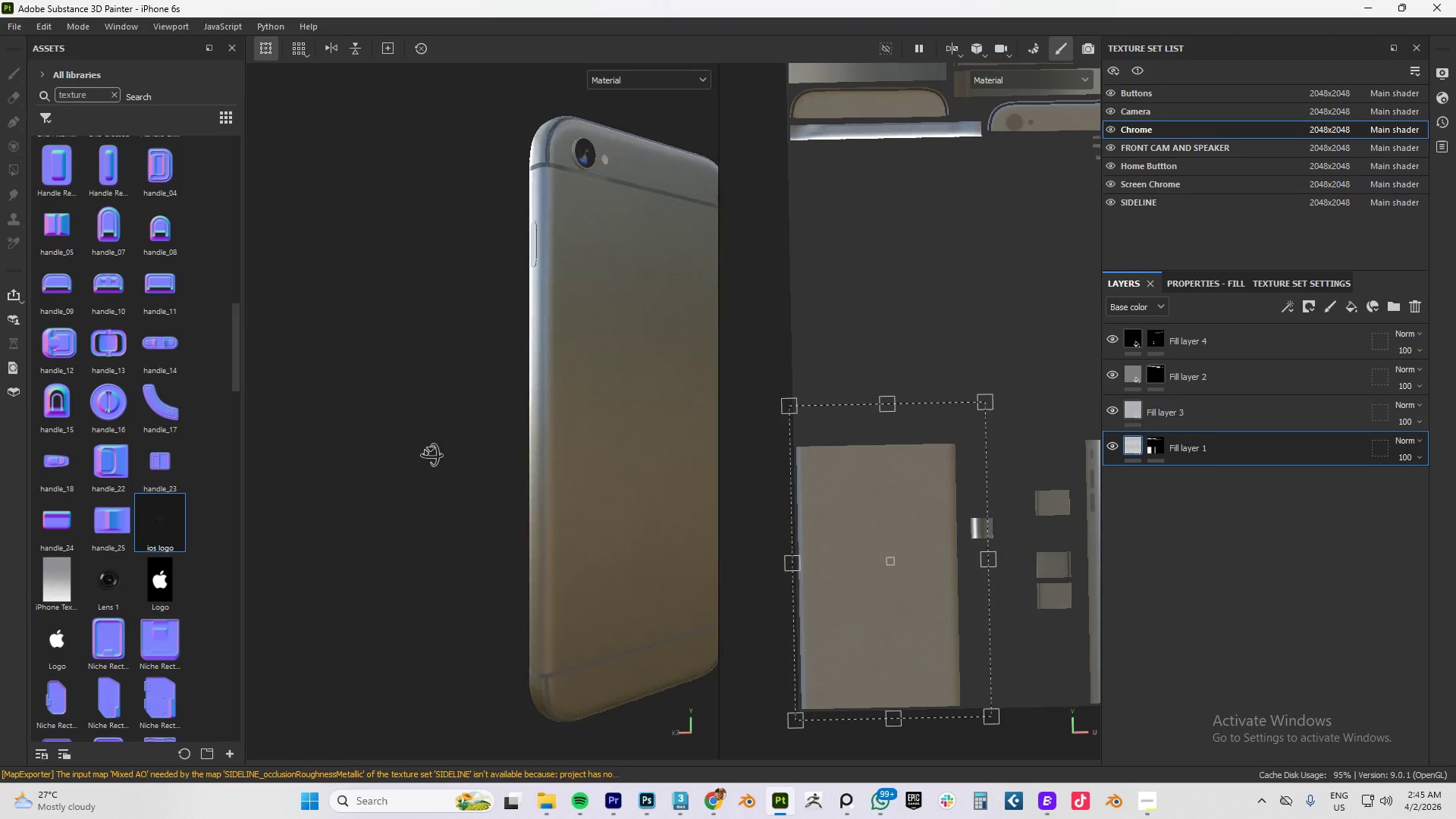 
key(Alt+AltLeft)
 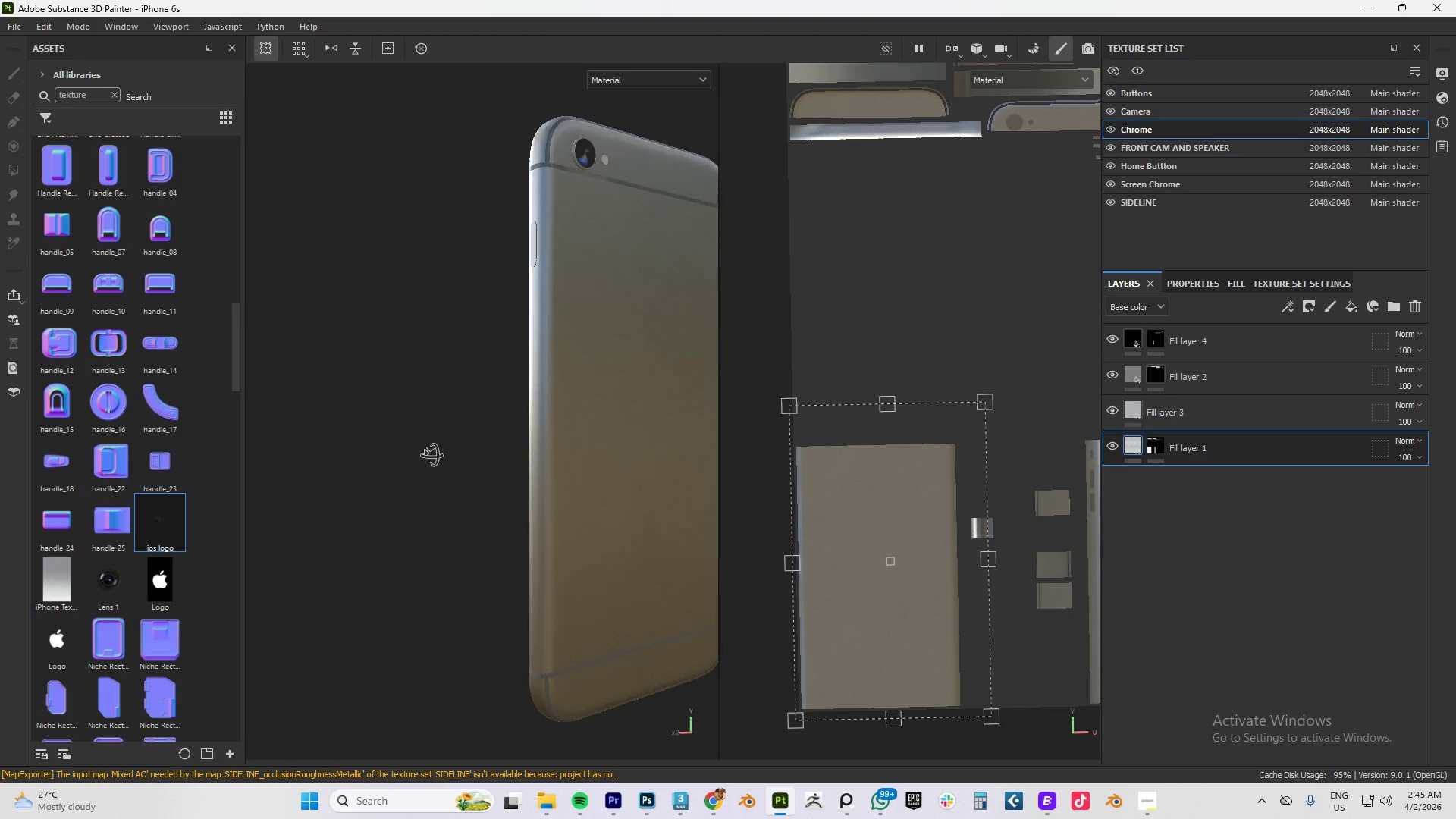 
key(Alt+AltLeft)
 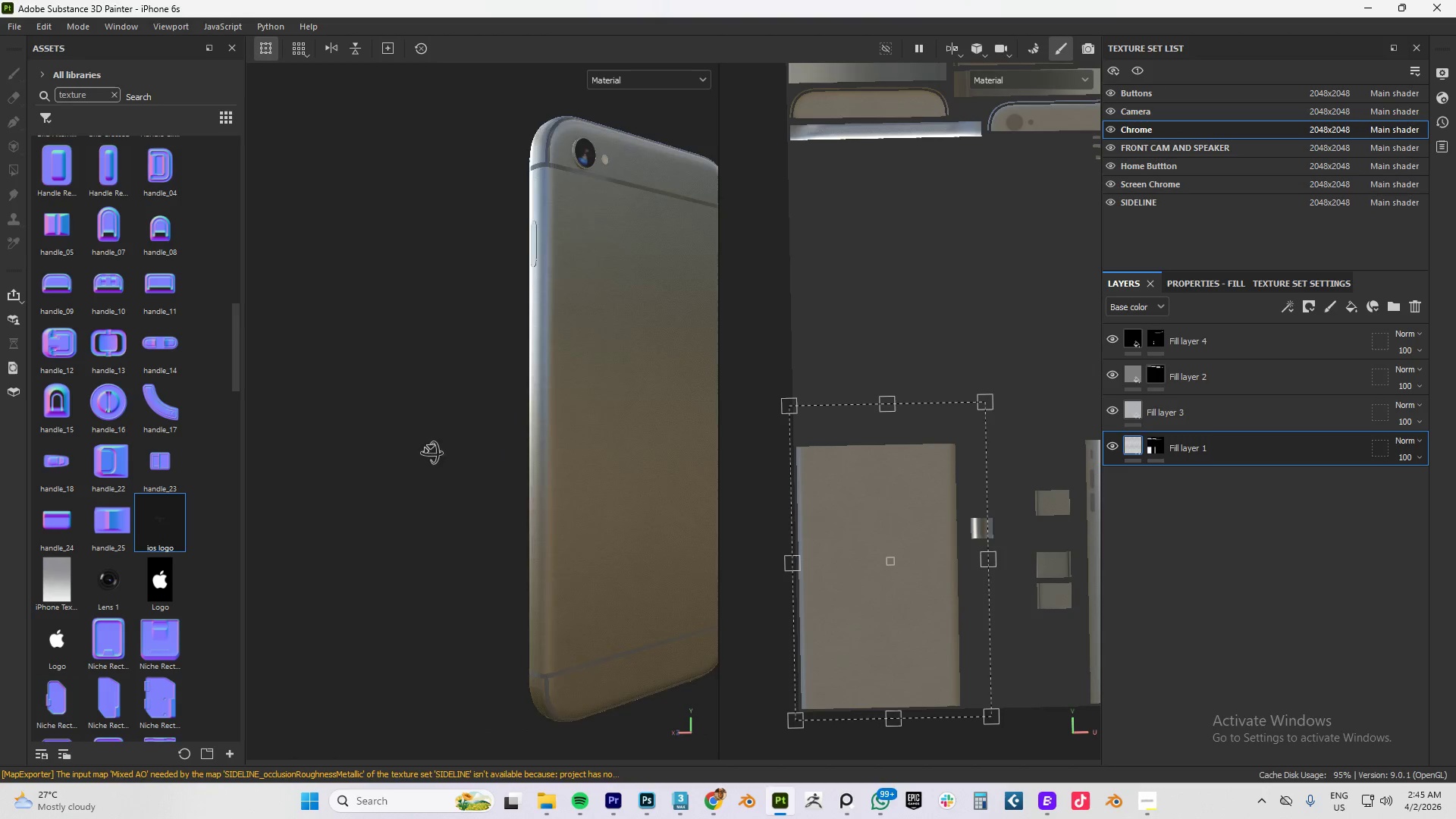 
key(Alt+AltLeft)
 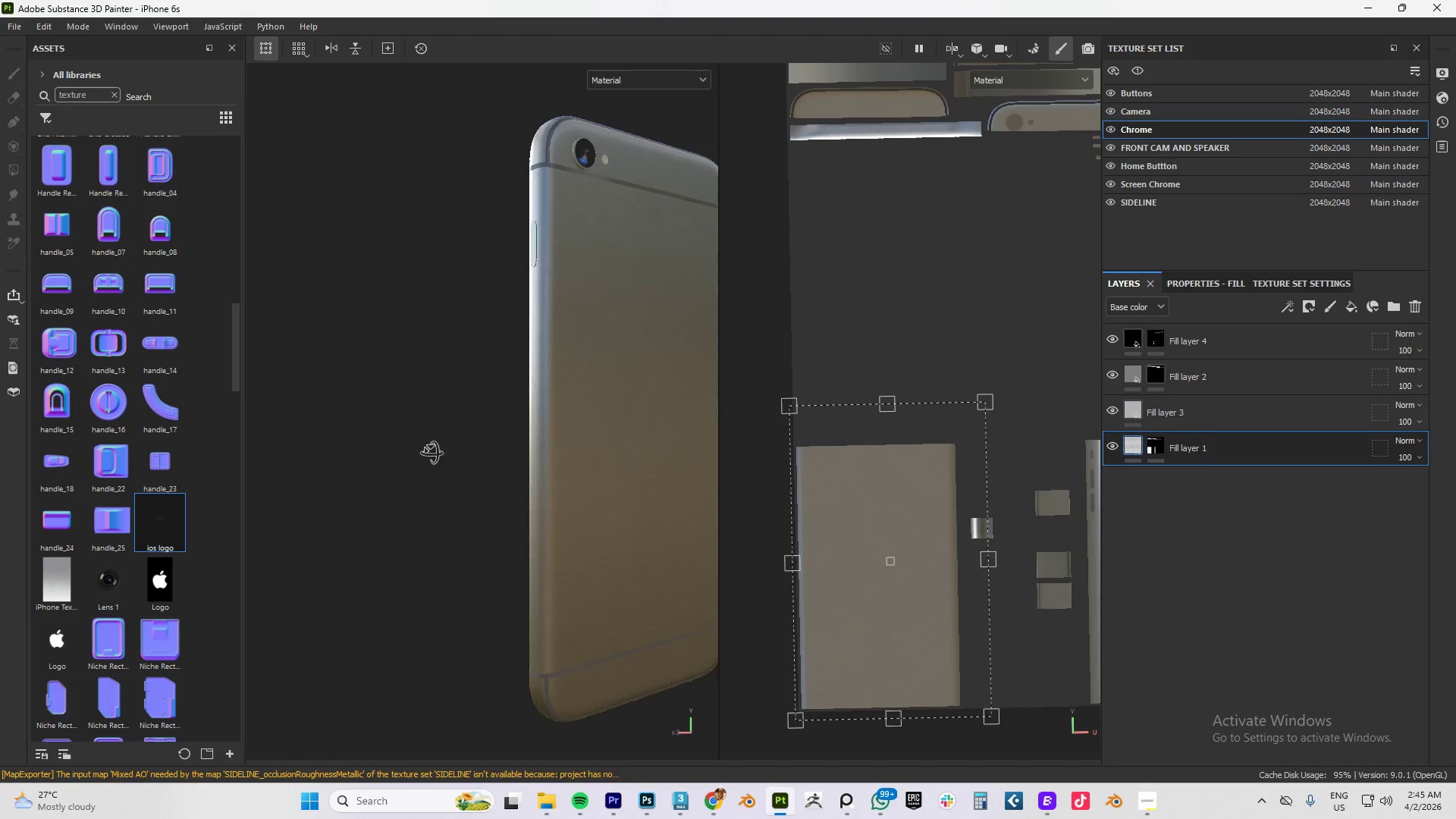 
key(Alt+AltLeft)
 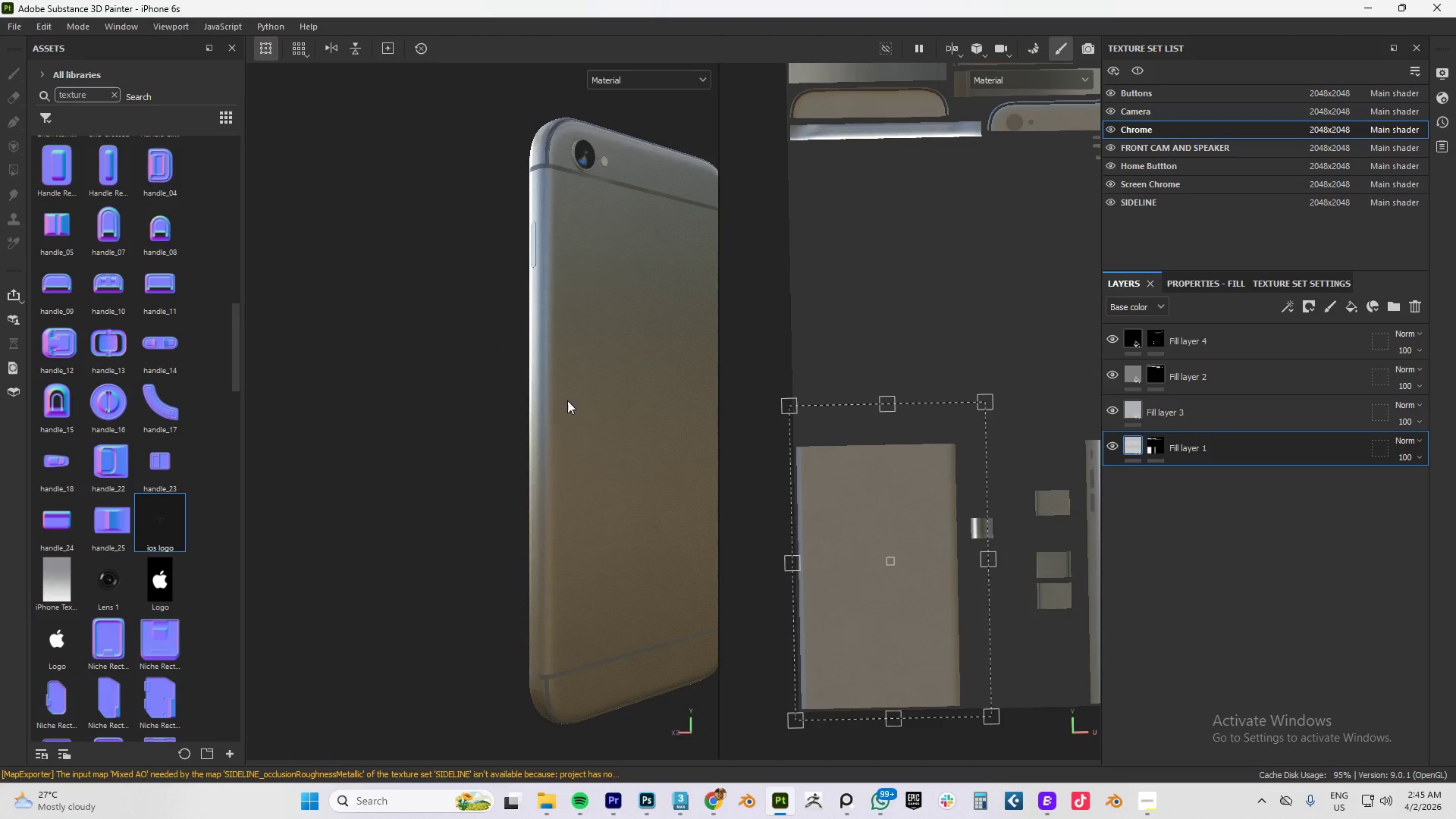 
hold_key(key=AltLeft, duration=0.41)
 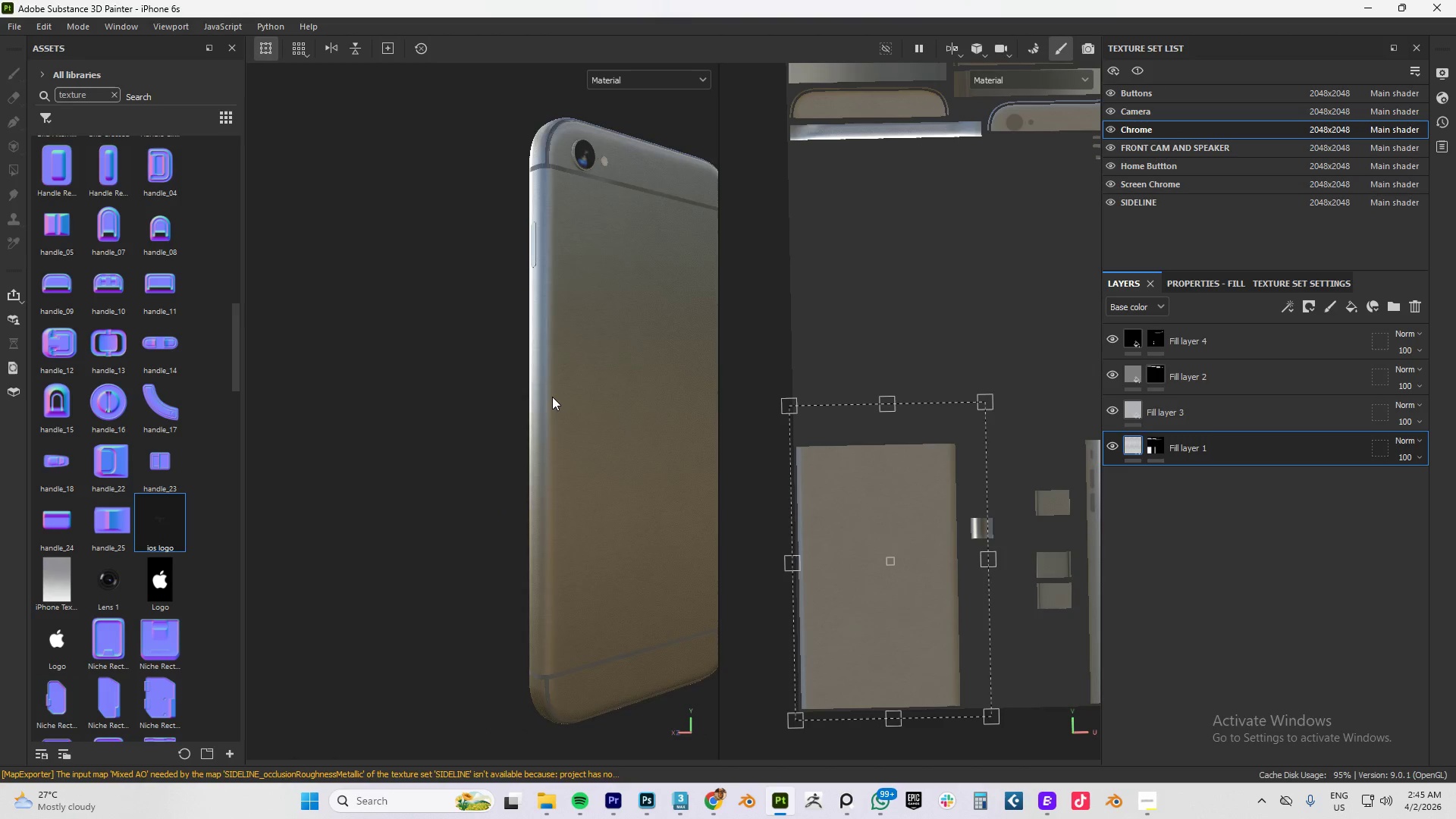 
hold_key(key=AltLeft, duration=0.53)
 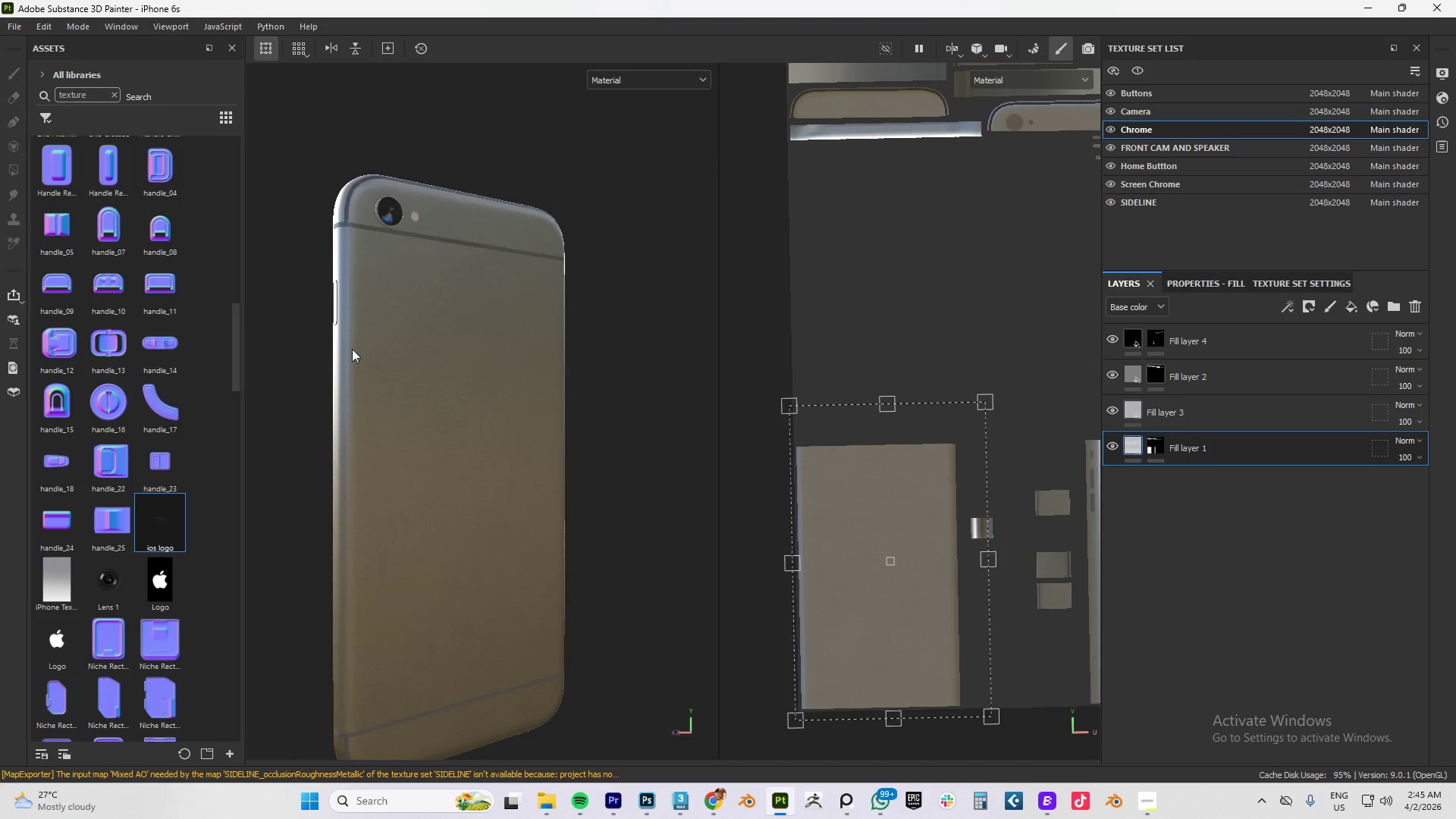 
hold_key(key=AltLeft, duration=1.03)
 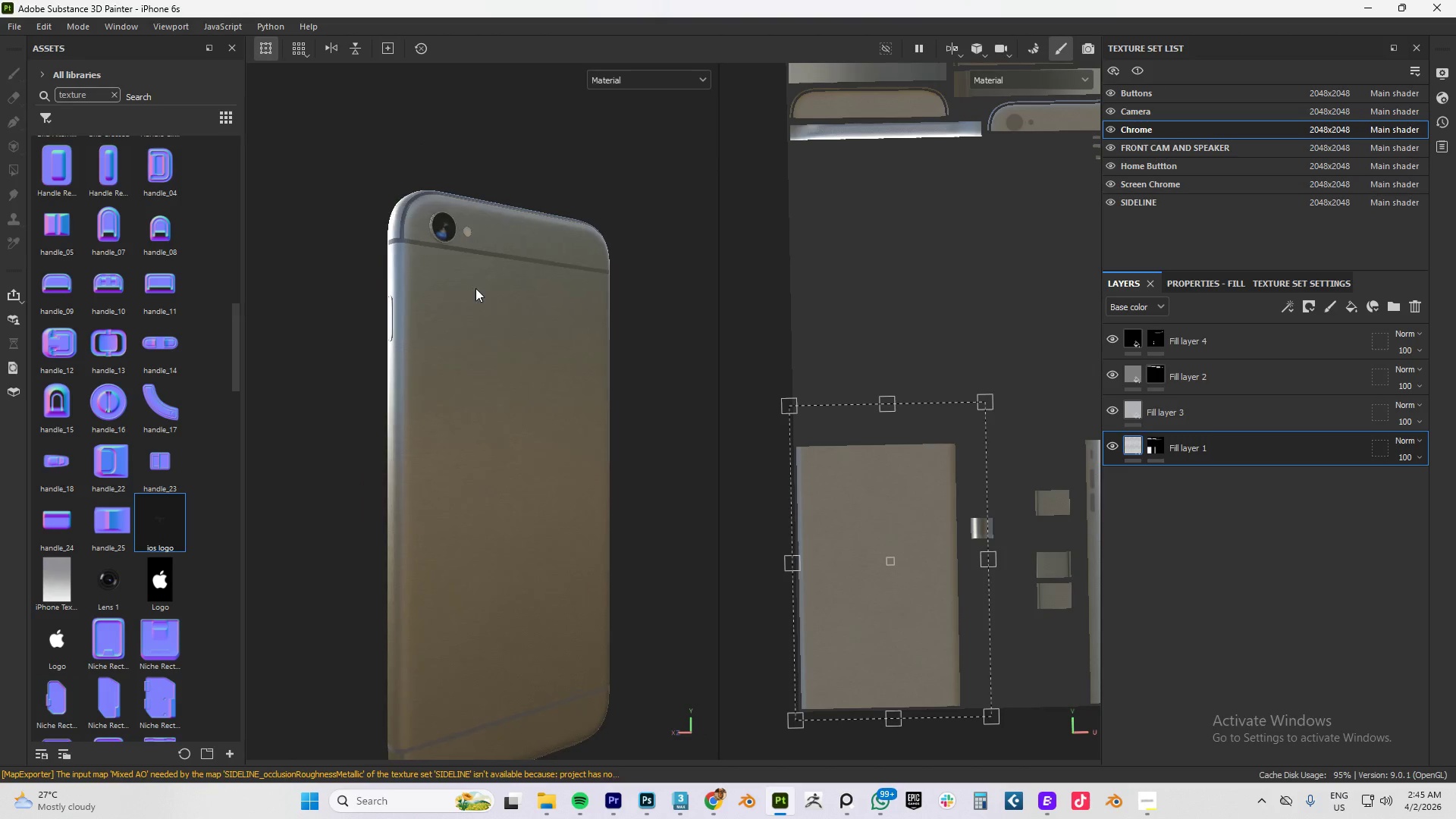 
hold_key(key=AltLeft, duration=0.66)
left_click_drag(start_coordinate=[465, 277], to_coordinate=[390, 270])
 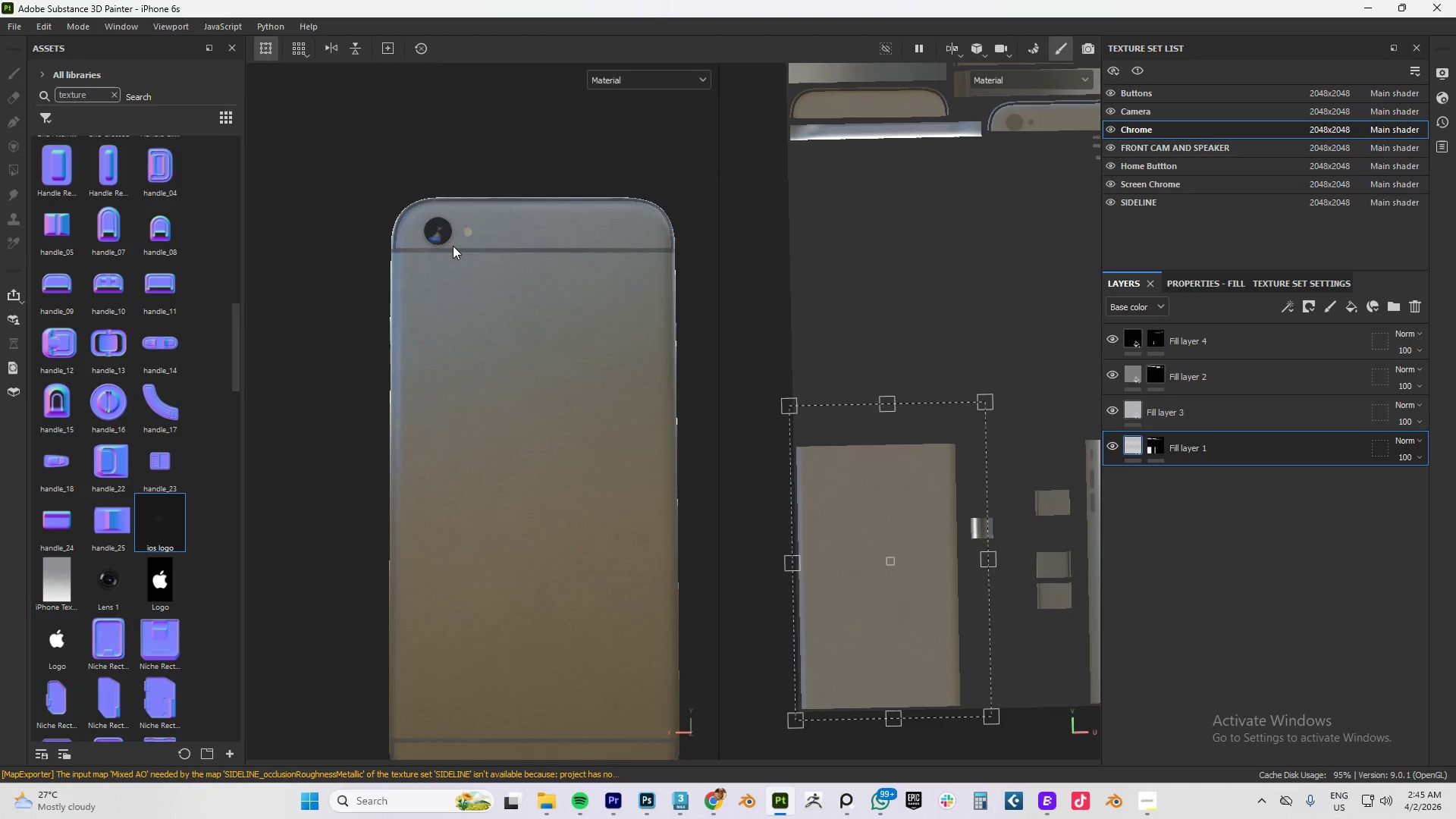 
scroll: coordinate [451, 217], scroll_direction: up, amount: 27.0
 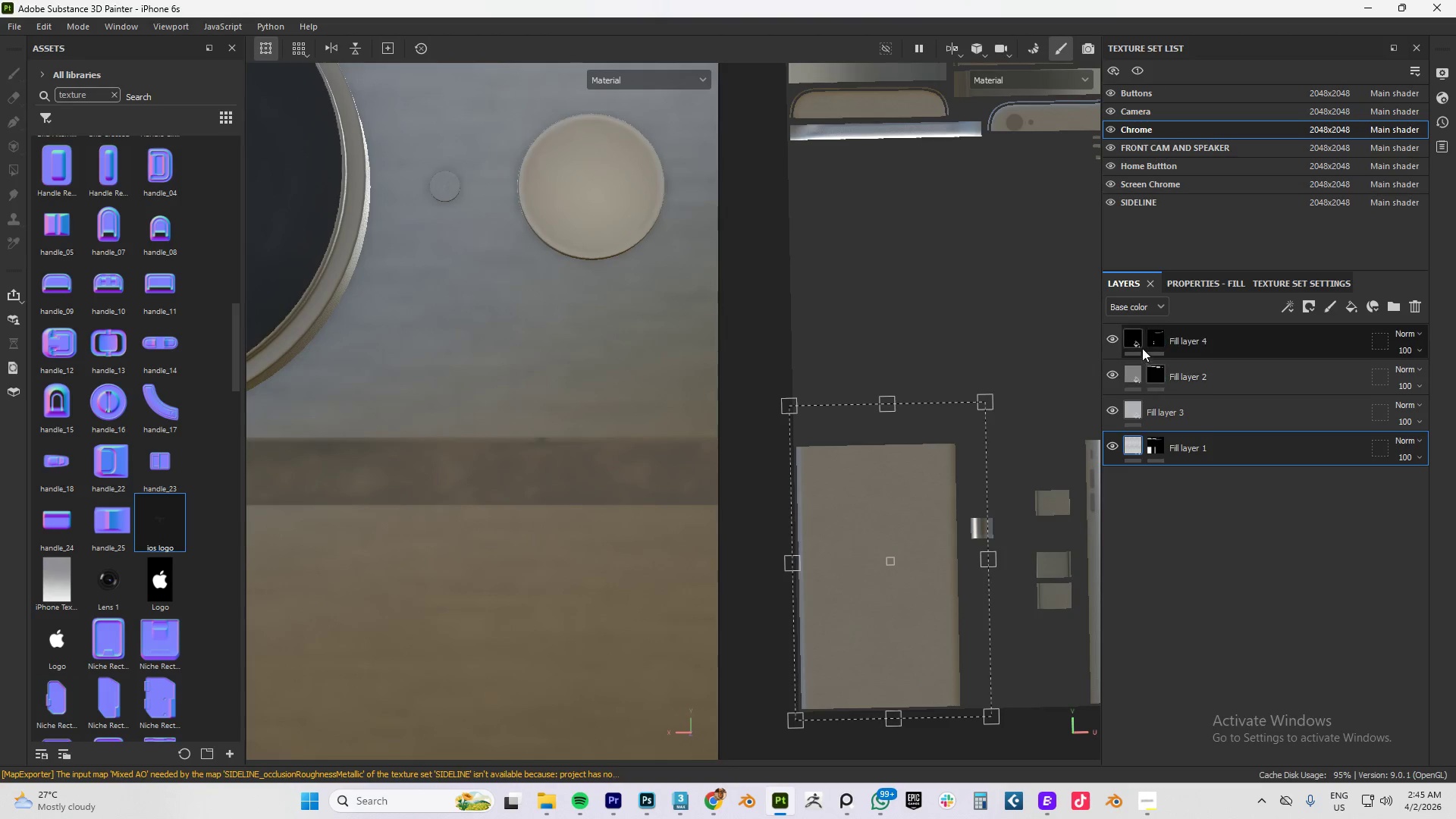 
left_click([1131, 340])
 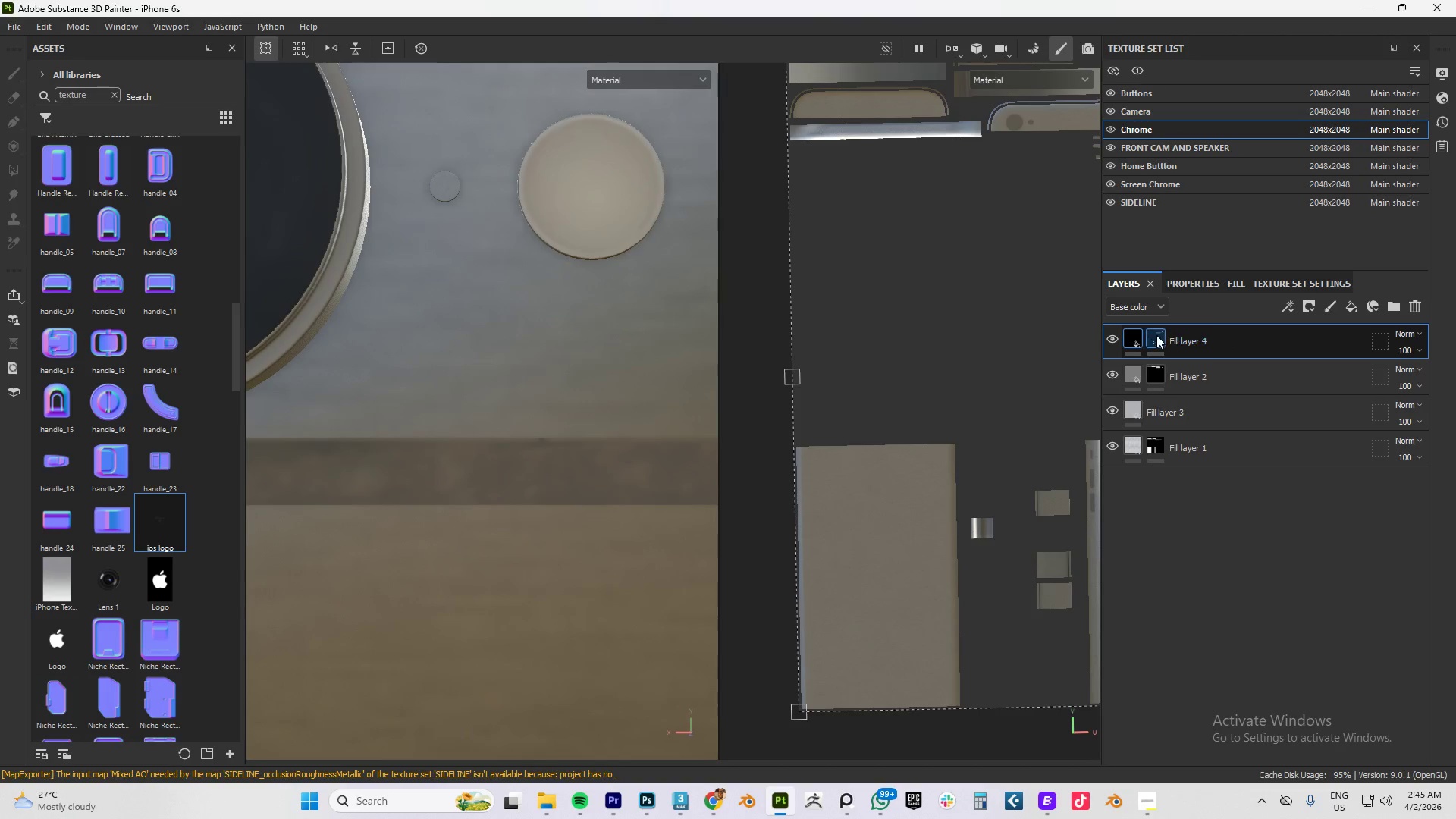 
left_click([1112, 339])
 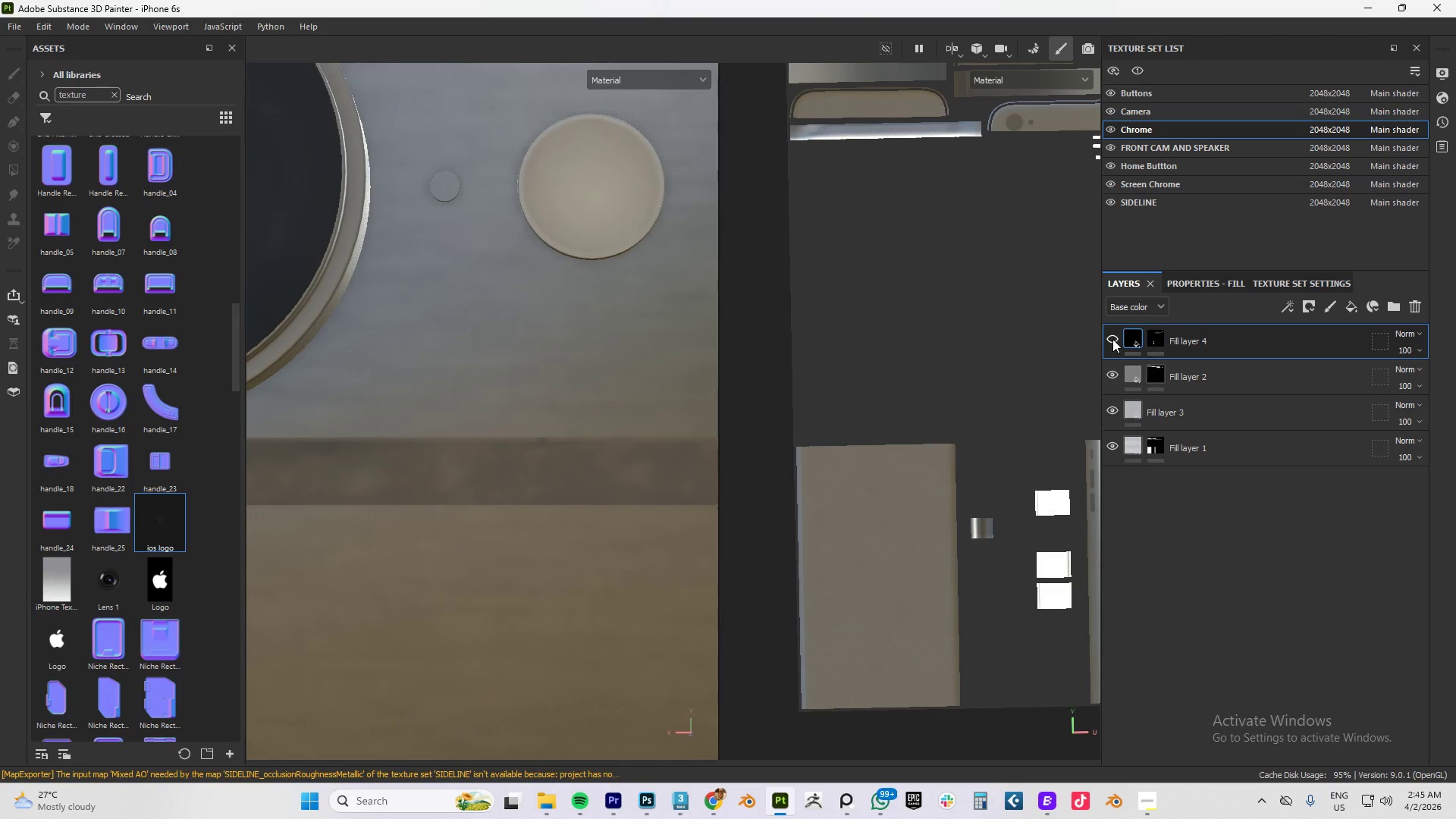 
left_click([1112, 339])
 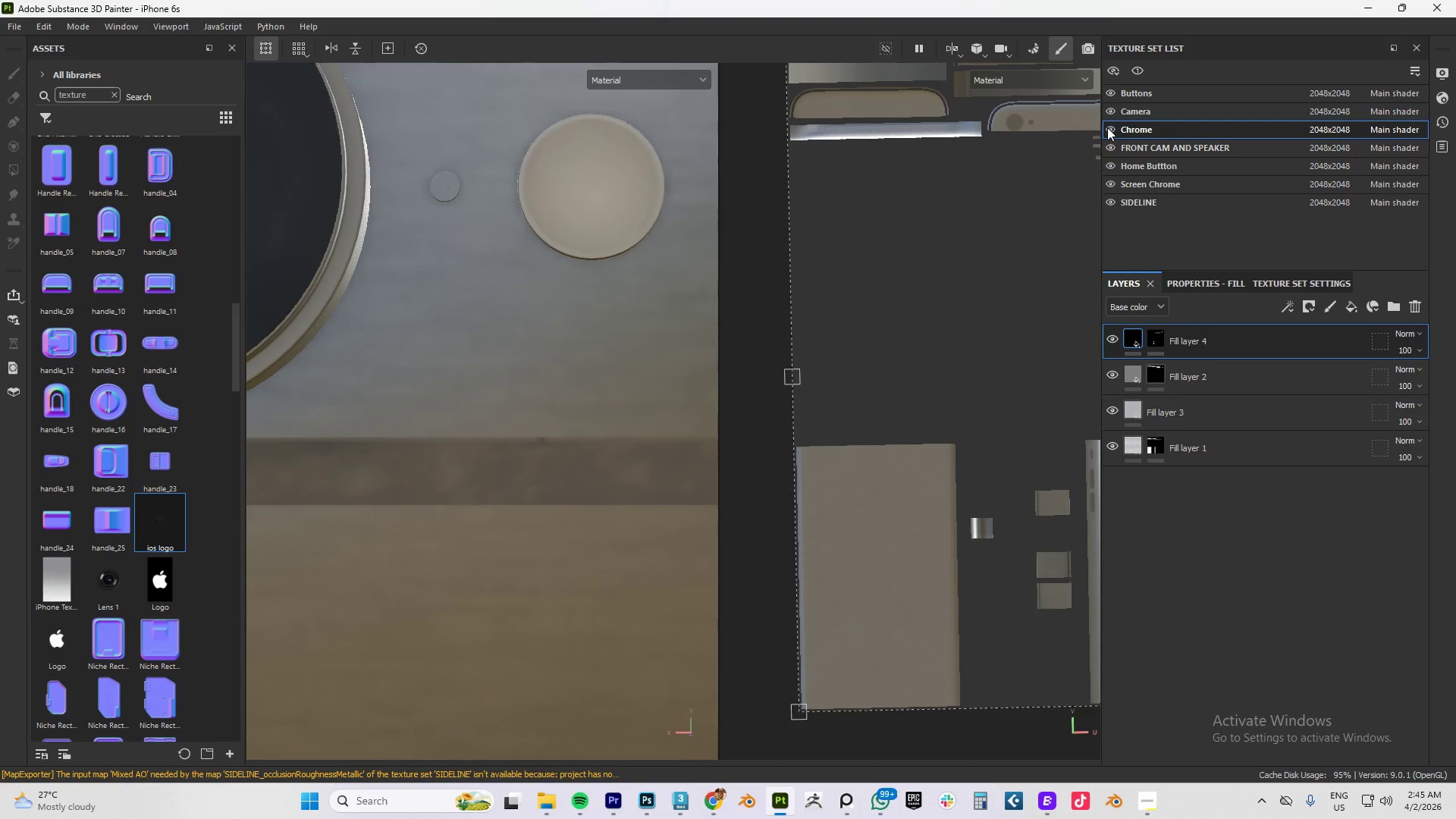 
left_click([1107, 115])
 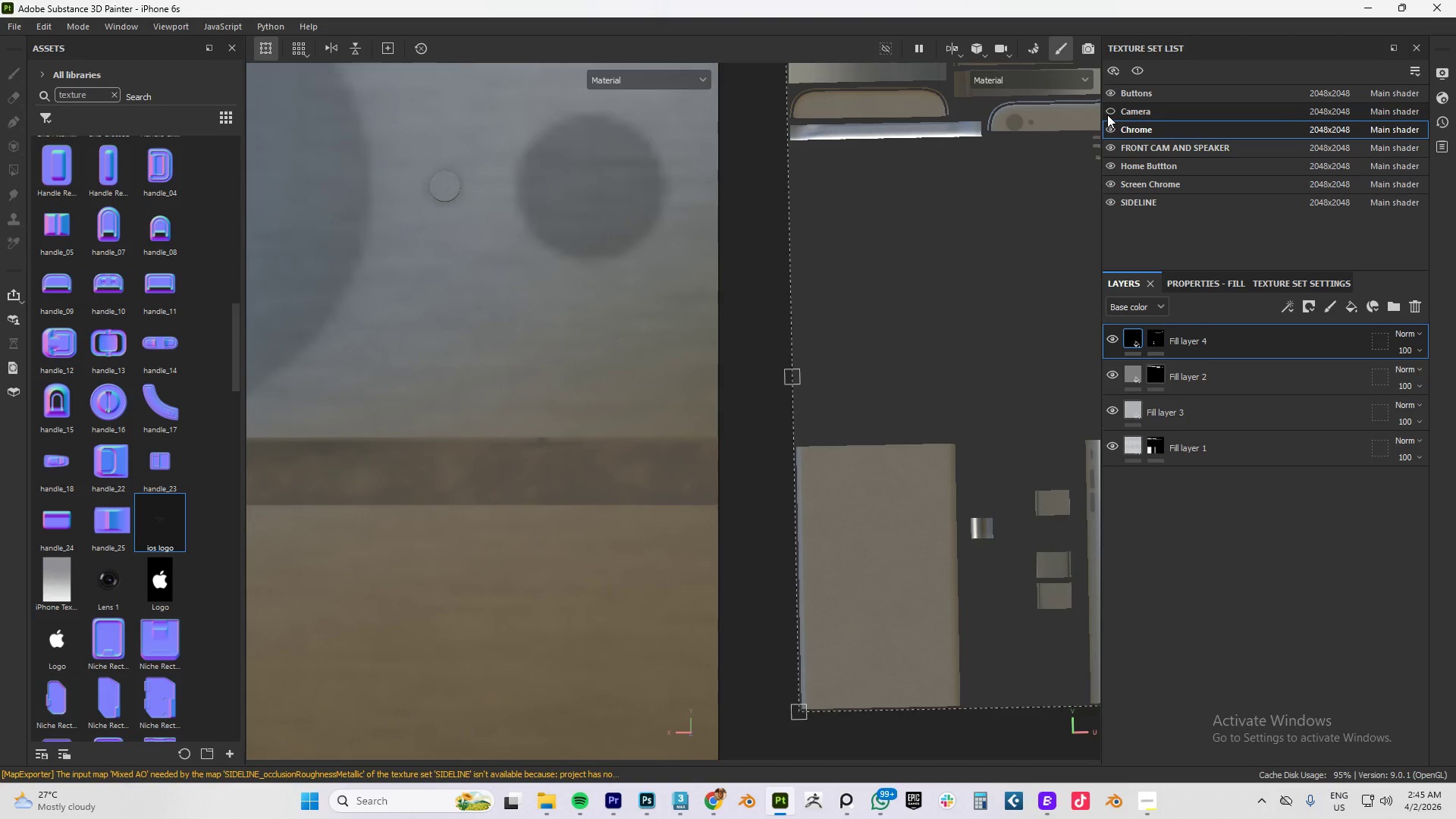 
left_click([1107, 115])
 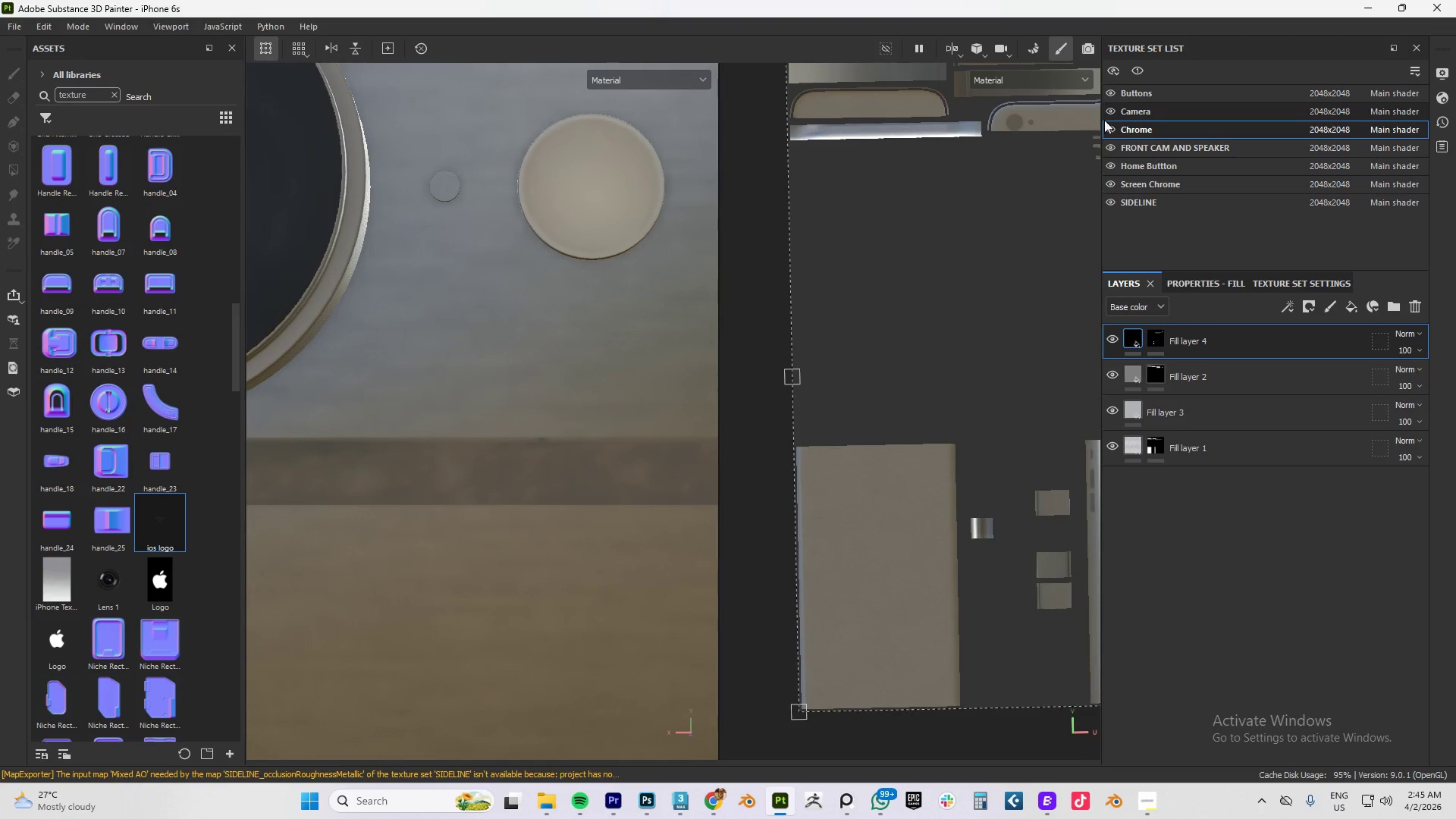 
left_click([1111, 130])
 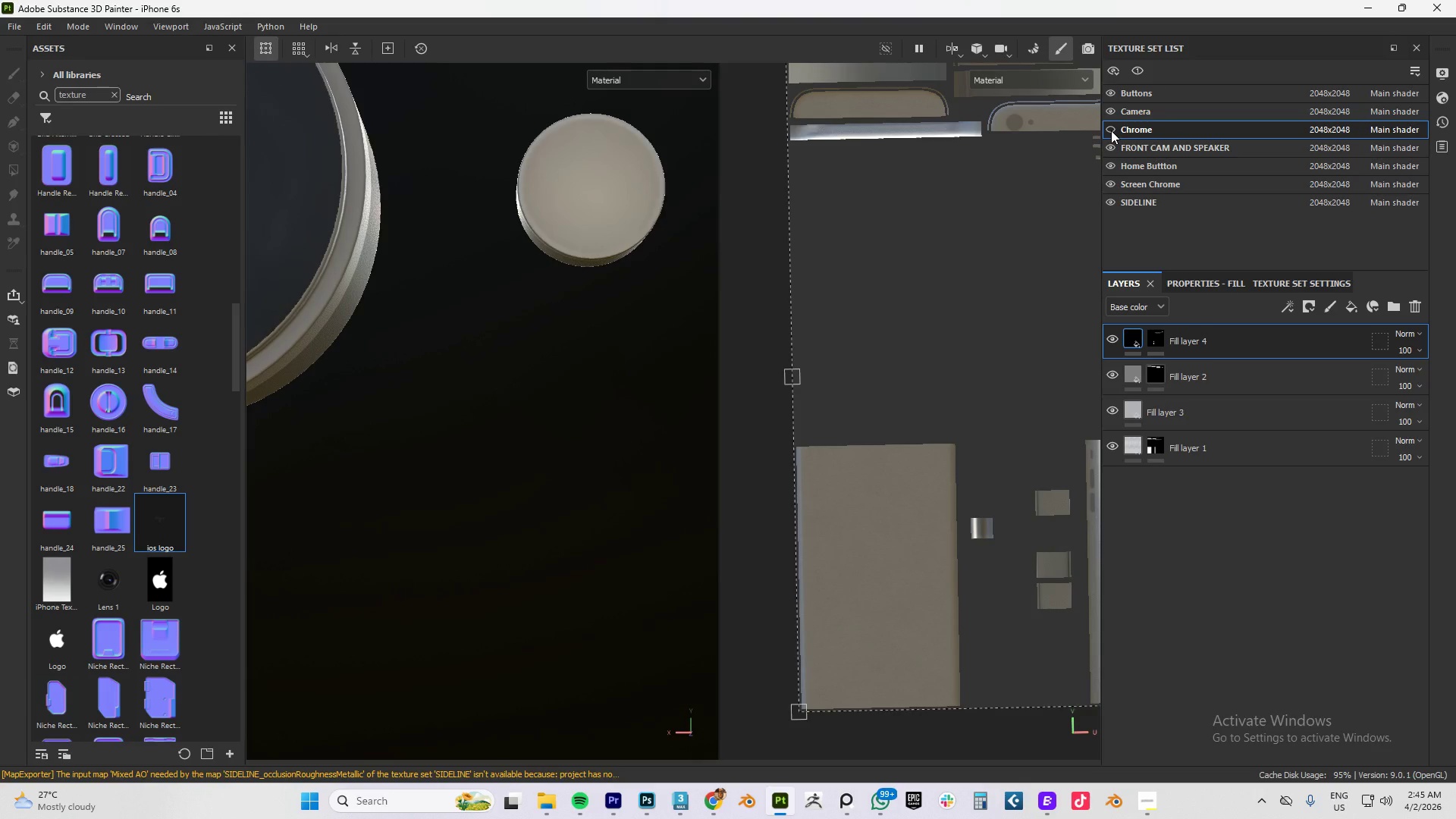 
left_click([1111, 130])
 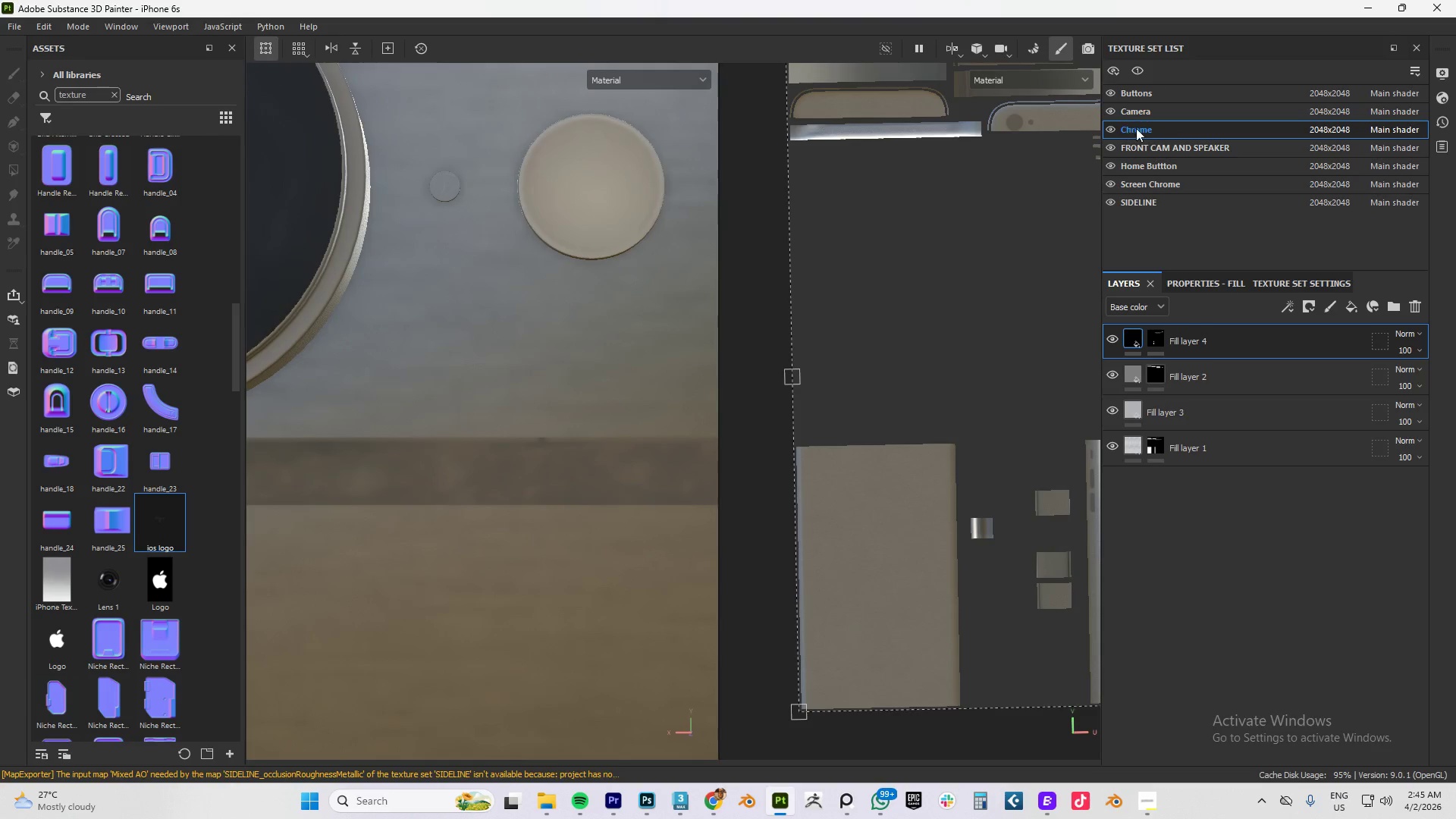 
left_click([1138, 128])
 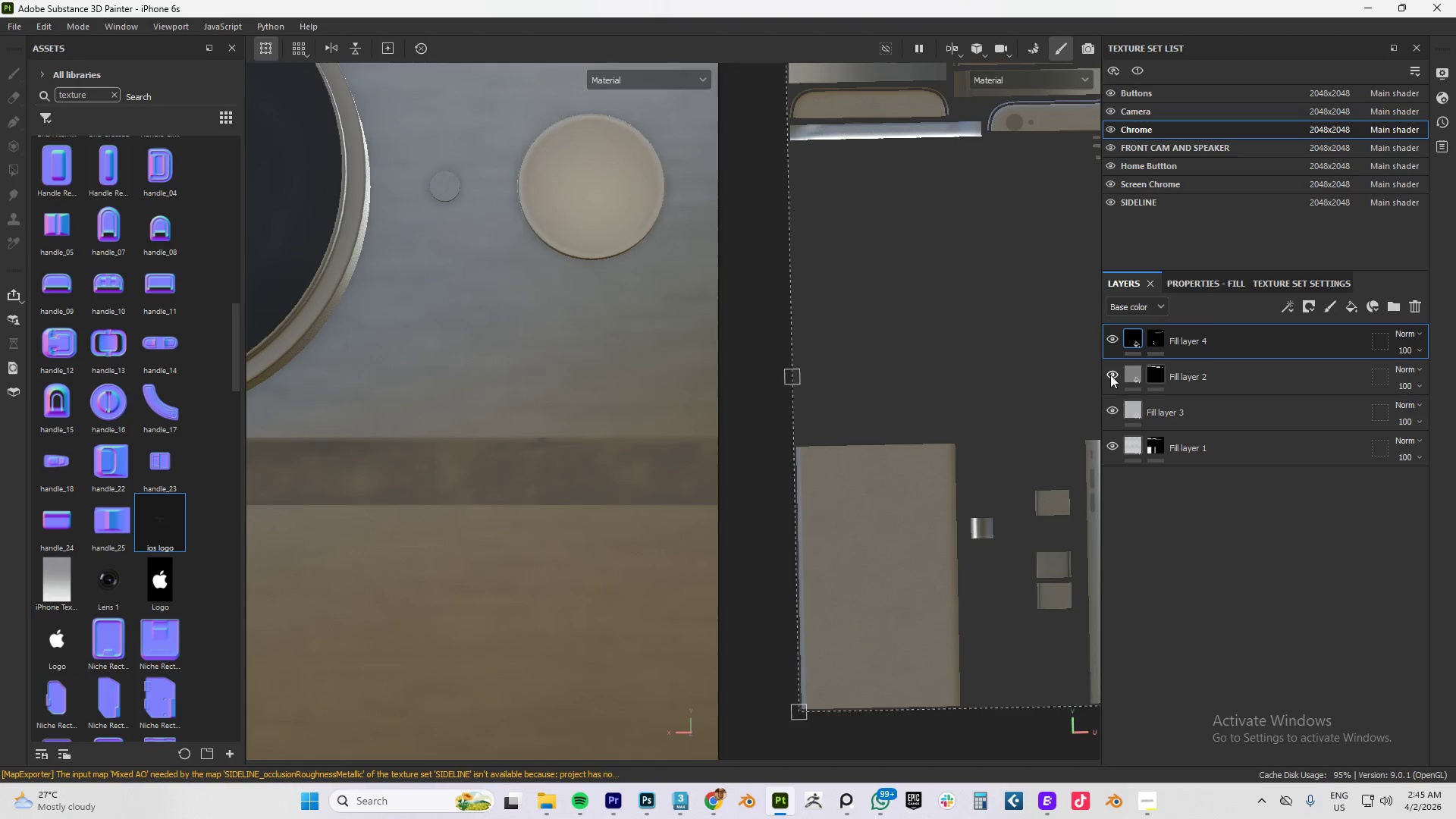 
left_click([1108, 375])
 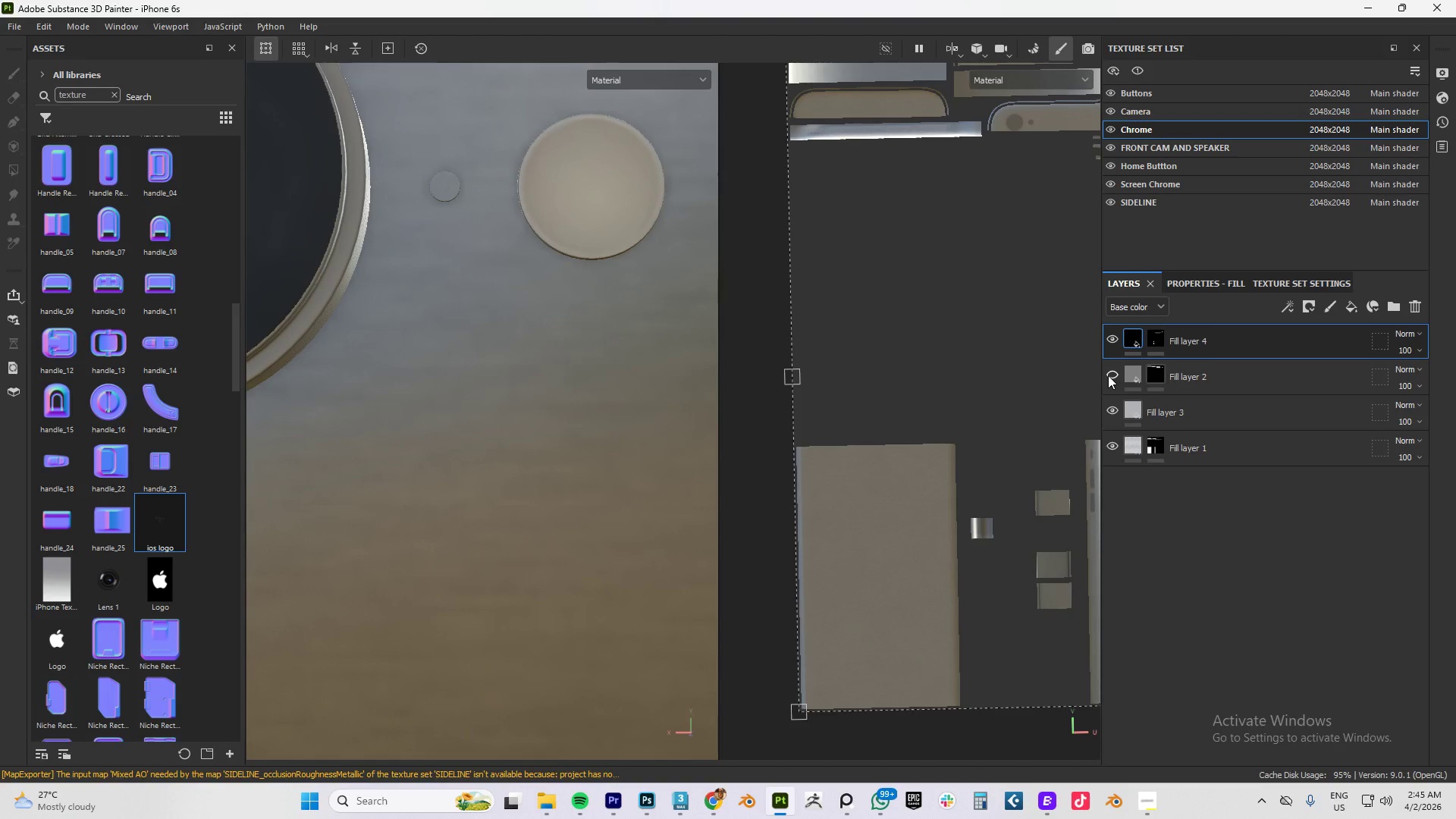 
left_click([1108, 375])
 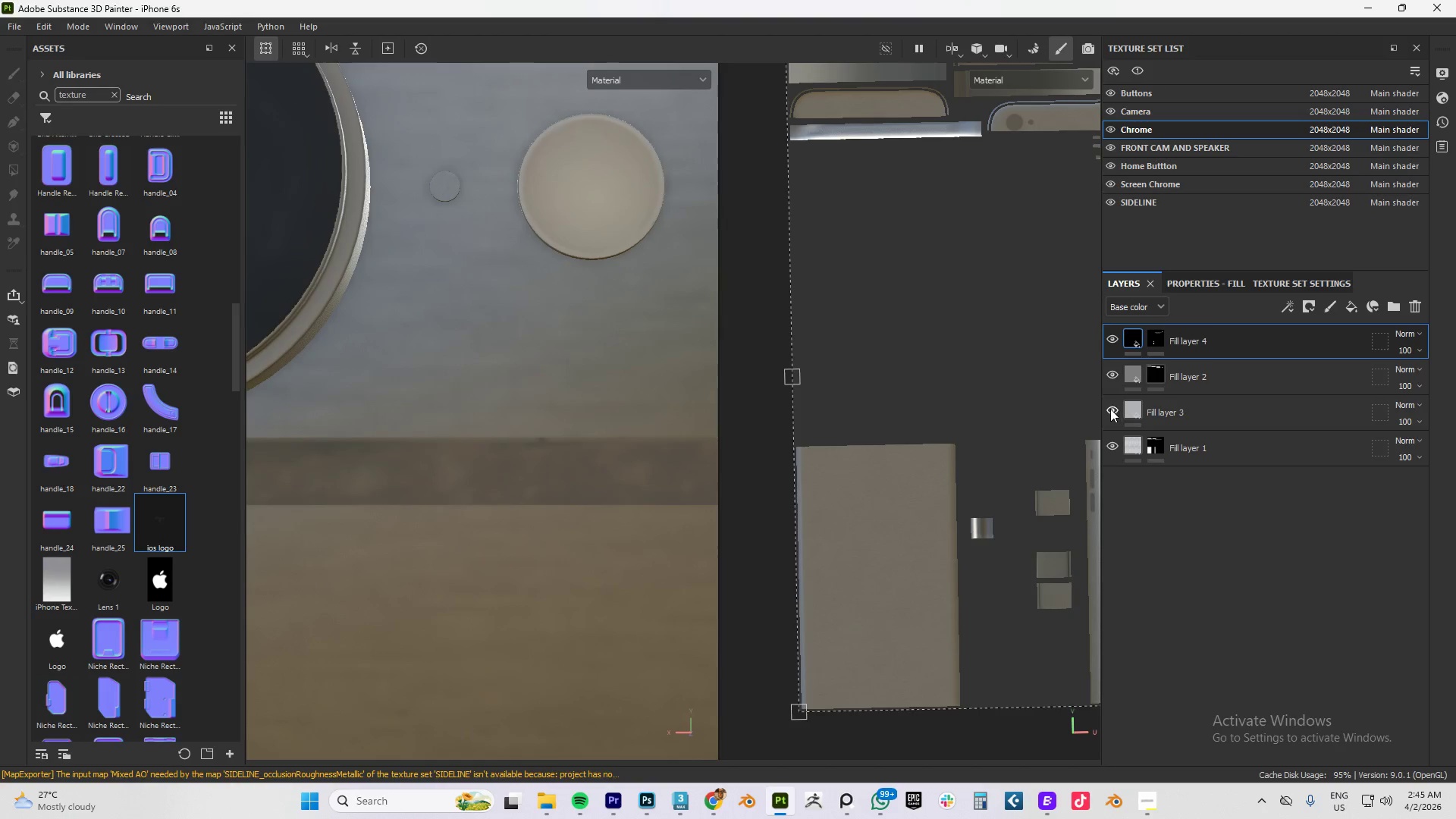 
left_click([1110, 410])
 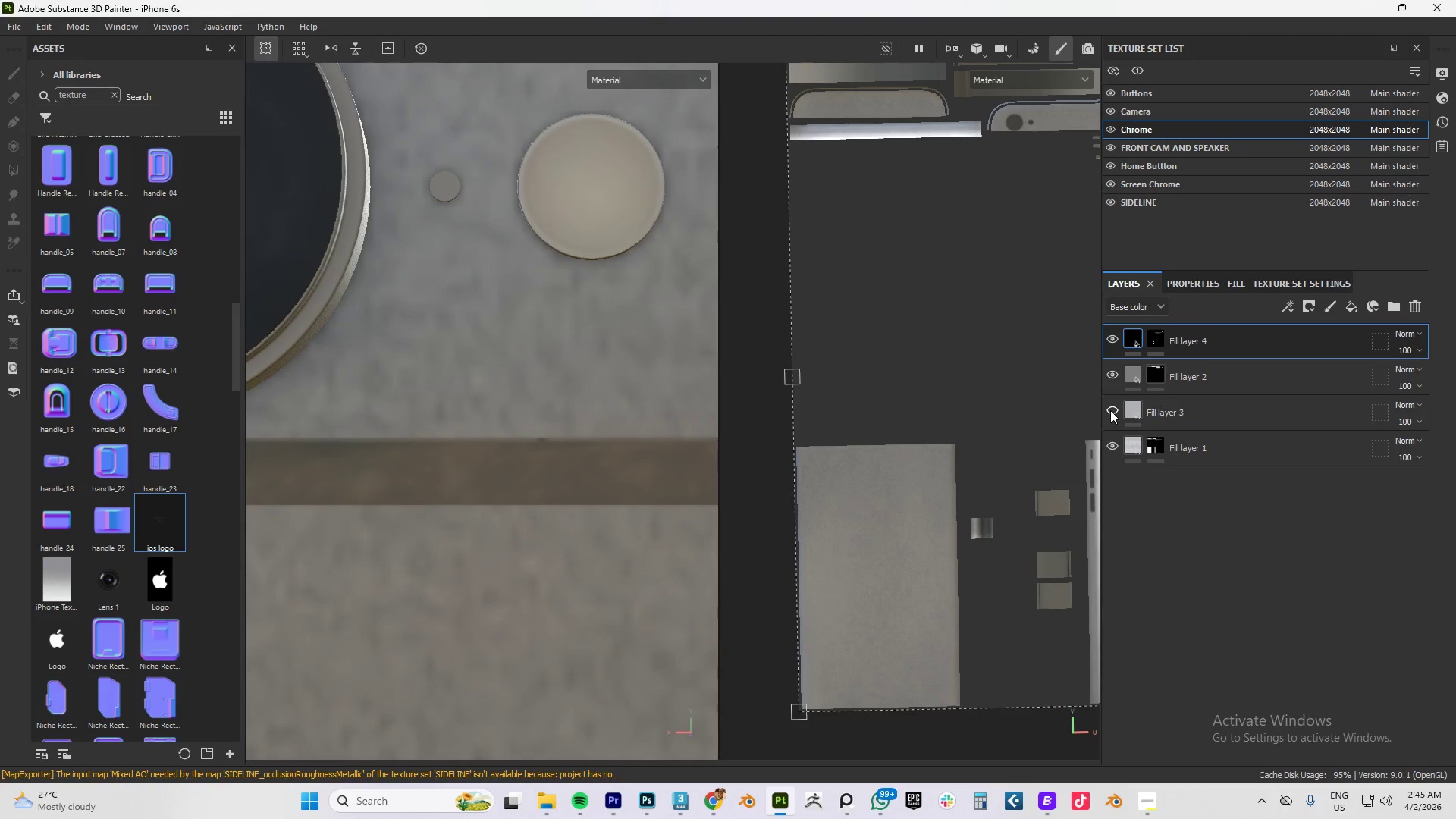 
left_click([1110, 410])
 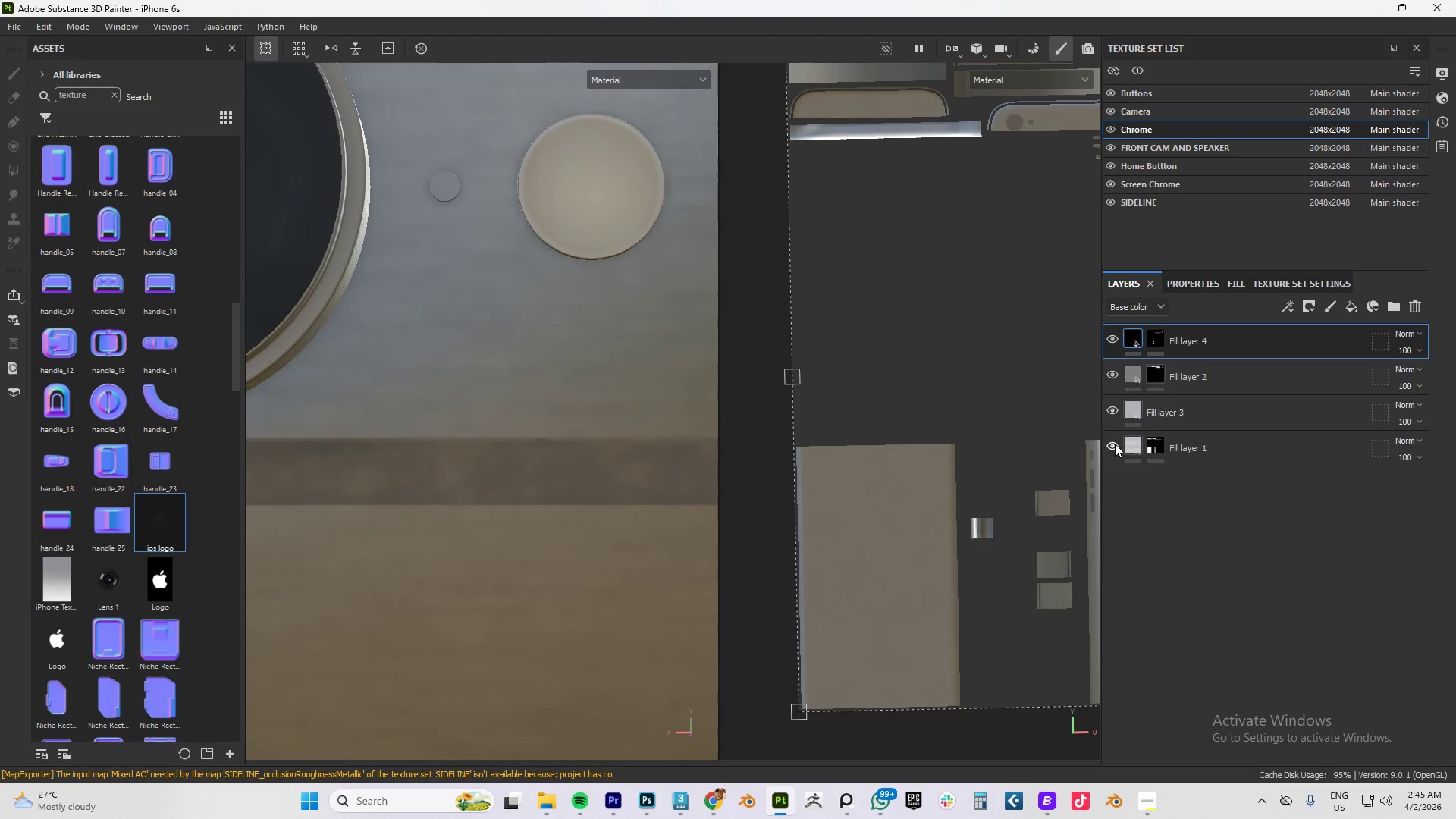 
left_click([1115, 444])
 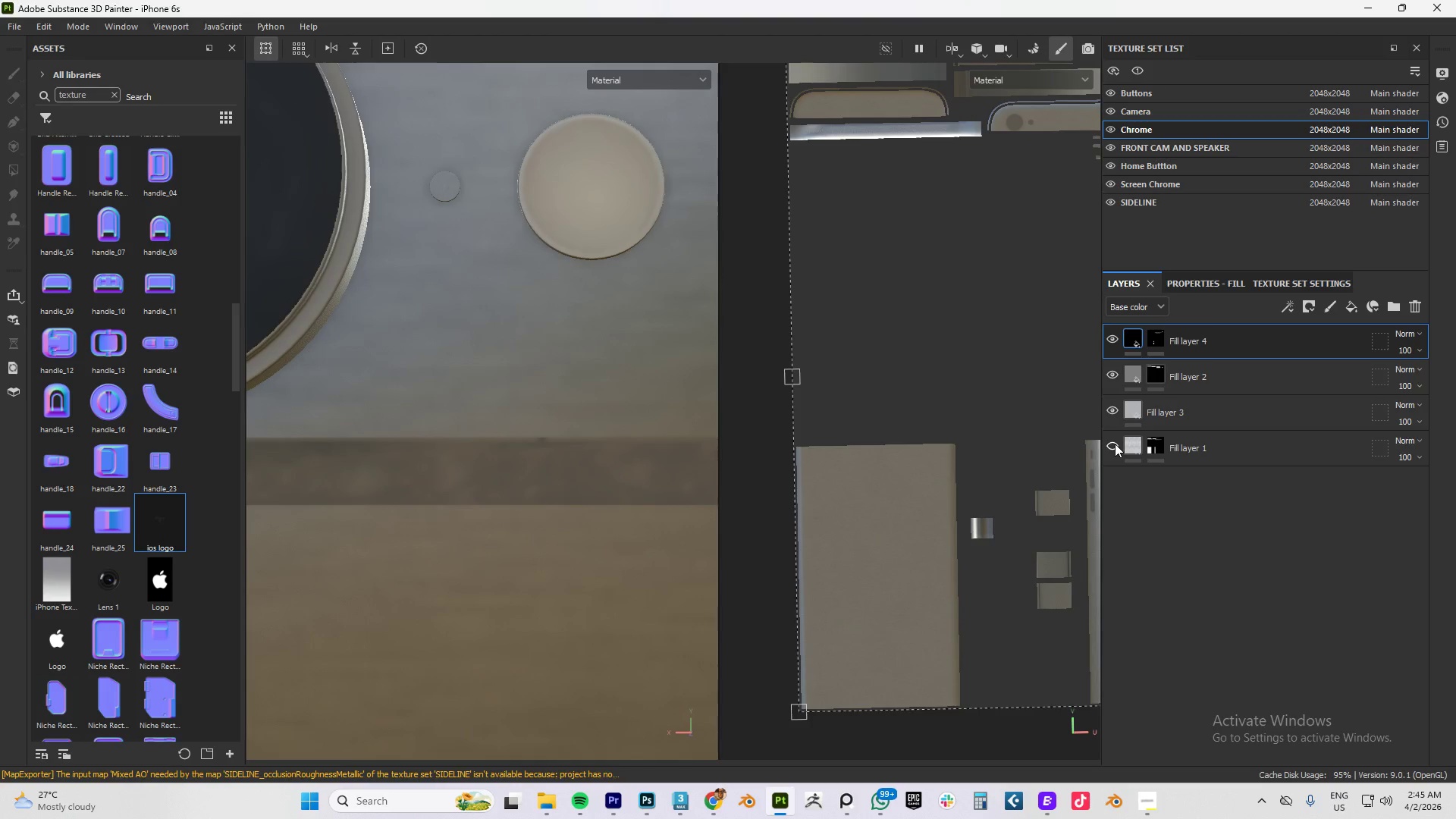 
left_click([1115, 444])
 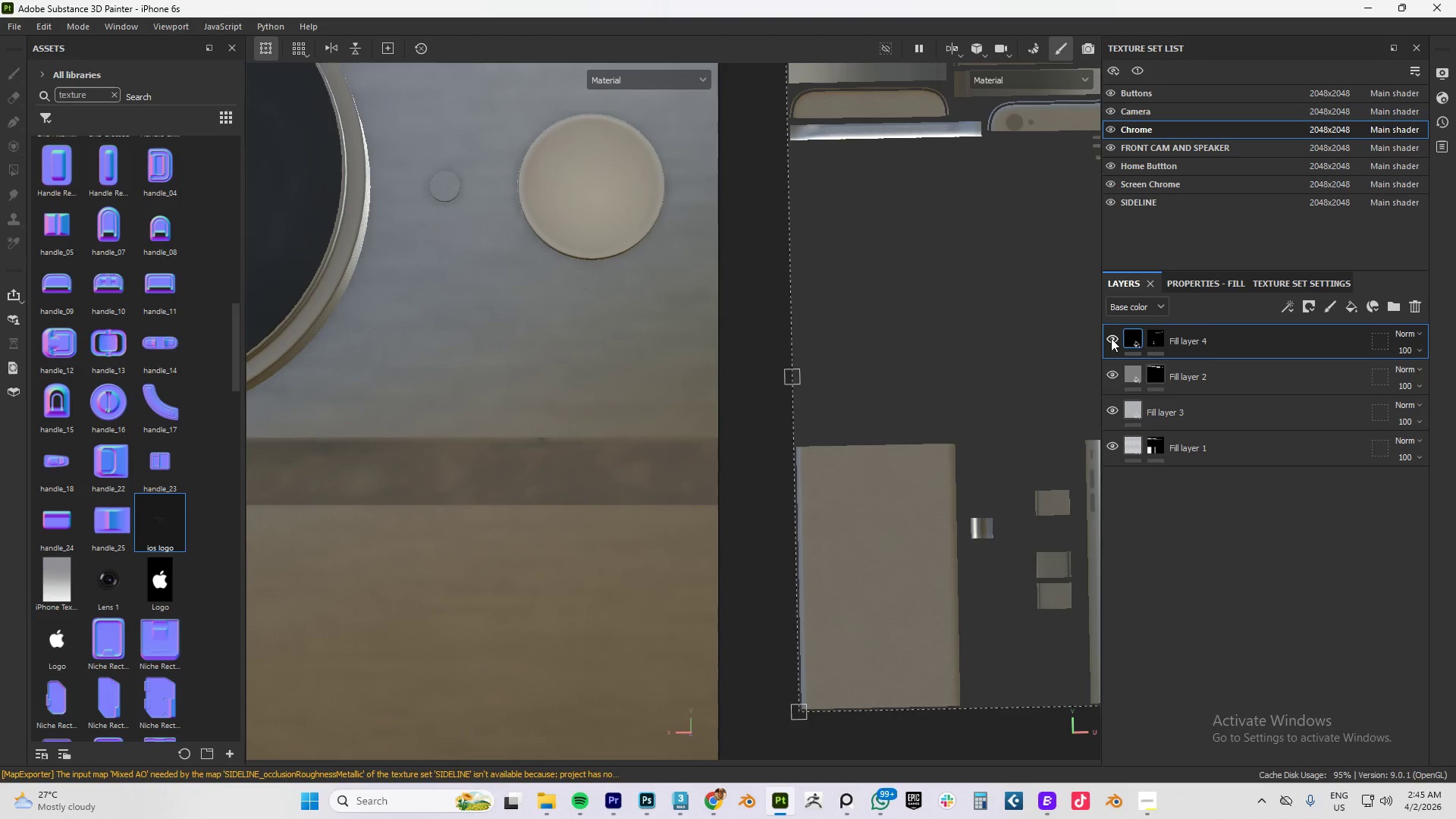 
left_click([1111, 338])
 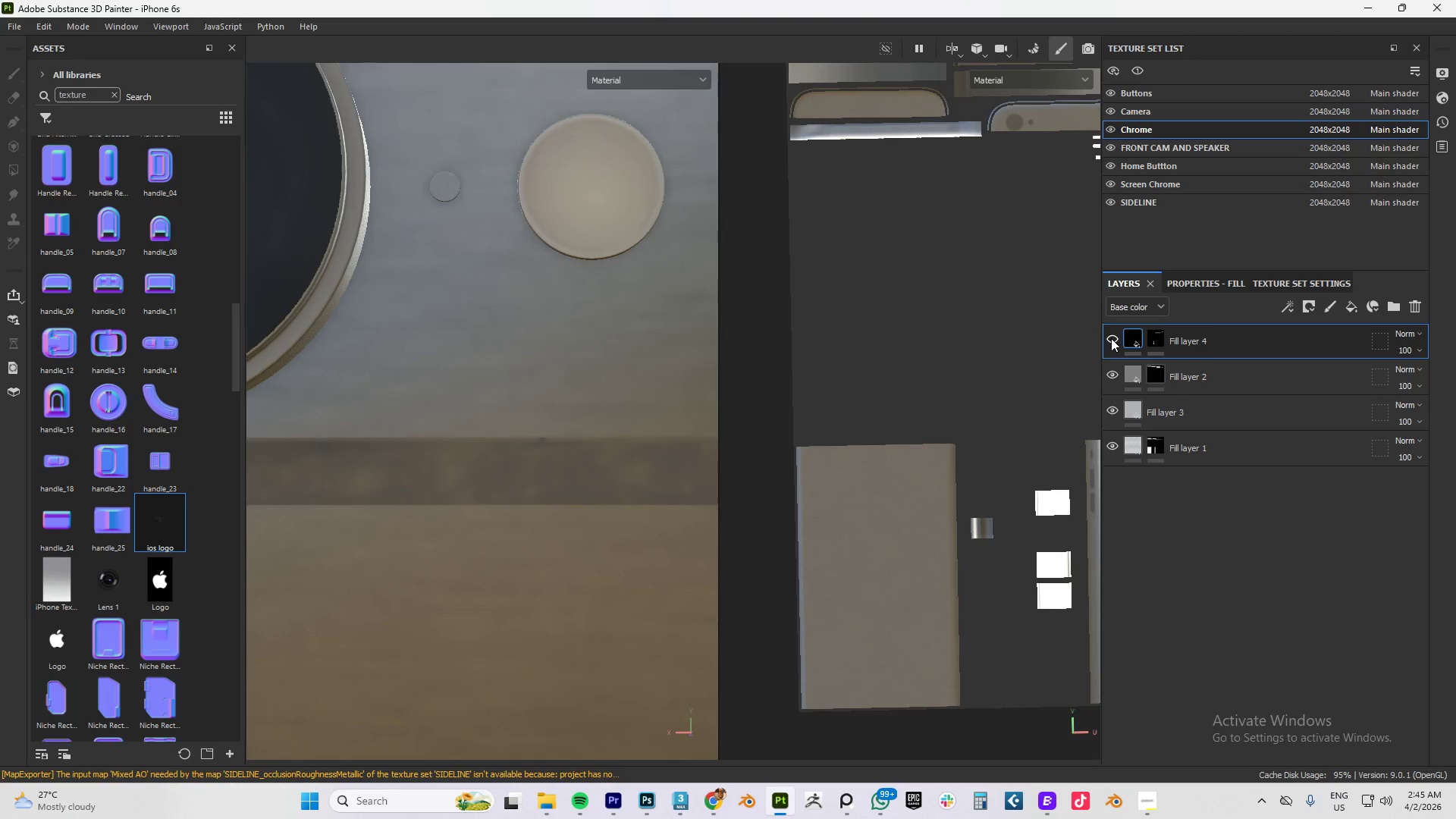 
left_click([1111, 338])
 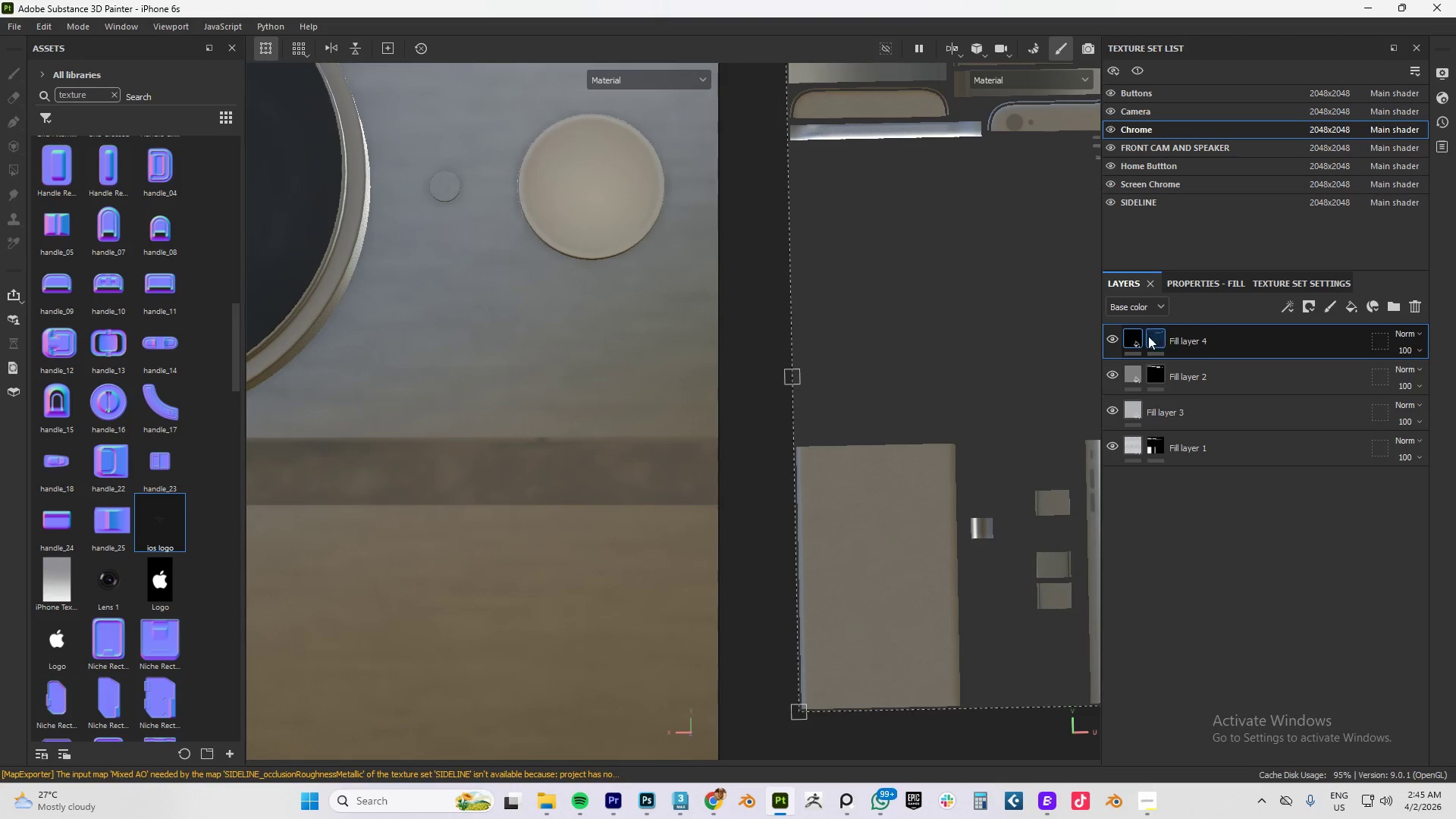 
left_click([1157, 338])
 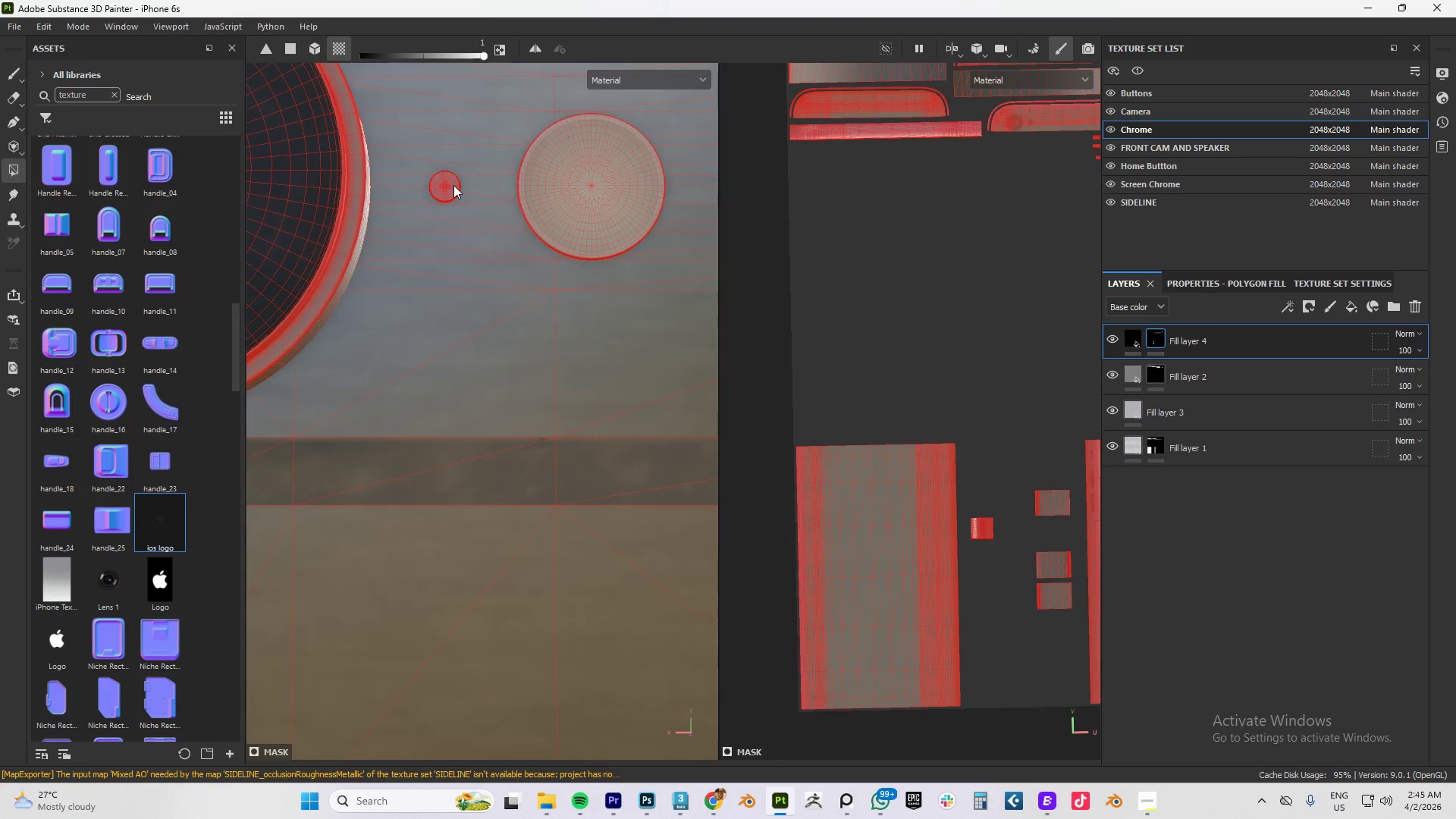 
left_click([450, 185])
 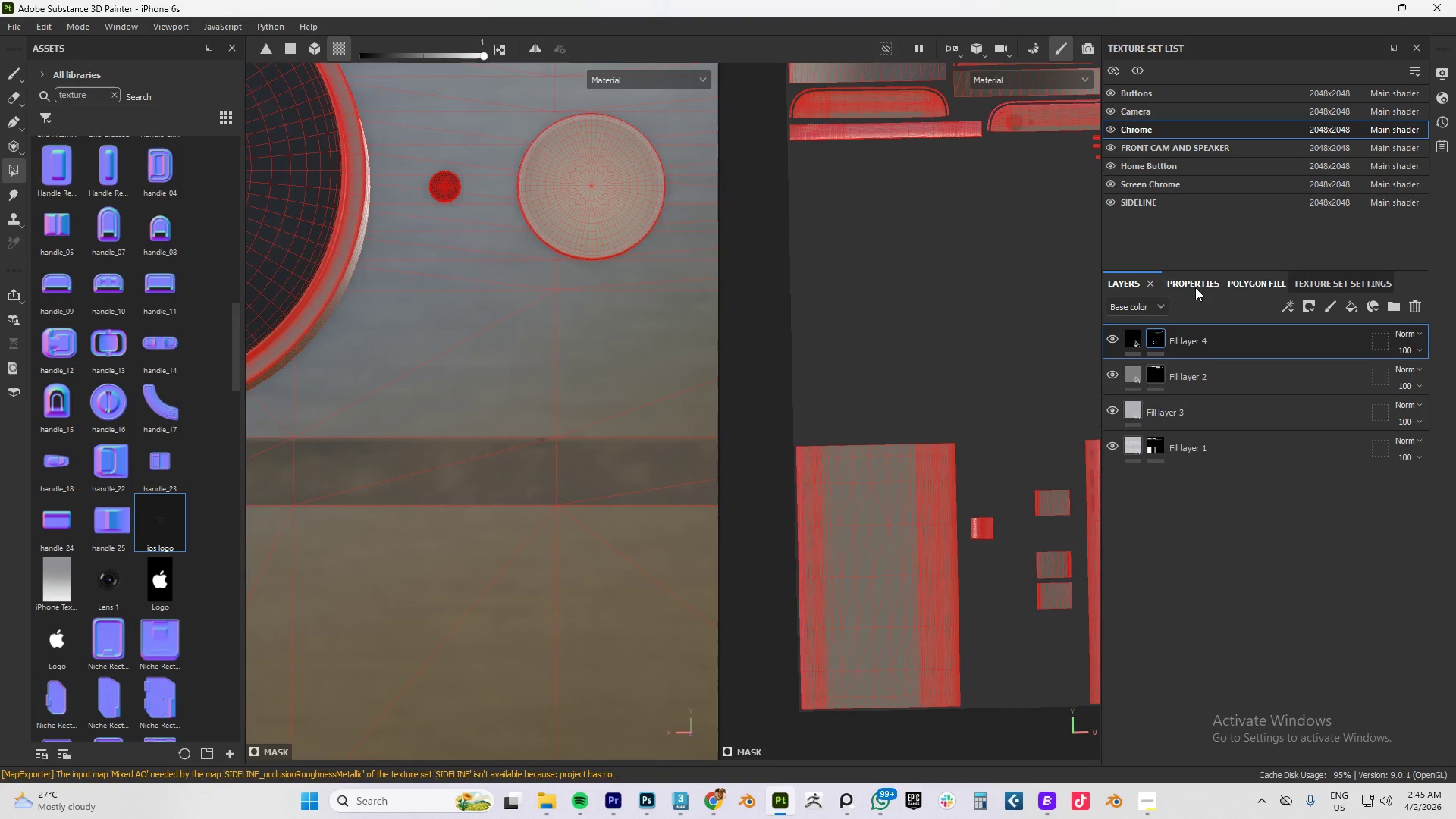 
left_click([1128, 341])
 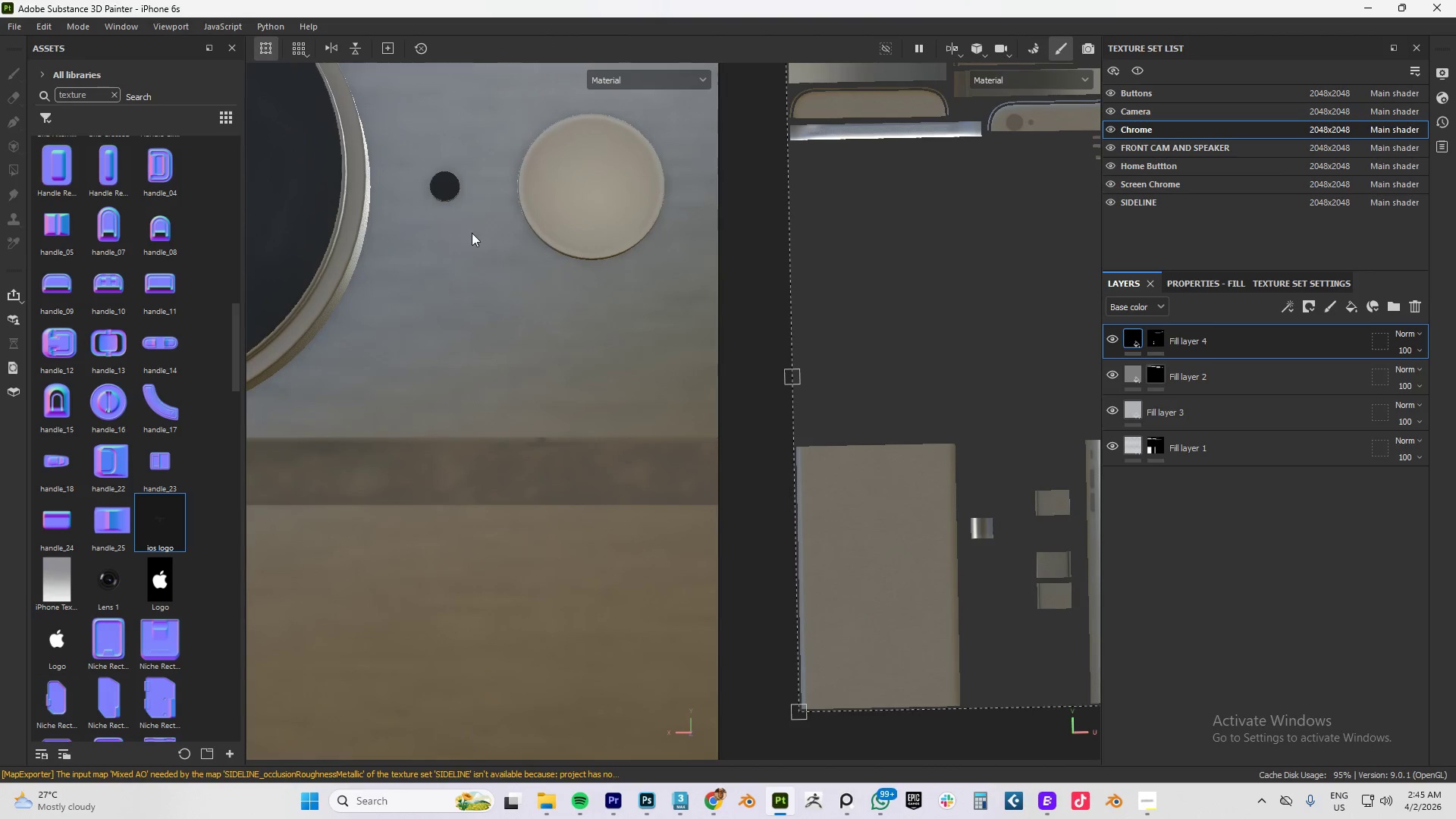 
hold_key(key=AltLeft, duration=0.91)
left_click_drag(start_coordinate=[454, 215], to_coordinate=[486, 118])
 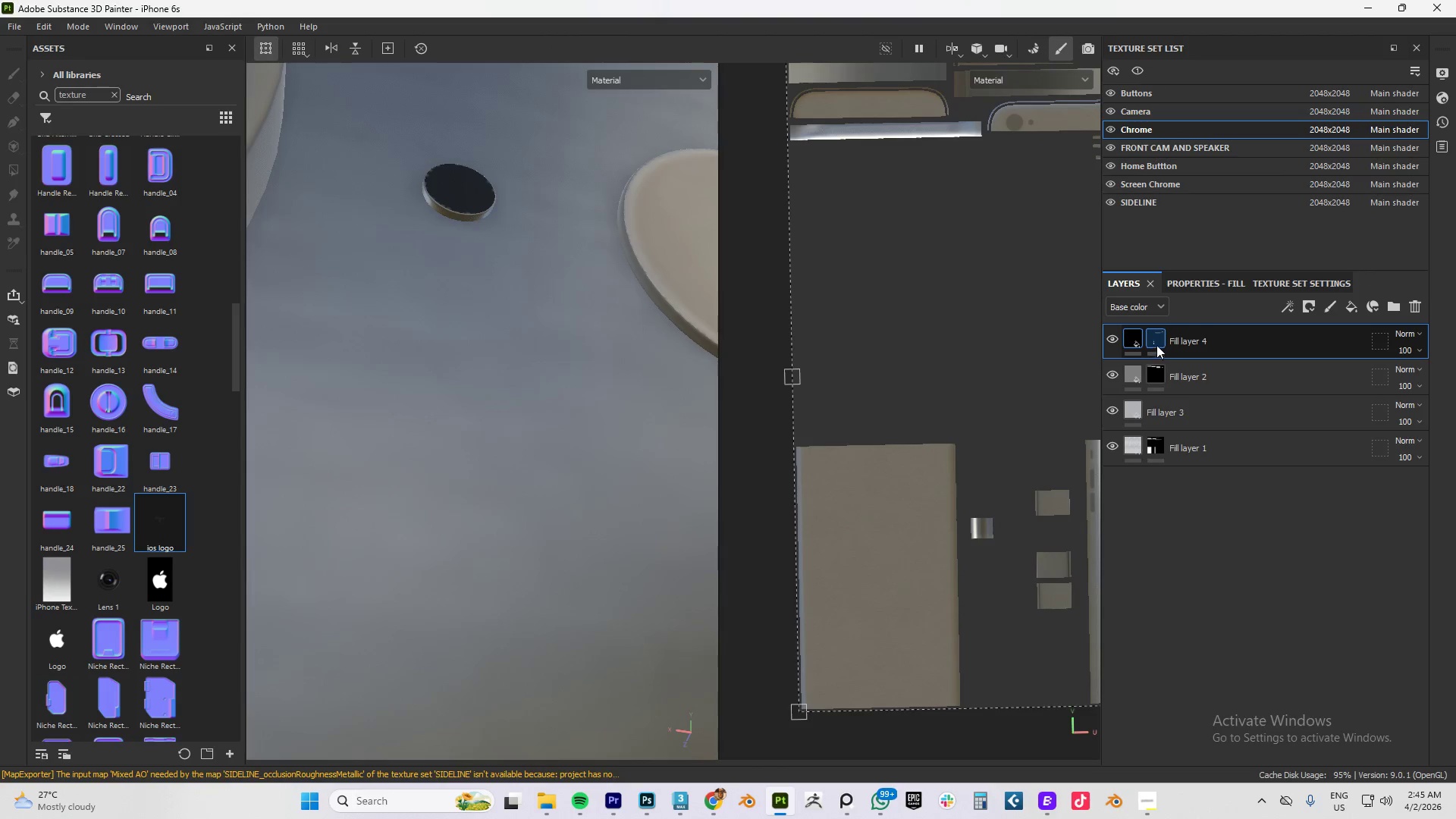 
scroll: coordinate [443, 199], scroll_direction: up, amount: 9.0
 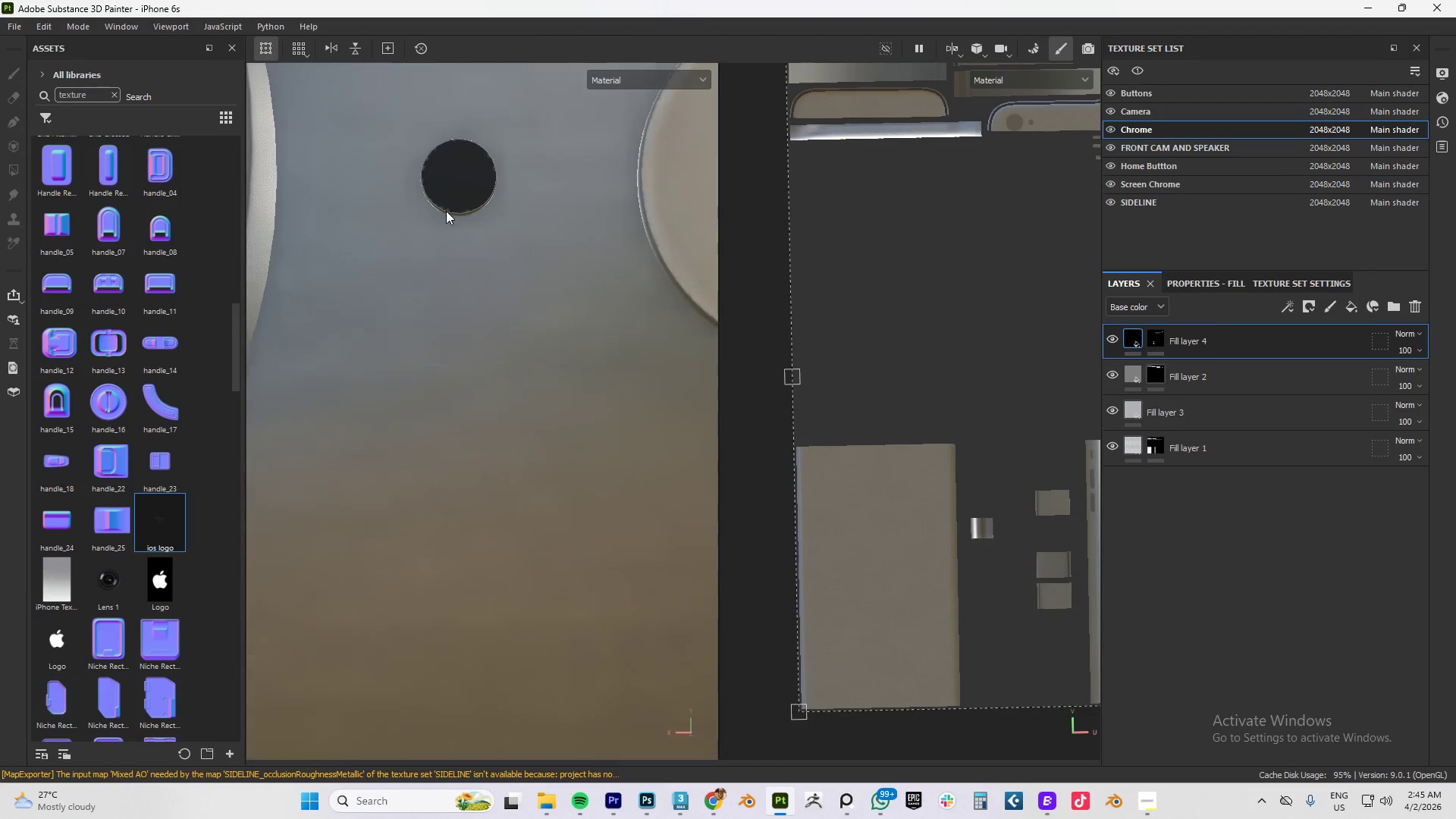 
left_click([1156, 339])
 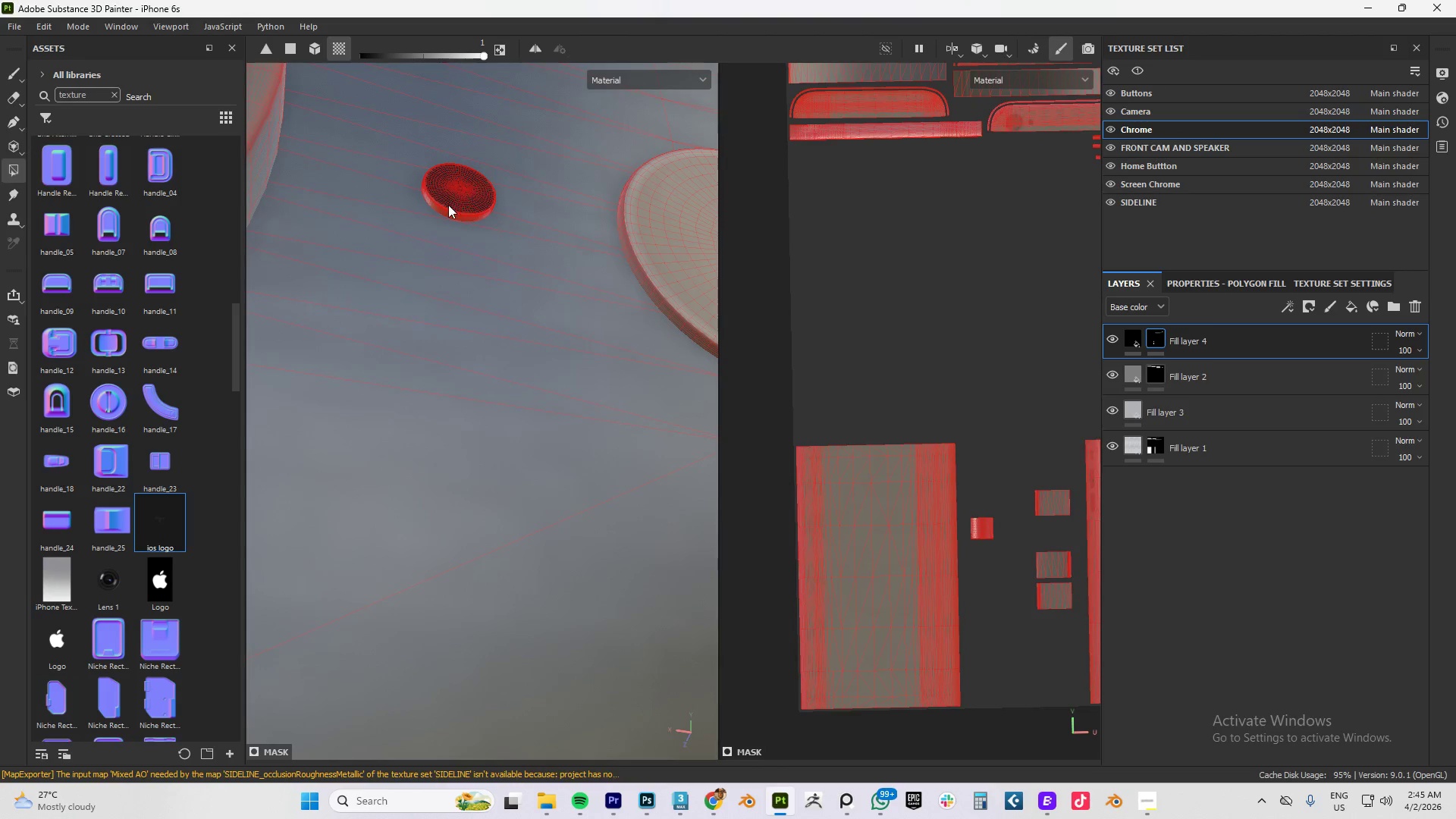 
scroll: coordinate [448, 205], scroll_direction: up, amount: 5.0
 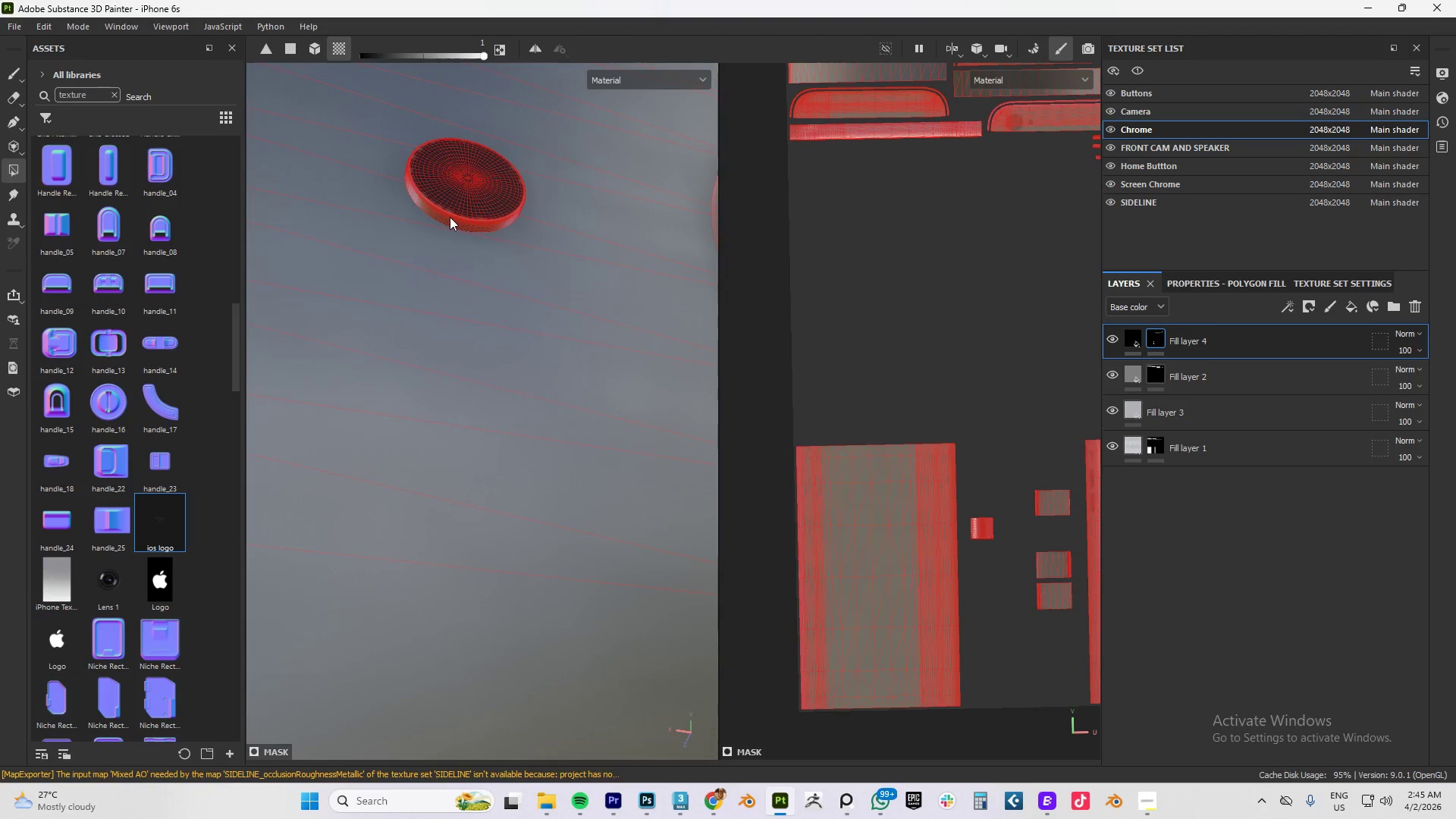 
left_click([450, 217])
 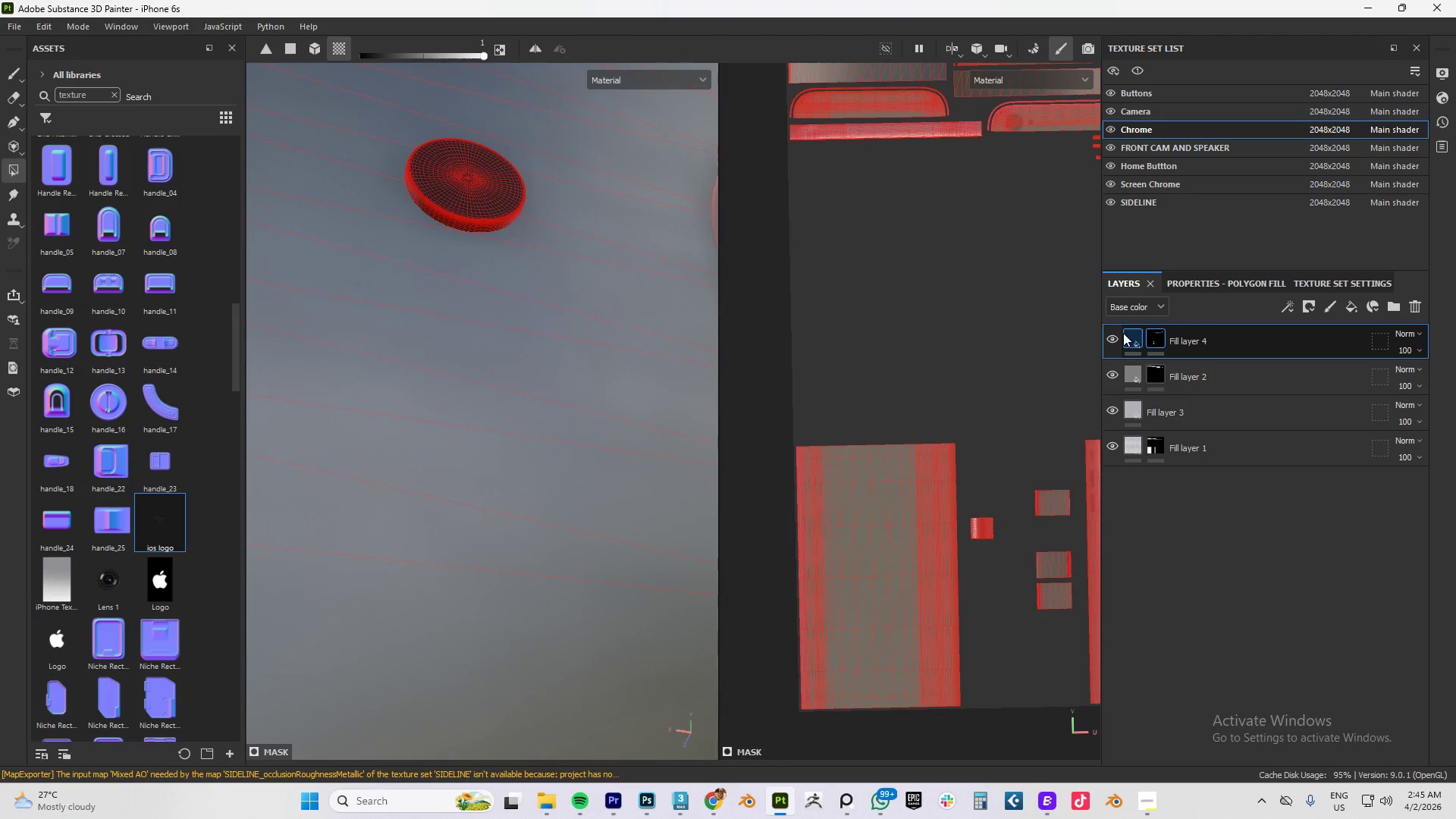 
left_click([1128, 336])
 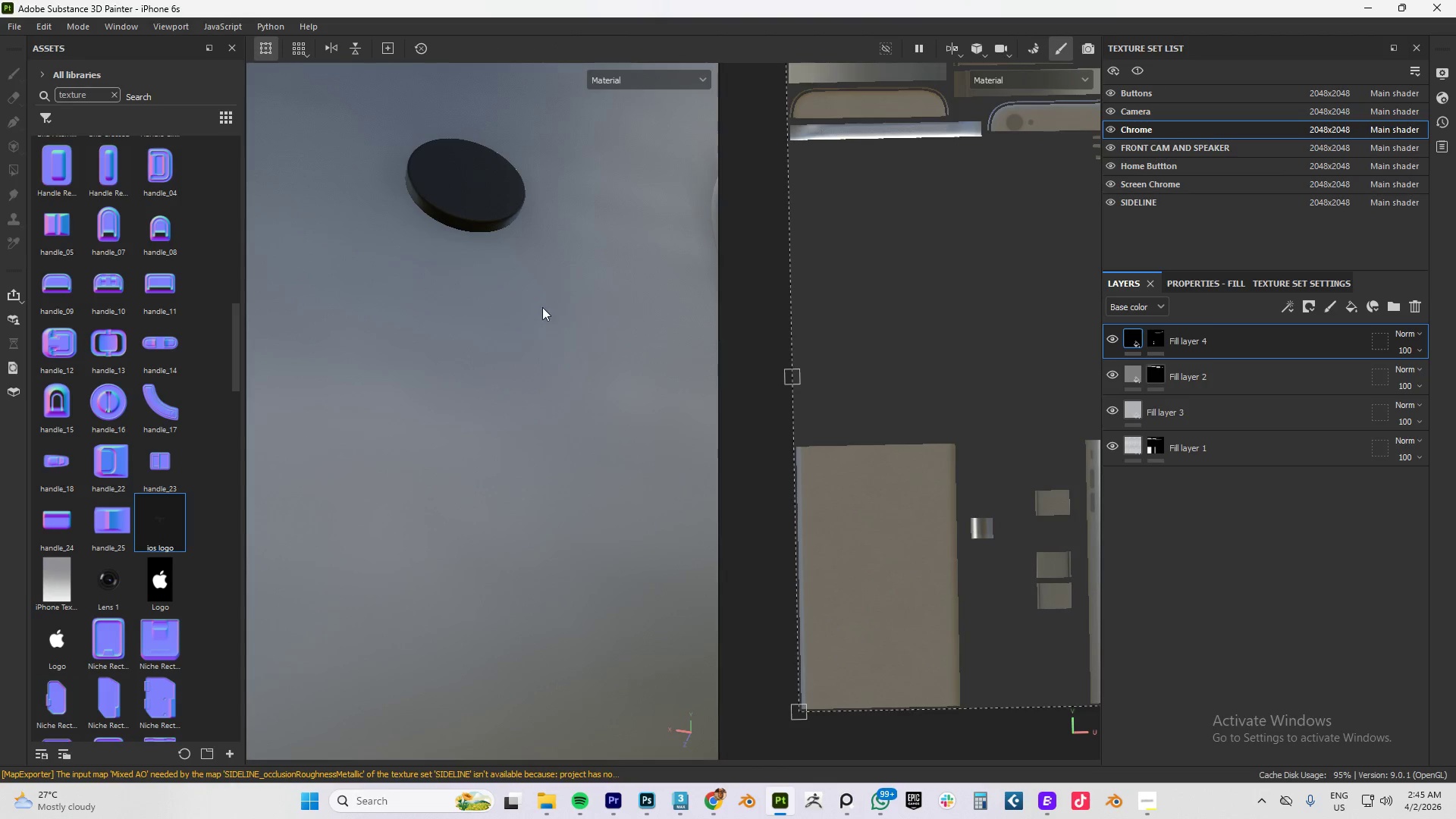 
hold_key(key=AltLeft, duration=0.75)
left_click_drag(start_coordinate=[535, 316], to_coordinate=[545, 522])
 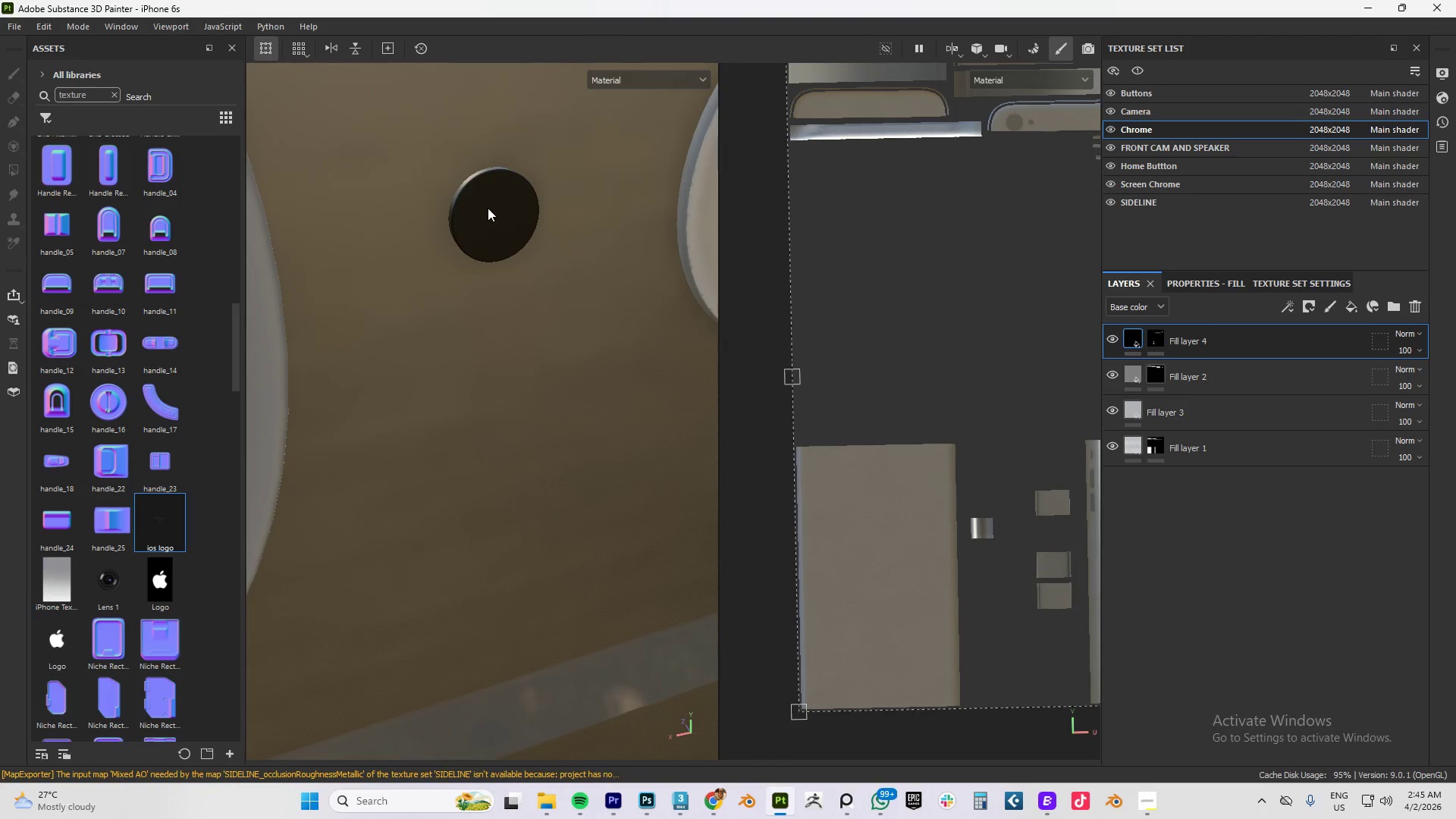 
scroll: coordinate [536, 312], scroll_direction: down, amount: 5.0
 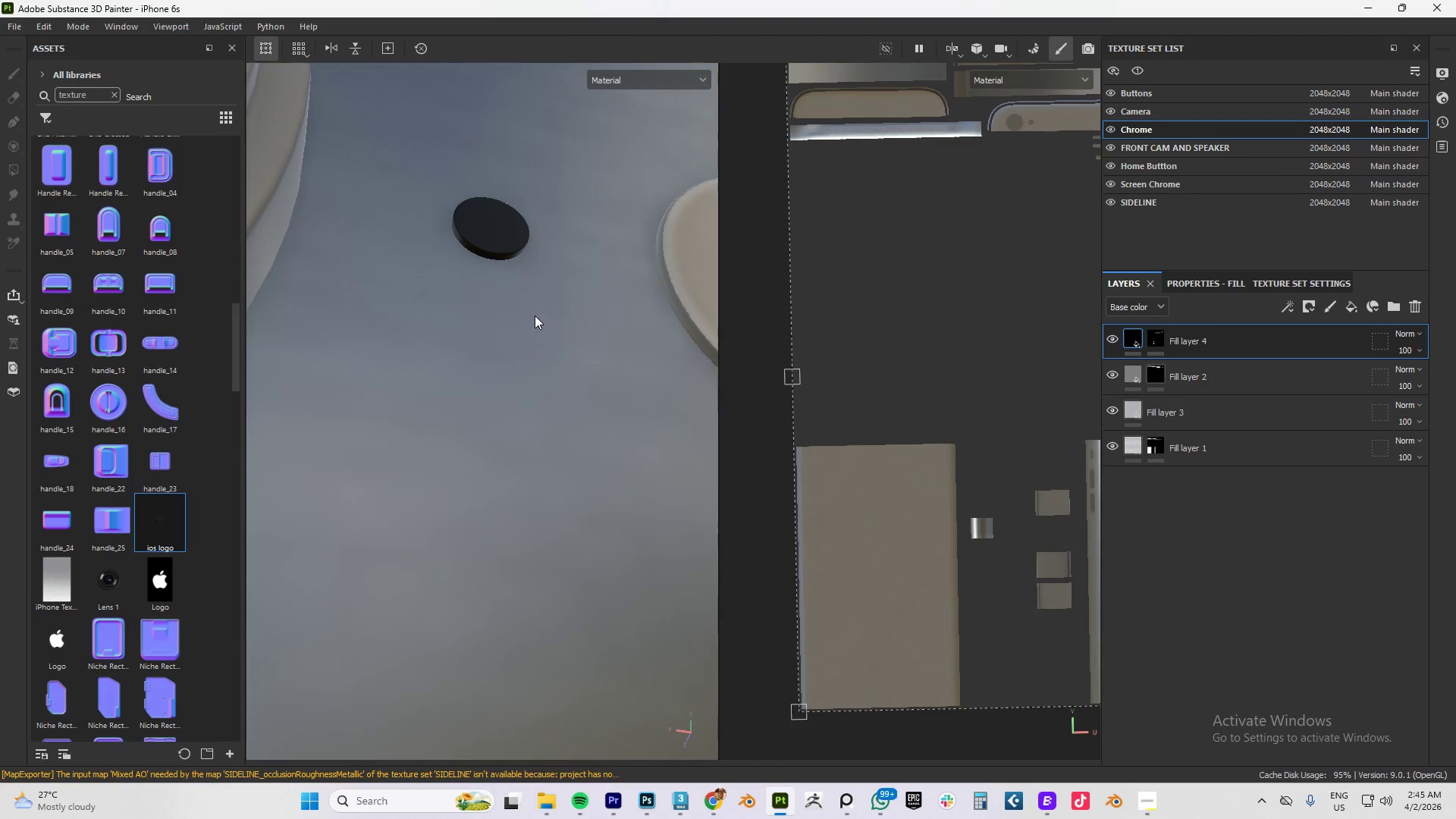 
hold_key(key=AltLeft, duration=0.58)
left_click_drag(start_coordinate=[502, 182], to_coordinate=[515, 294])
 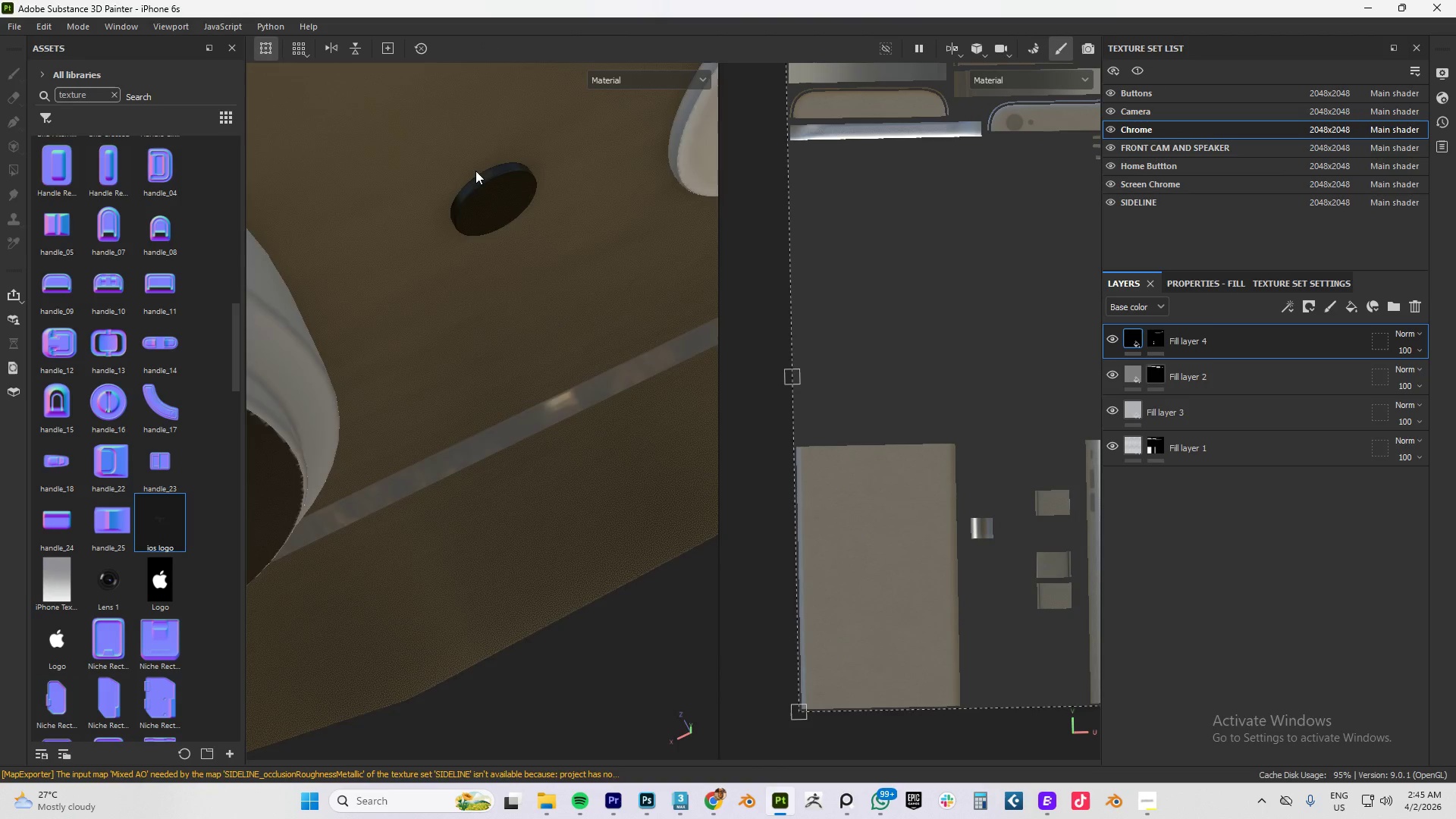 
hold_key(key=AltLeft, duration=0.61)
left_click_drag(start_coordinate=[540, 291], to_coordinate=[528, 187])
 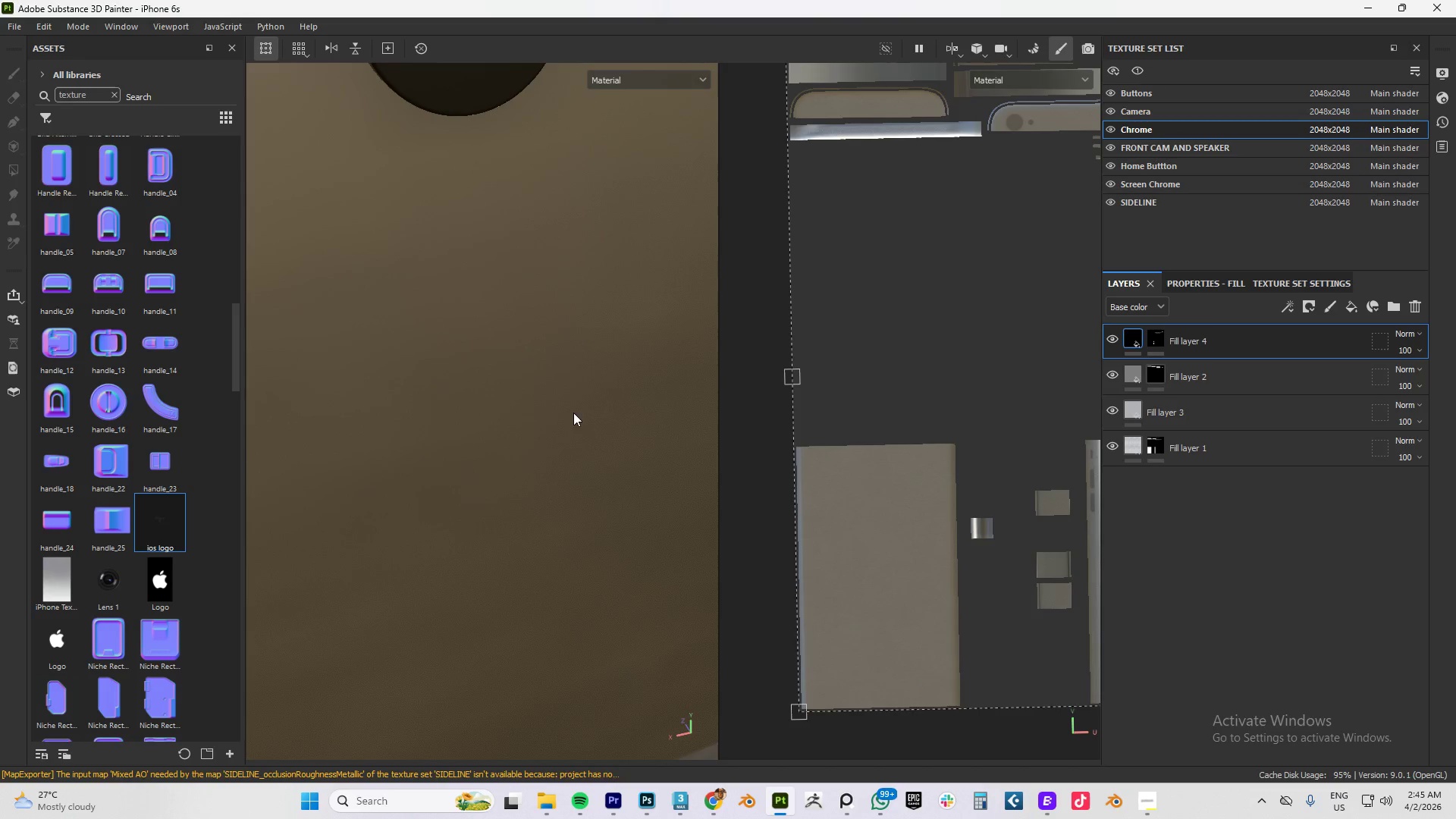 
scroll: coordinate [551, 306], scroll_direction: up, amount: 9.0
 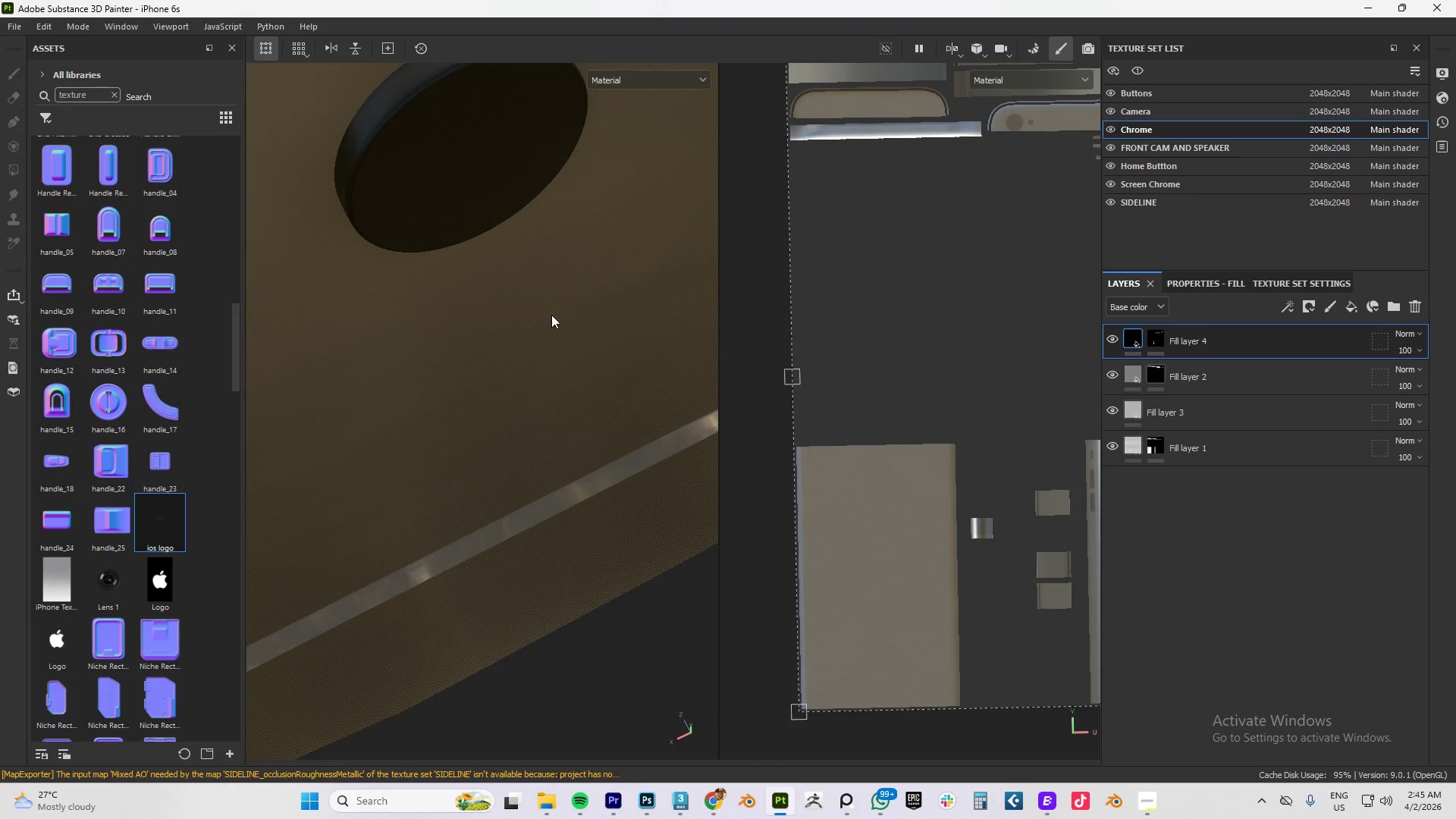 
hold_key(key=AltLeft, duration=0.7)
 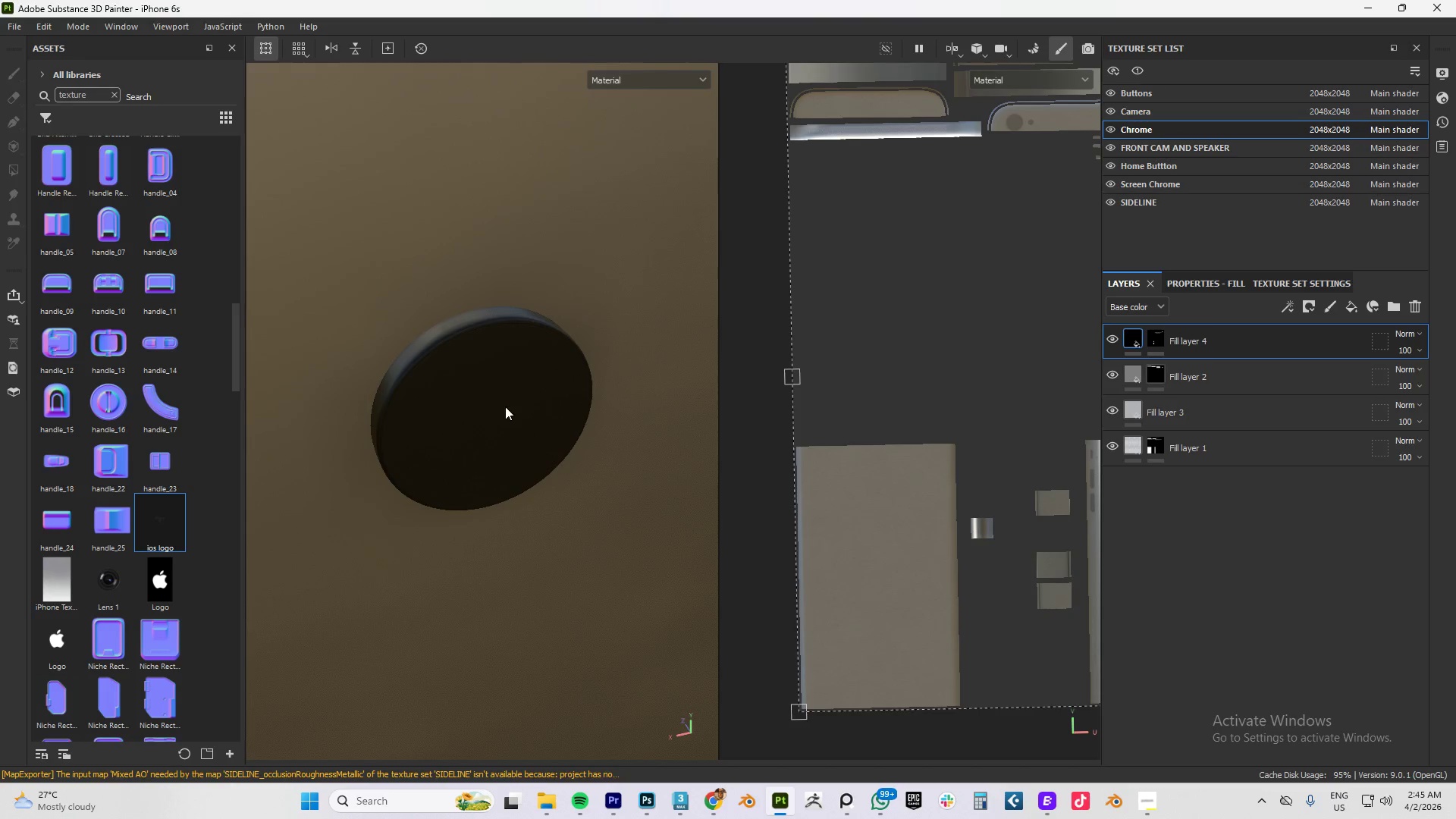 
hold_key(key=AltLeft, duration=0.67)
left_click_drag(start_coordinate=[503, 387], to_coordinate=[539, 226])
 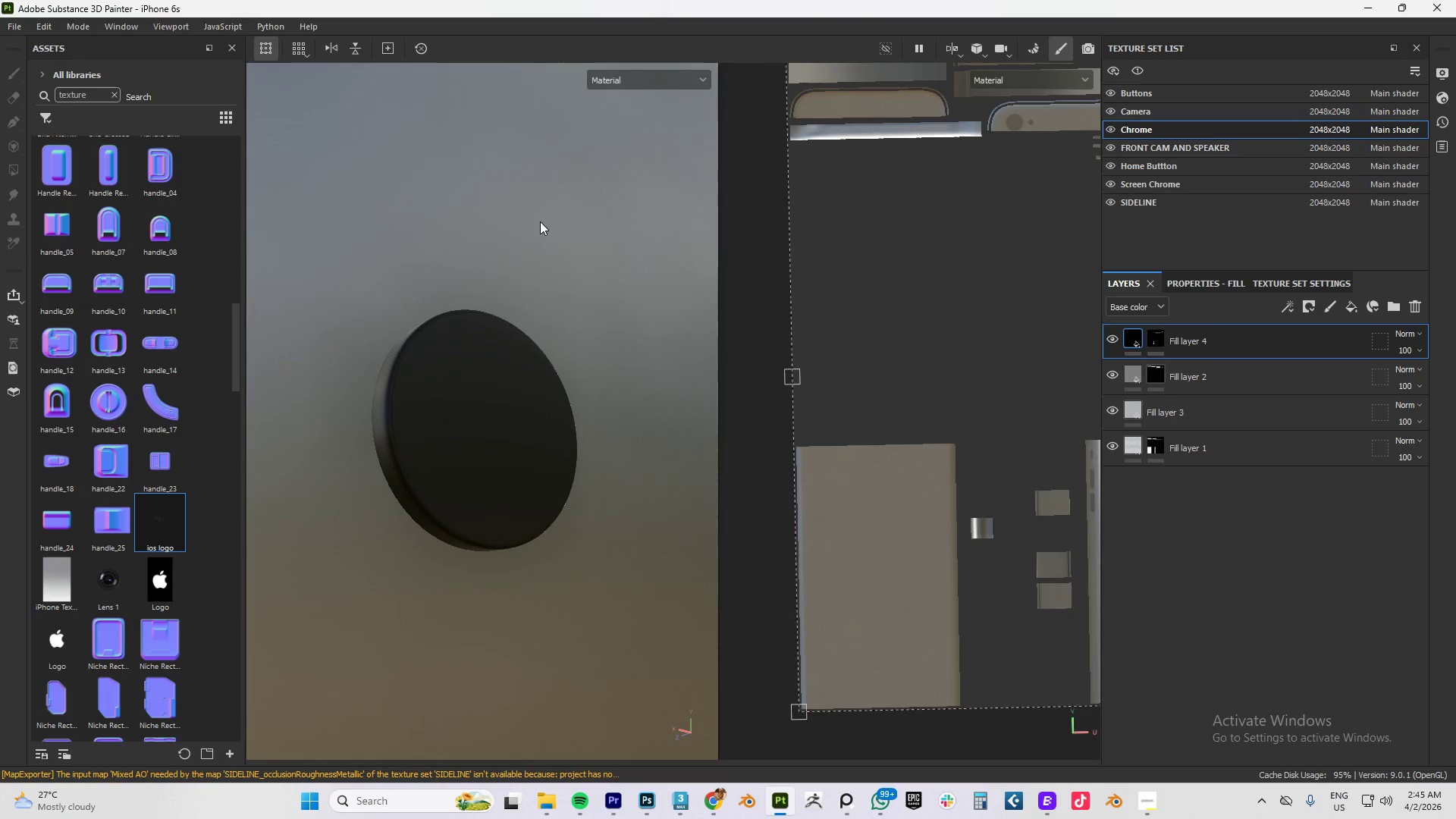 
hold_key(key=AltLeft, duration=8.92)
left_click([1206, 284])
 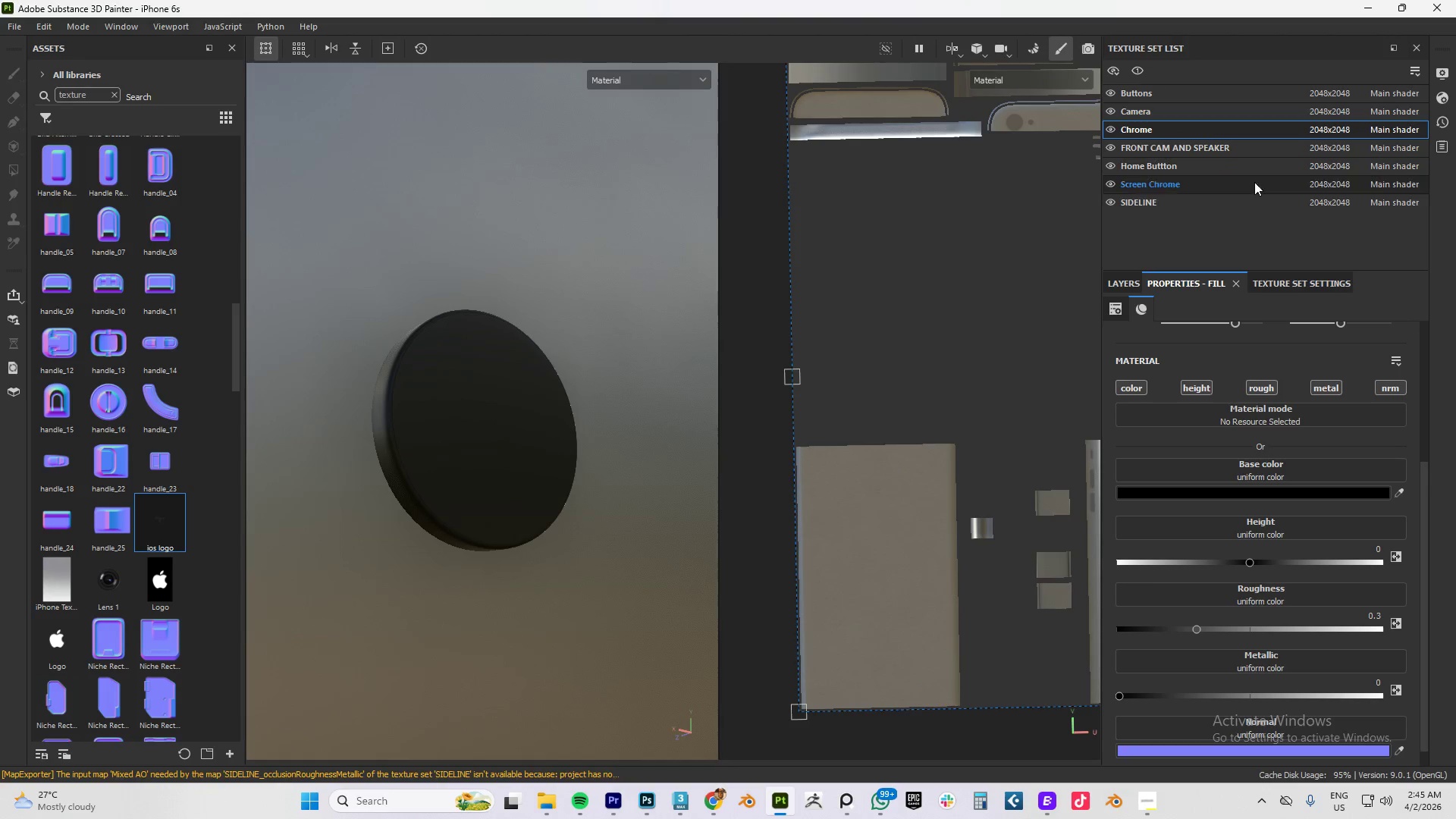 
scroll: coordinate [369, 532], scroll_direction: down, amount: 28.0
 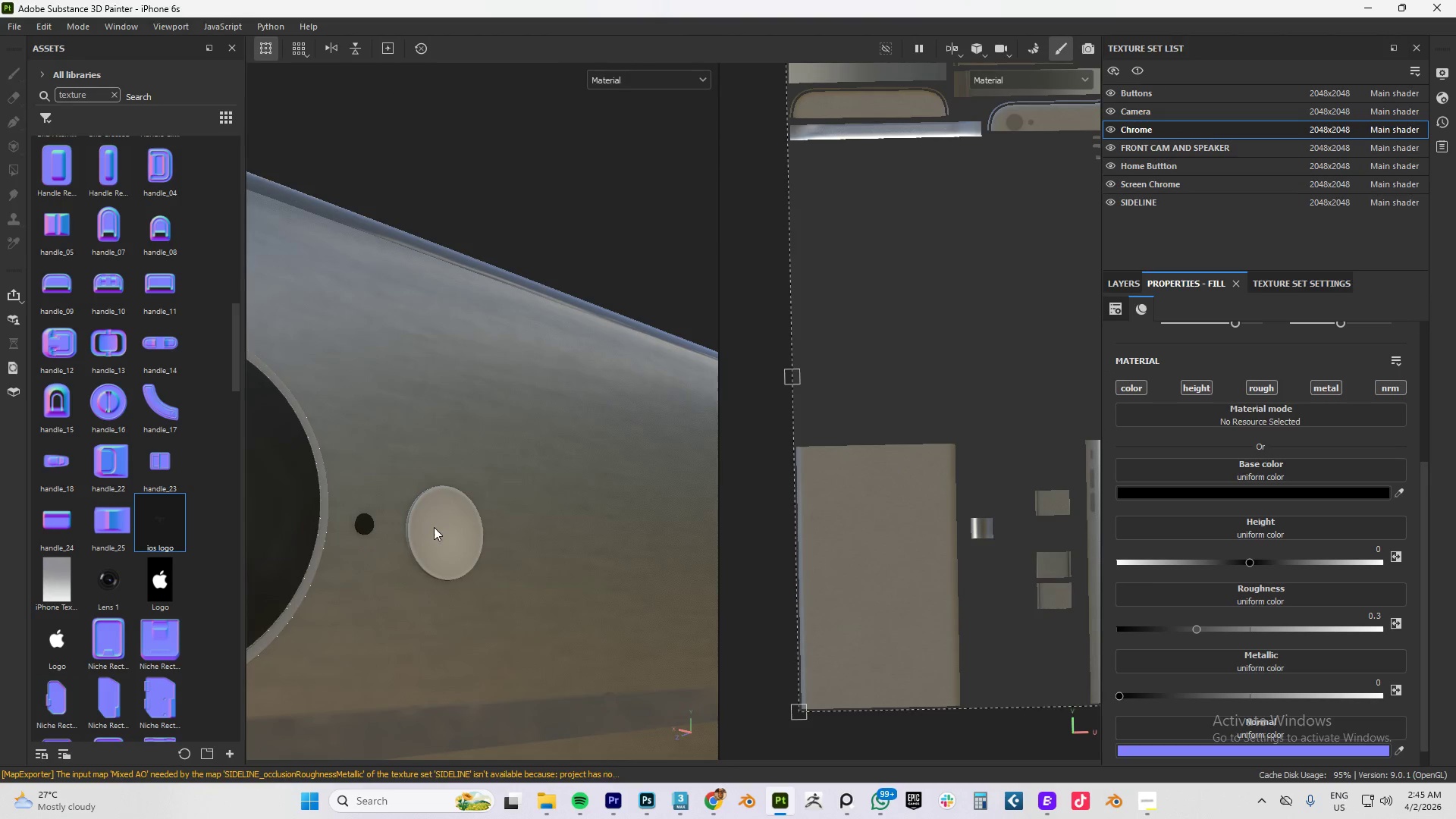 
hold_key(key=AltLeft, duration=0.94)
left_click_drag(start_coordinate=[373, 554], to_coordinate=[673, 558])
 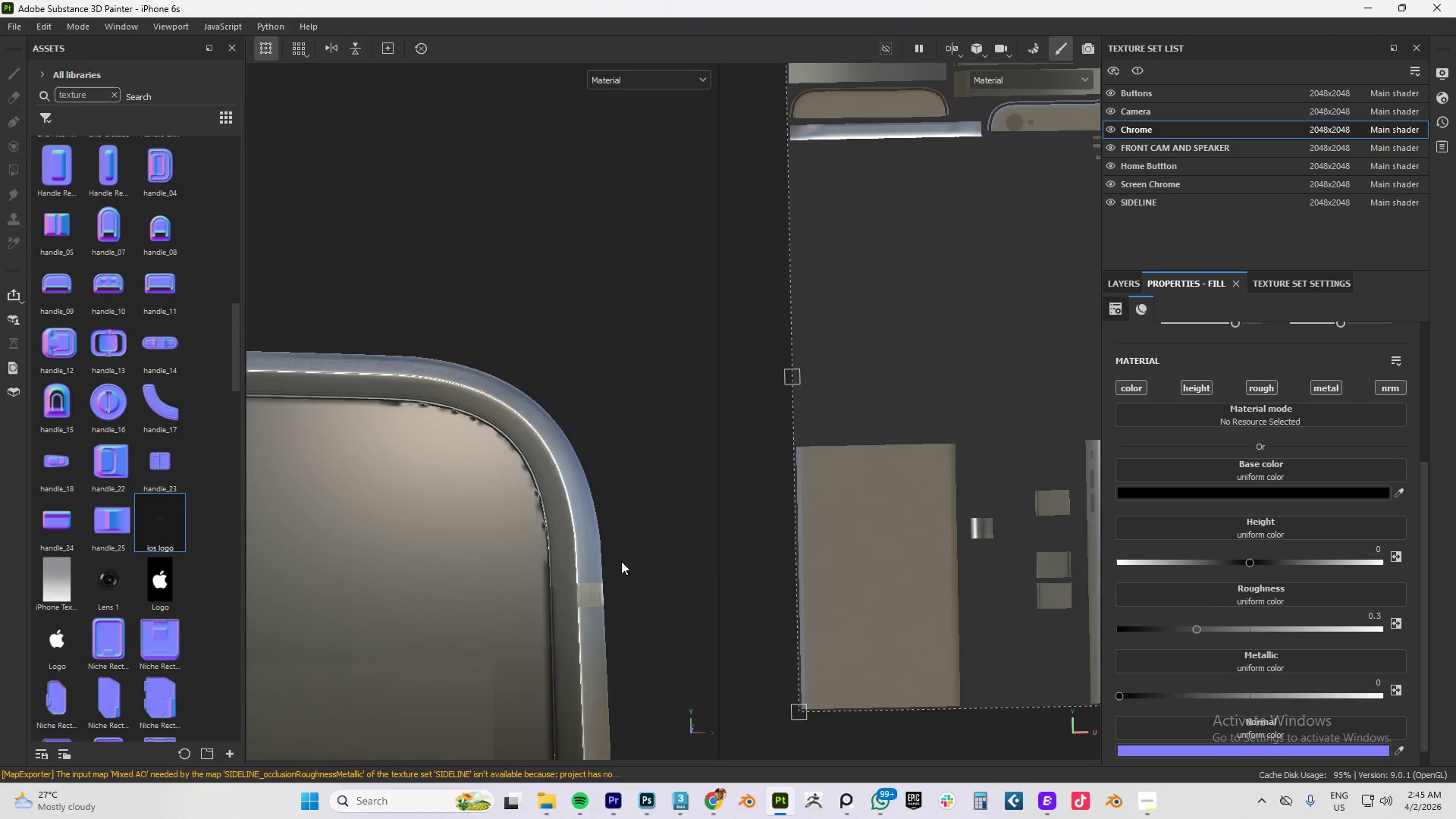 
scroll: coordinate [452, 548], scroll_direction: down, amount: 11.0
 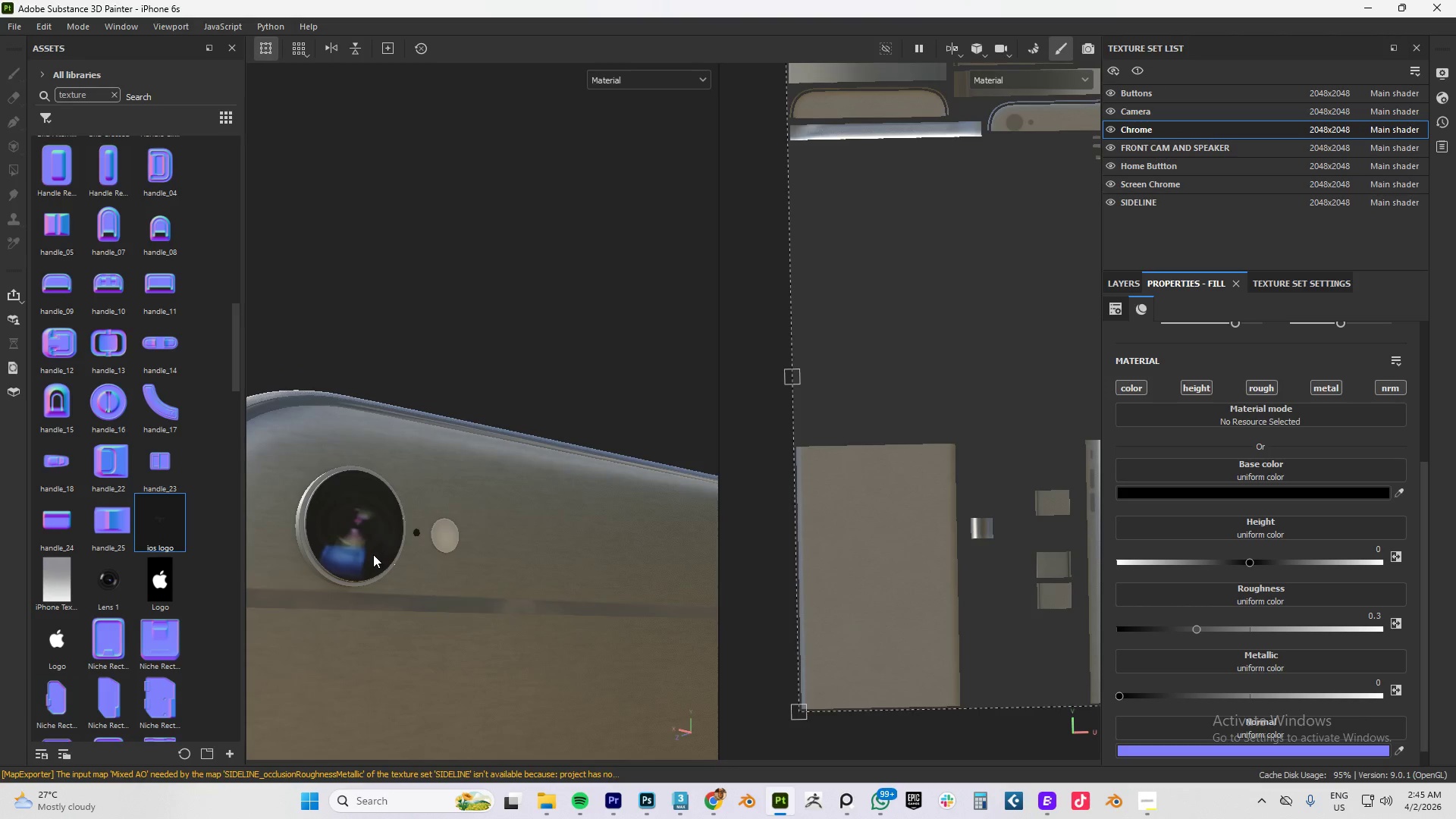 
hold_key(key=AltLeft, duration=0.7)
left_click_drag(start_coordinate=[593, 559], to_coordinate=[388, 558])
 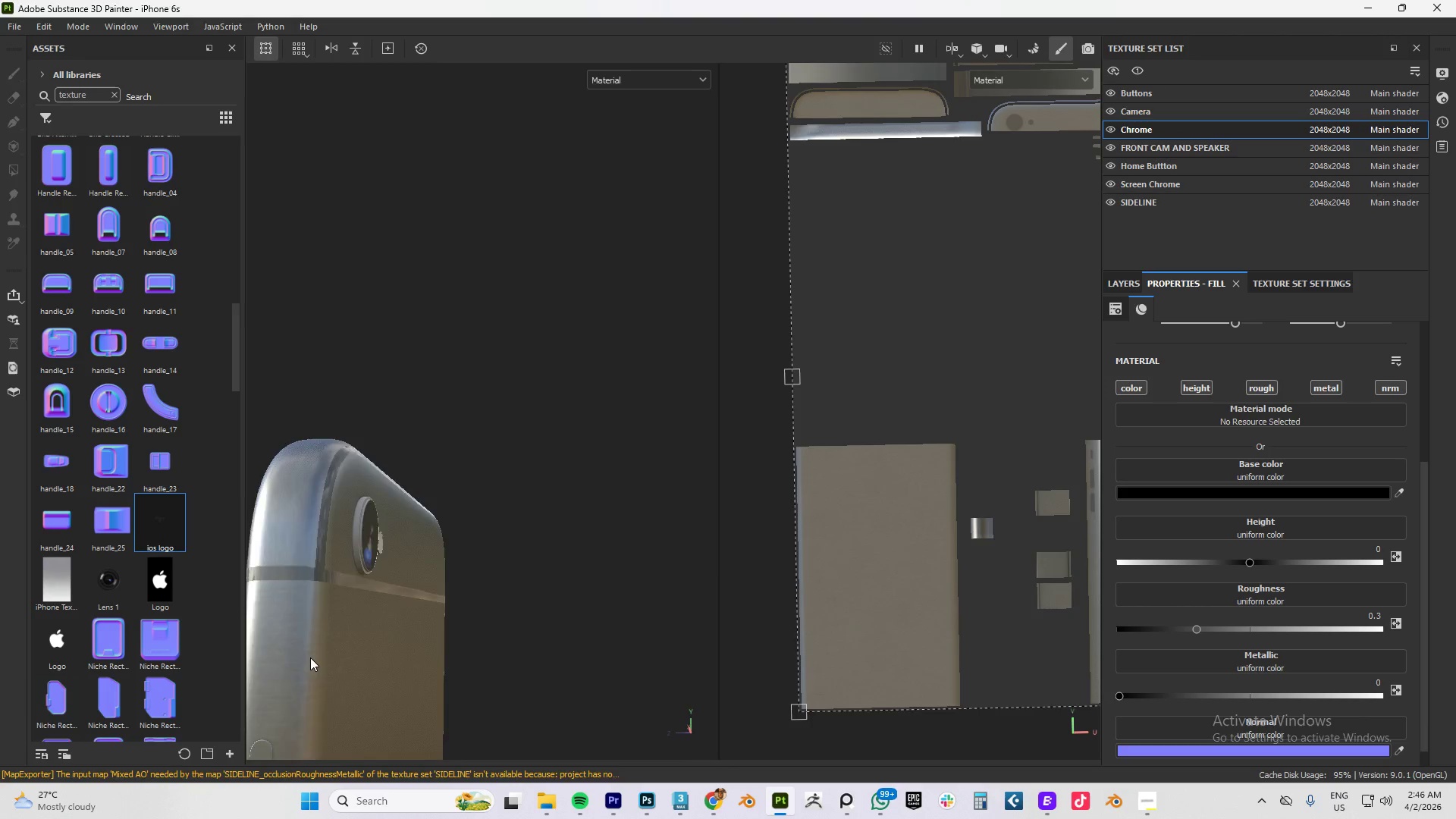 
scroll: coordinate [618, 561], scroll_direction: down, amount: 5.0
 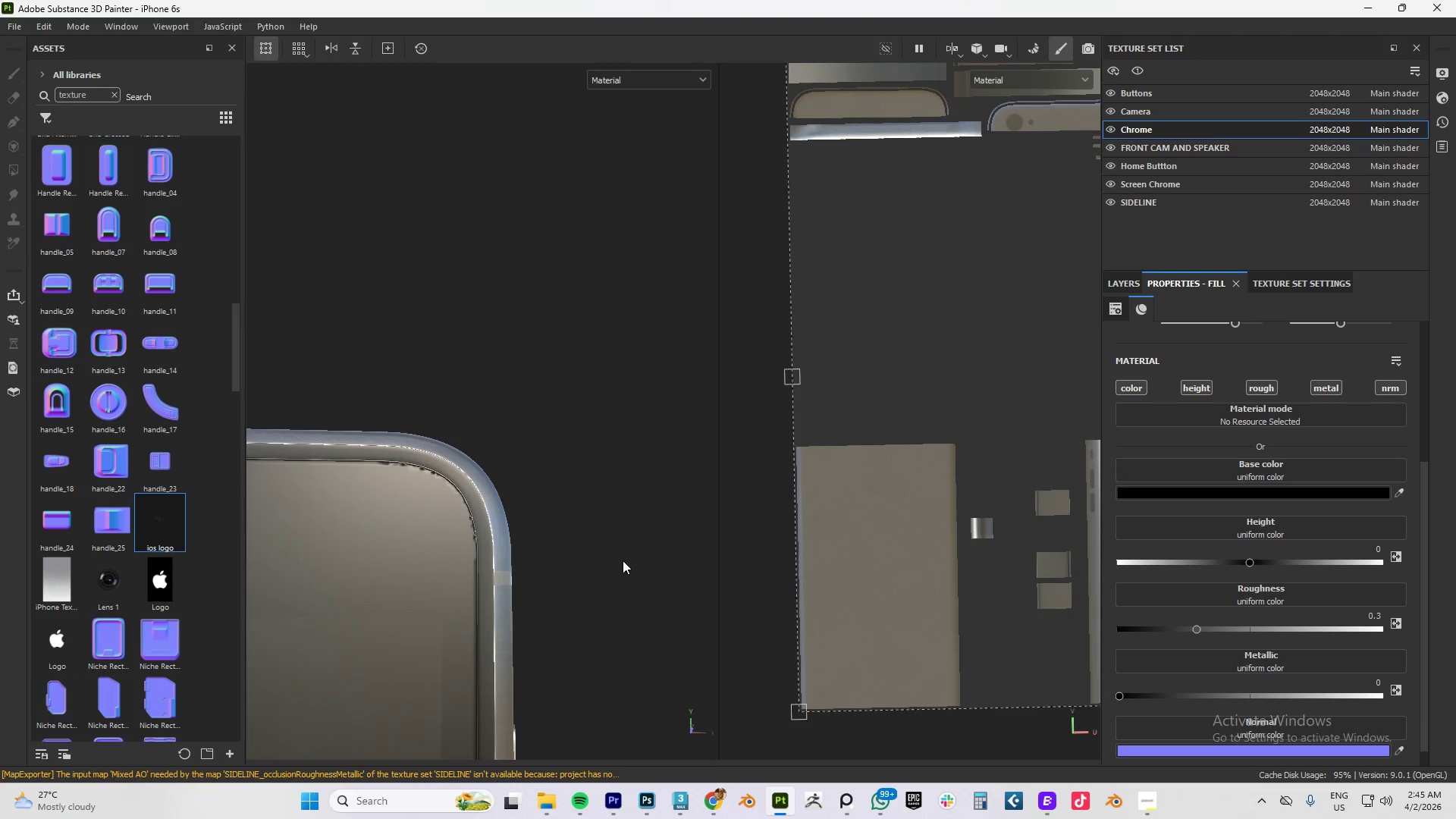 
key(Alt+AltLeft)
 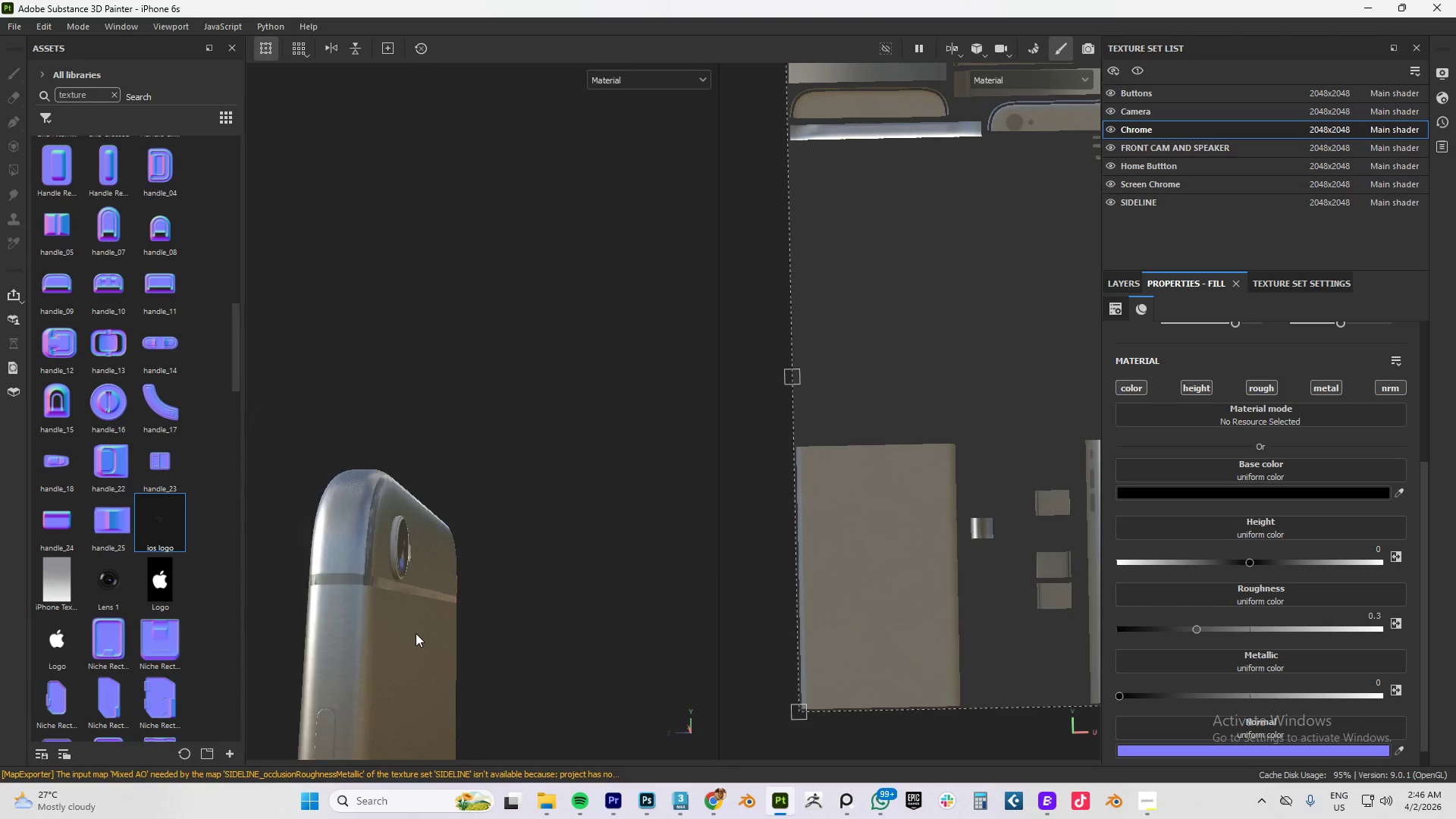 
hold_key(key=AltLeft, duration=0.67)
left_click_drag(start_coordinate=[468, 622], to_coordinate=[381, 623])
 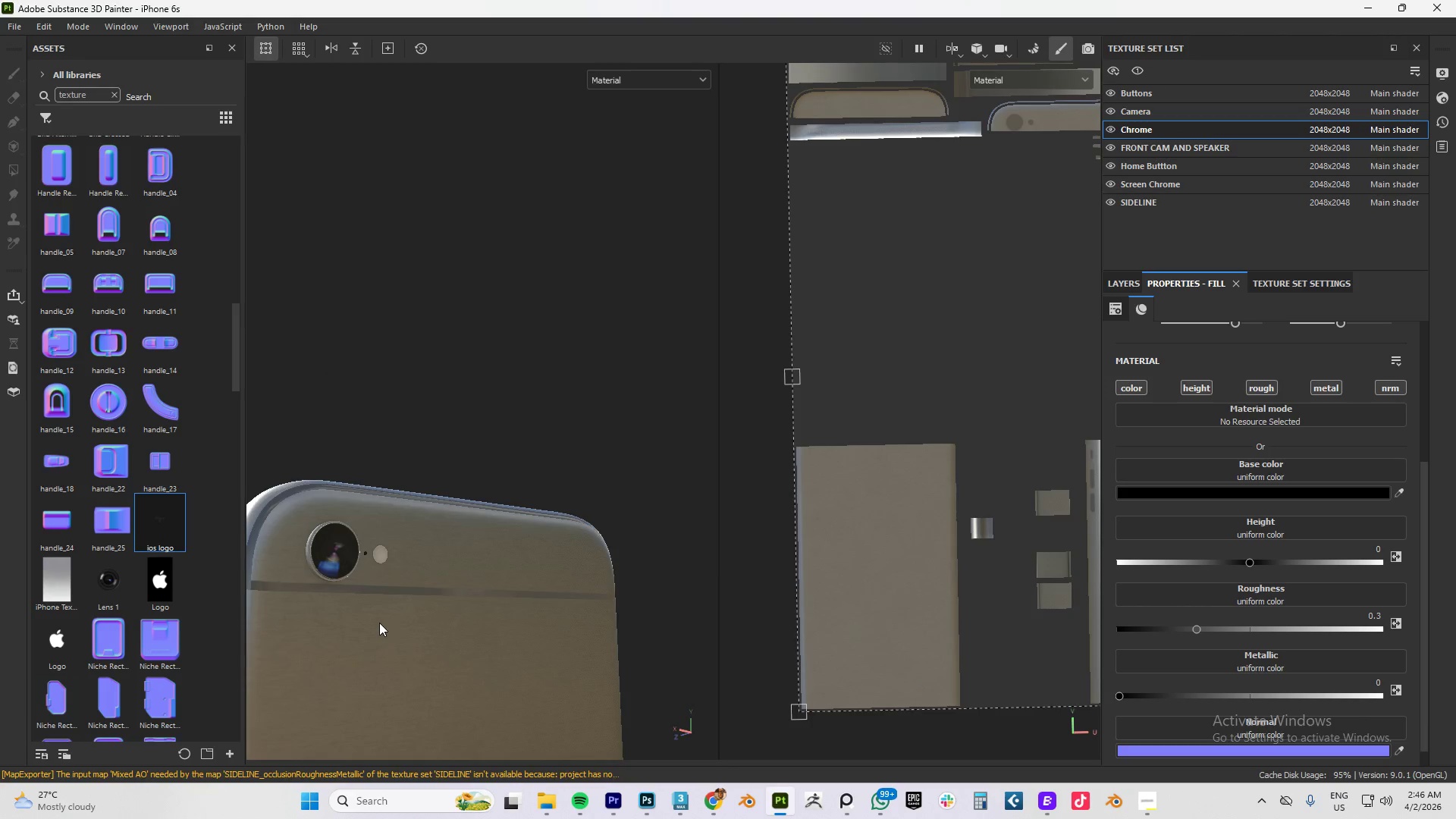 
scroll: coordinate [403, 635], scroll_direction: down, amount: 9.0
 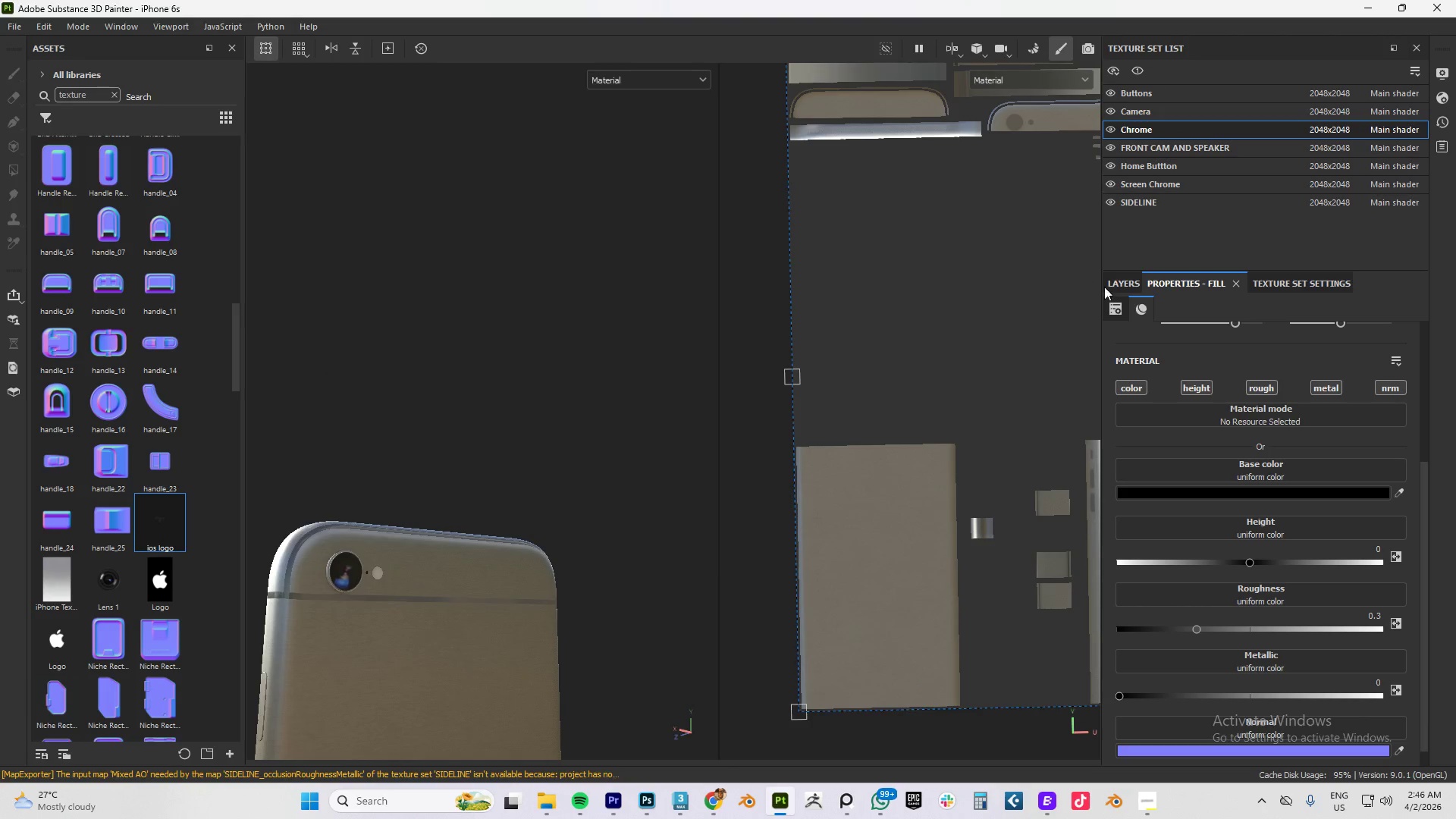 
left_click([1129, 281])
 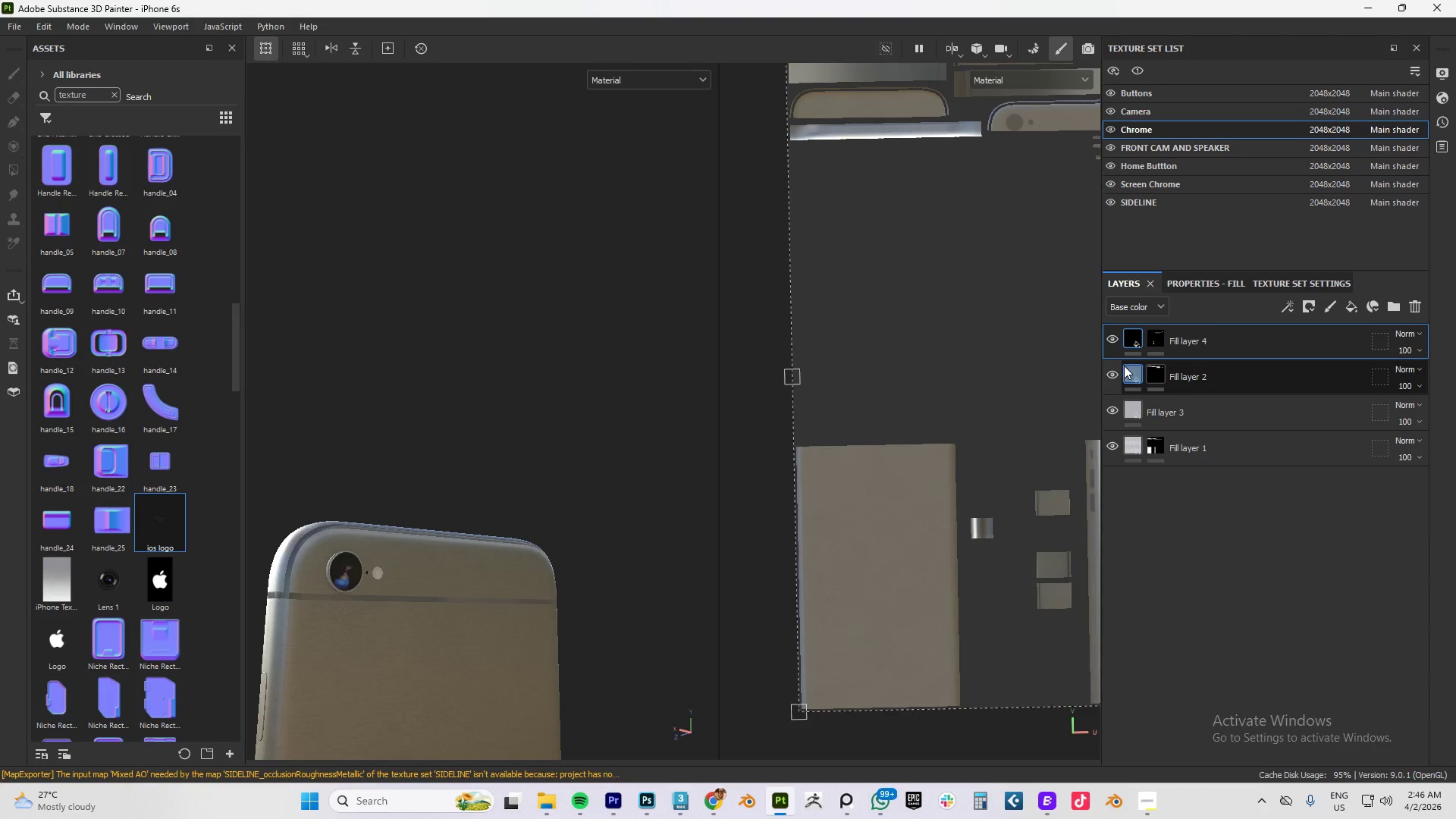 
left_click([1109, 371])
 